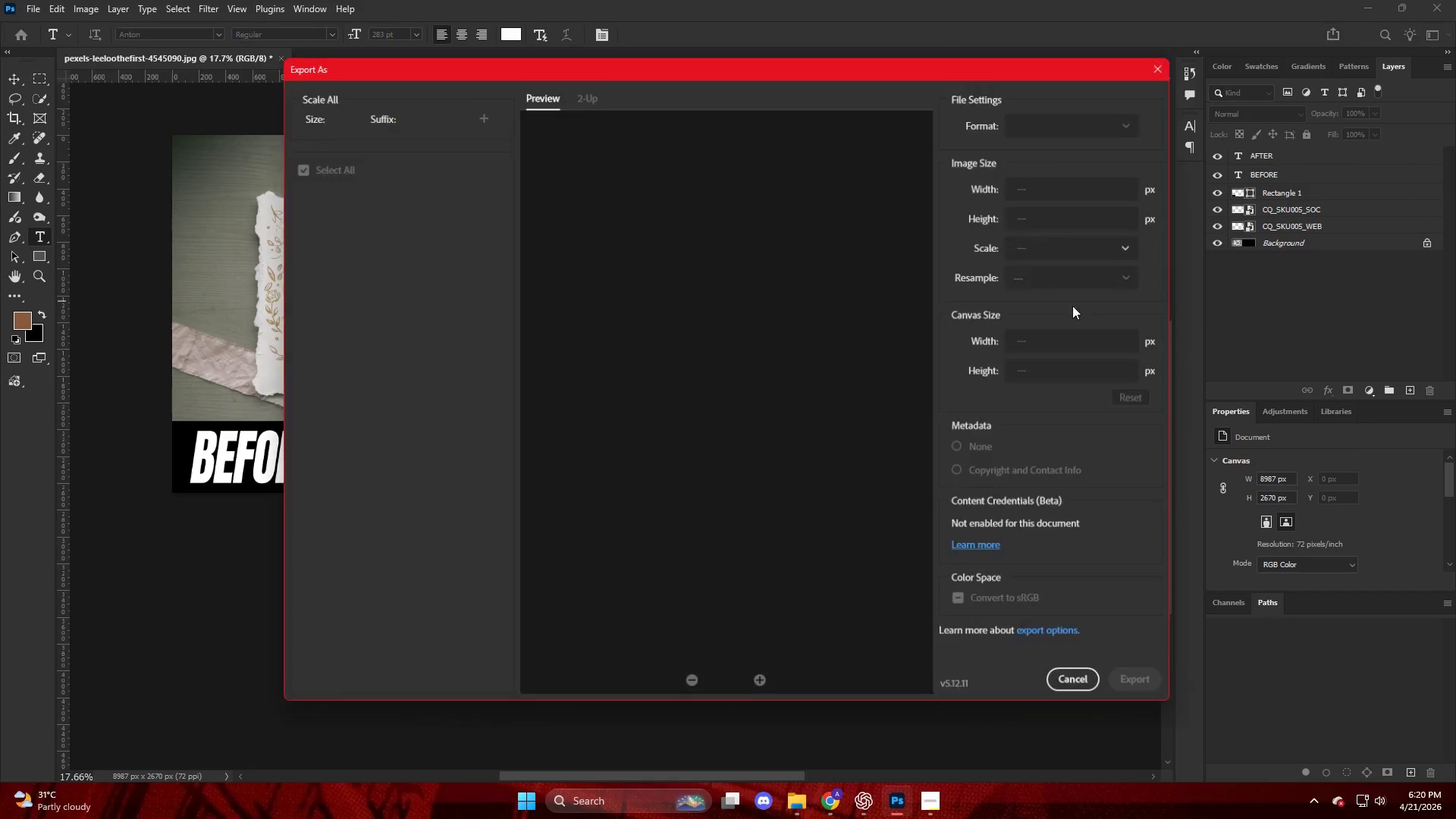 
key(Alt+Control+Shift+AltLeft)
 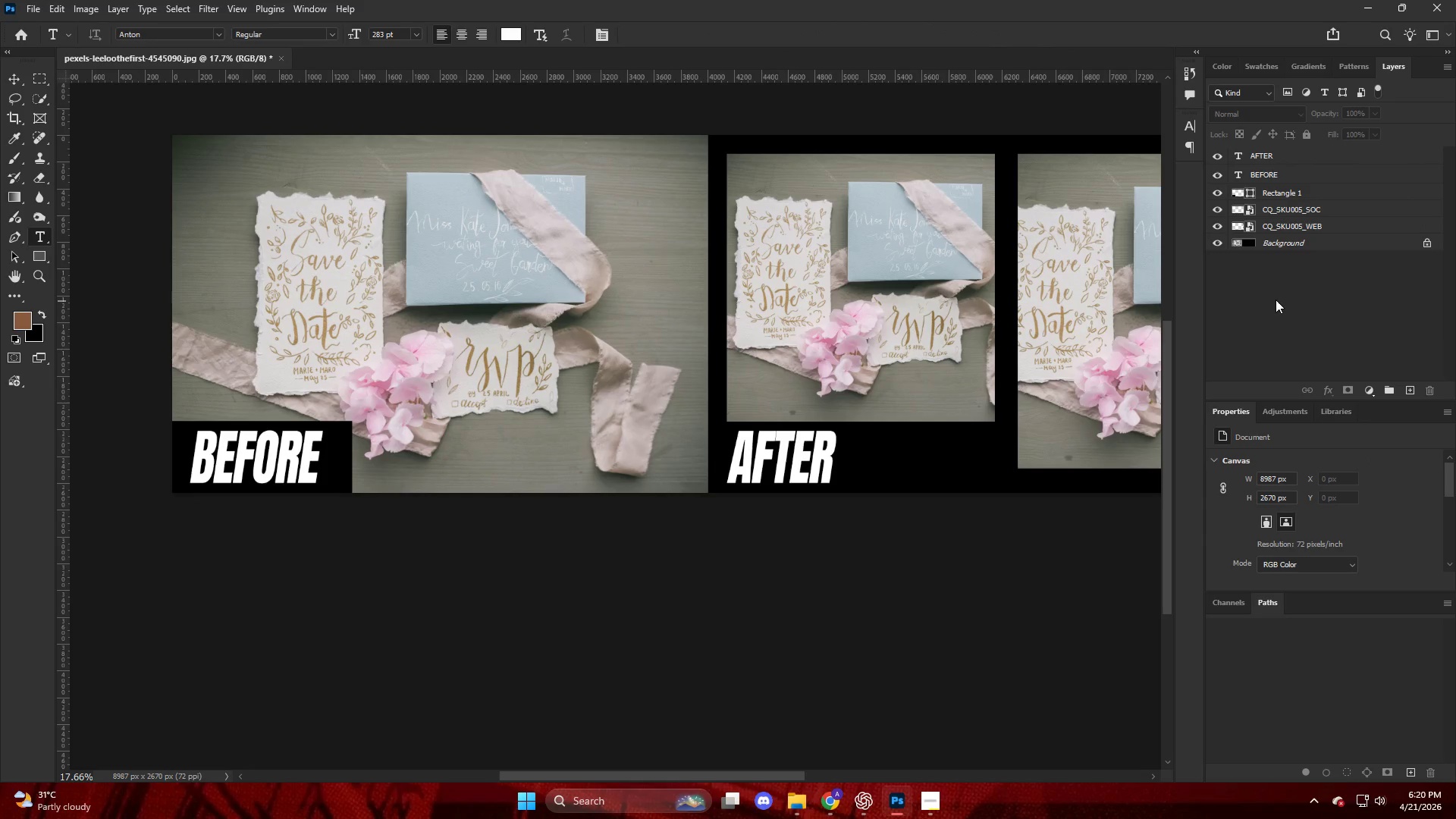 
key(Alt+Control+Shift+W)
 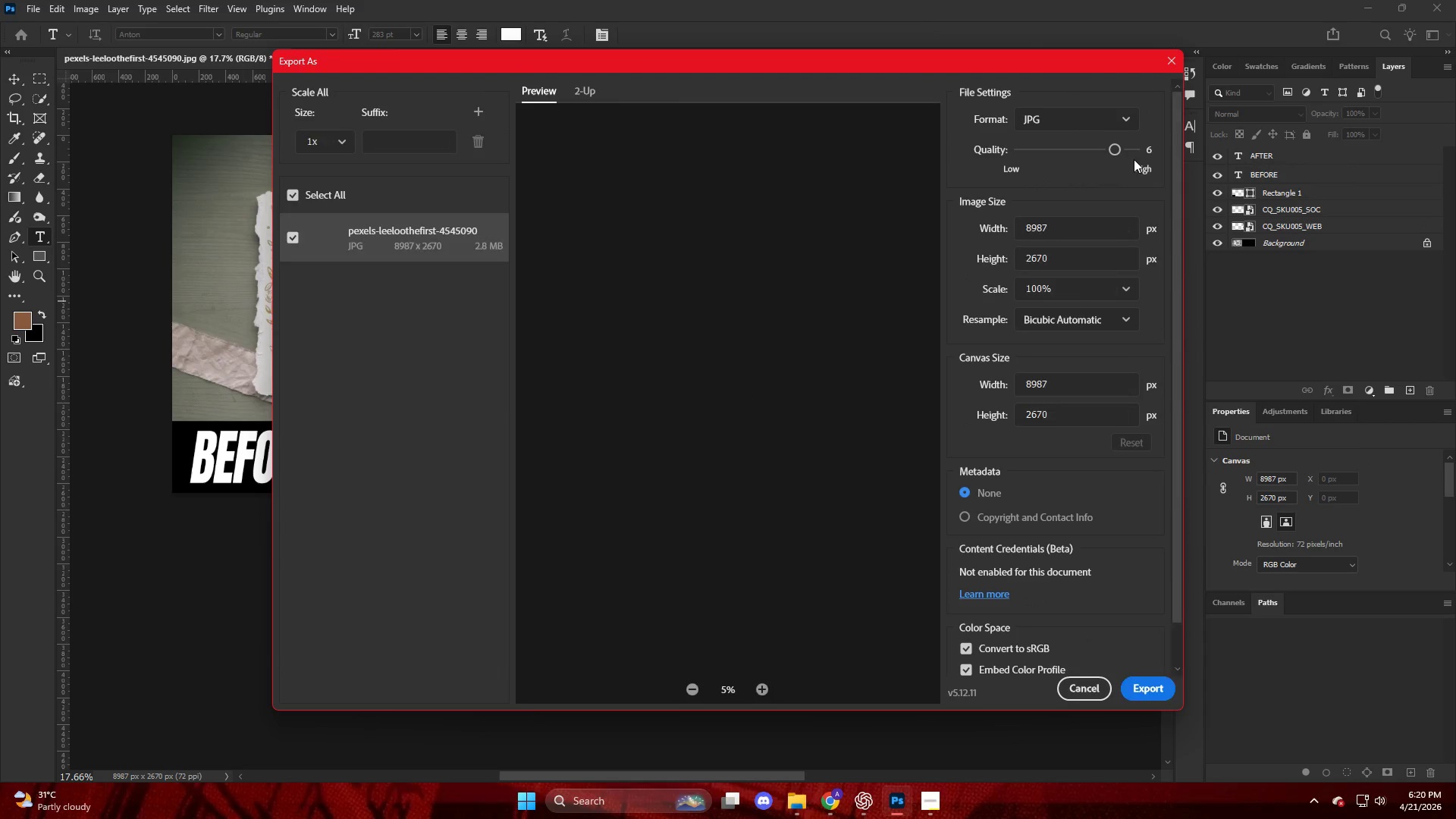 
left_click_drag(start_coordinate=[1131, 152], to_coordinate=[1156, 152])
 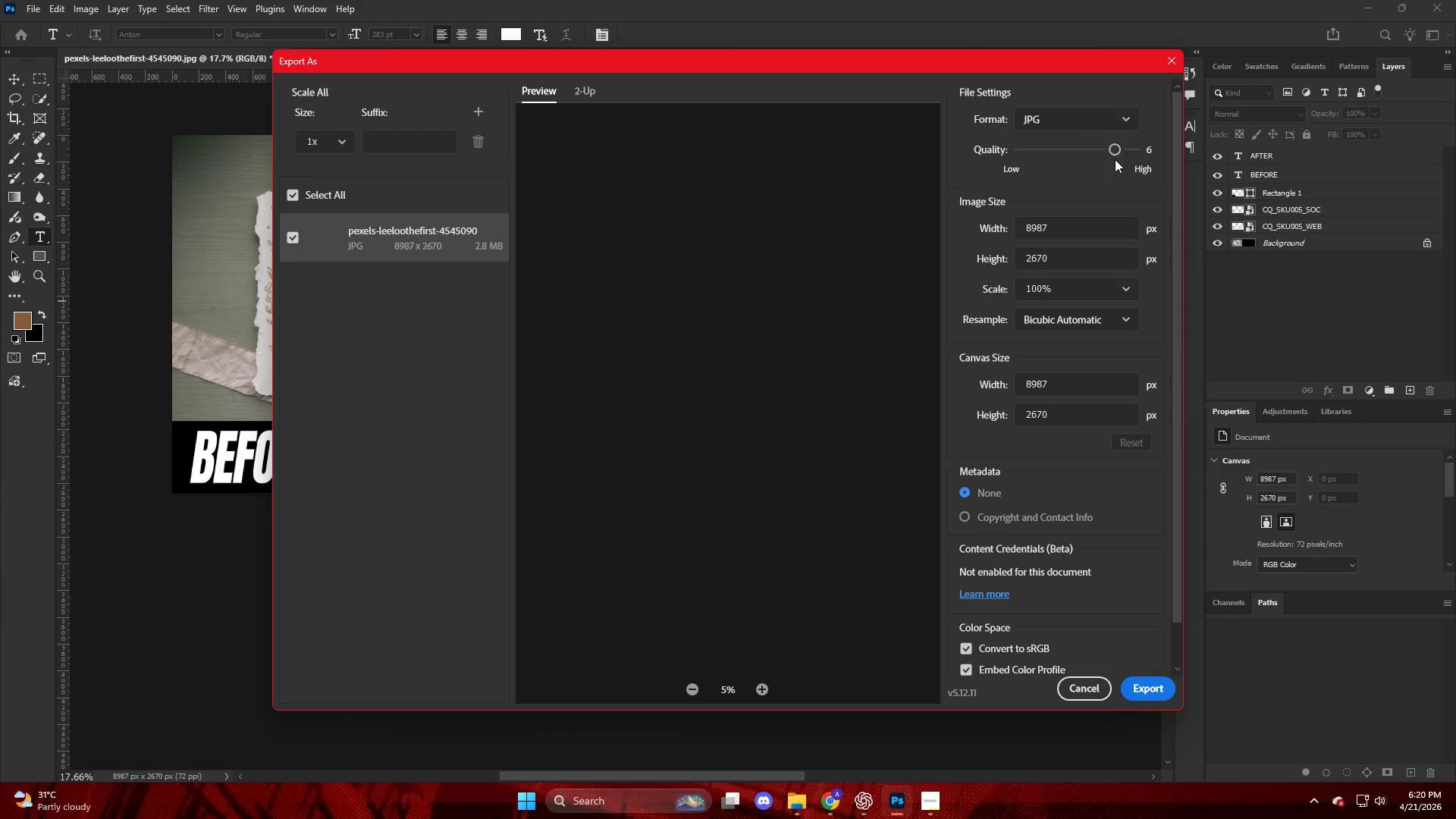 
left_click_drag(start_coordinate=[1123, 148], to_coordinate=[1138, 153])
 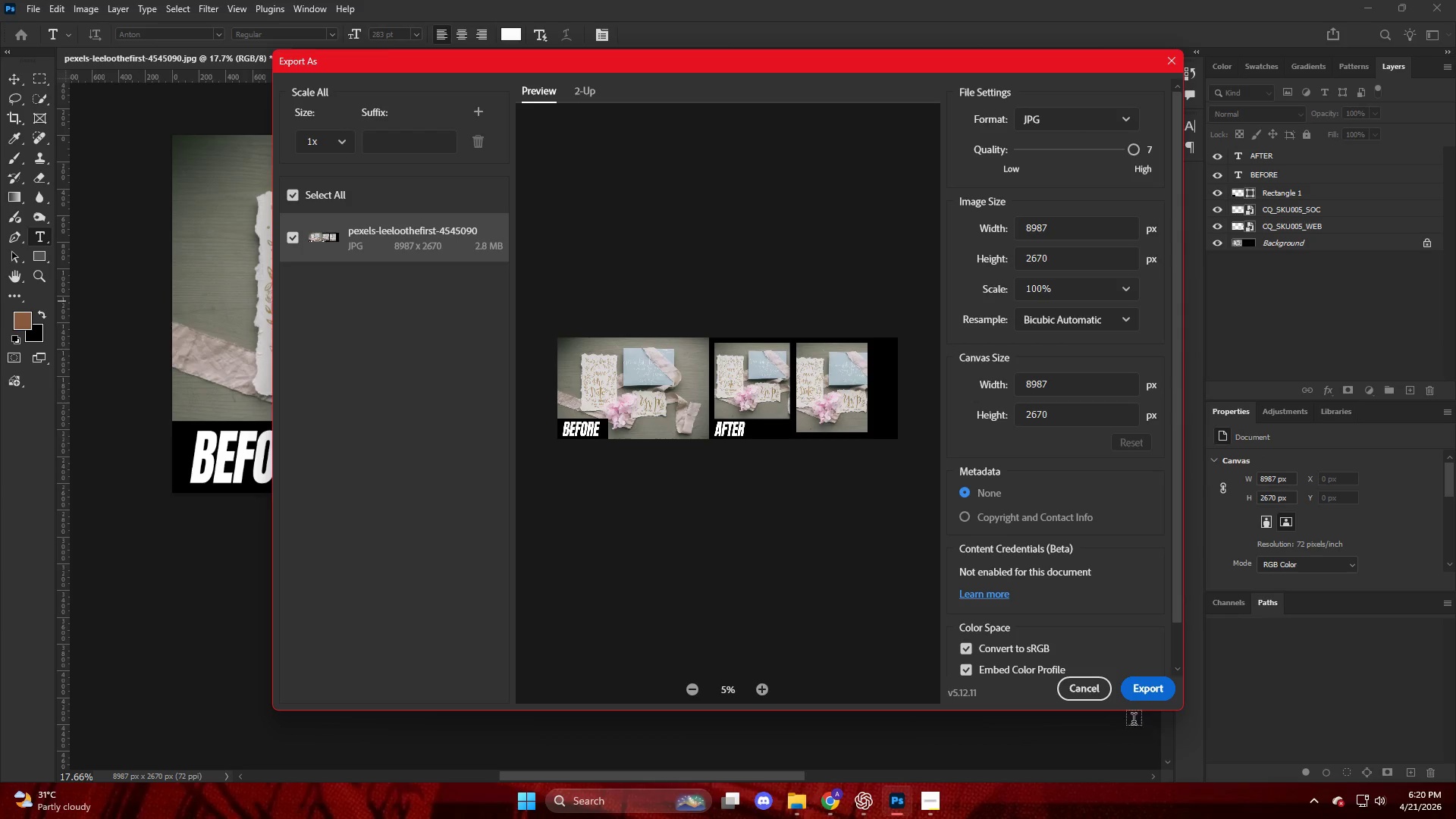 
left_click([1150, 692])
 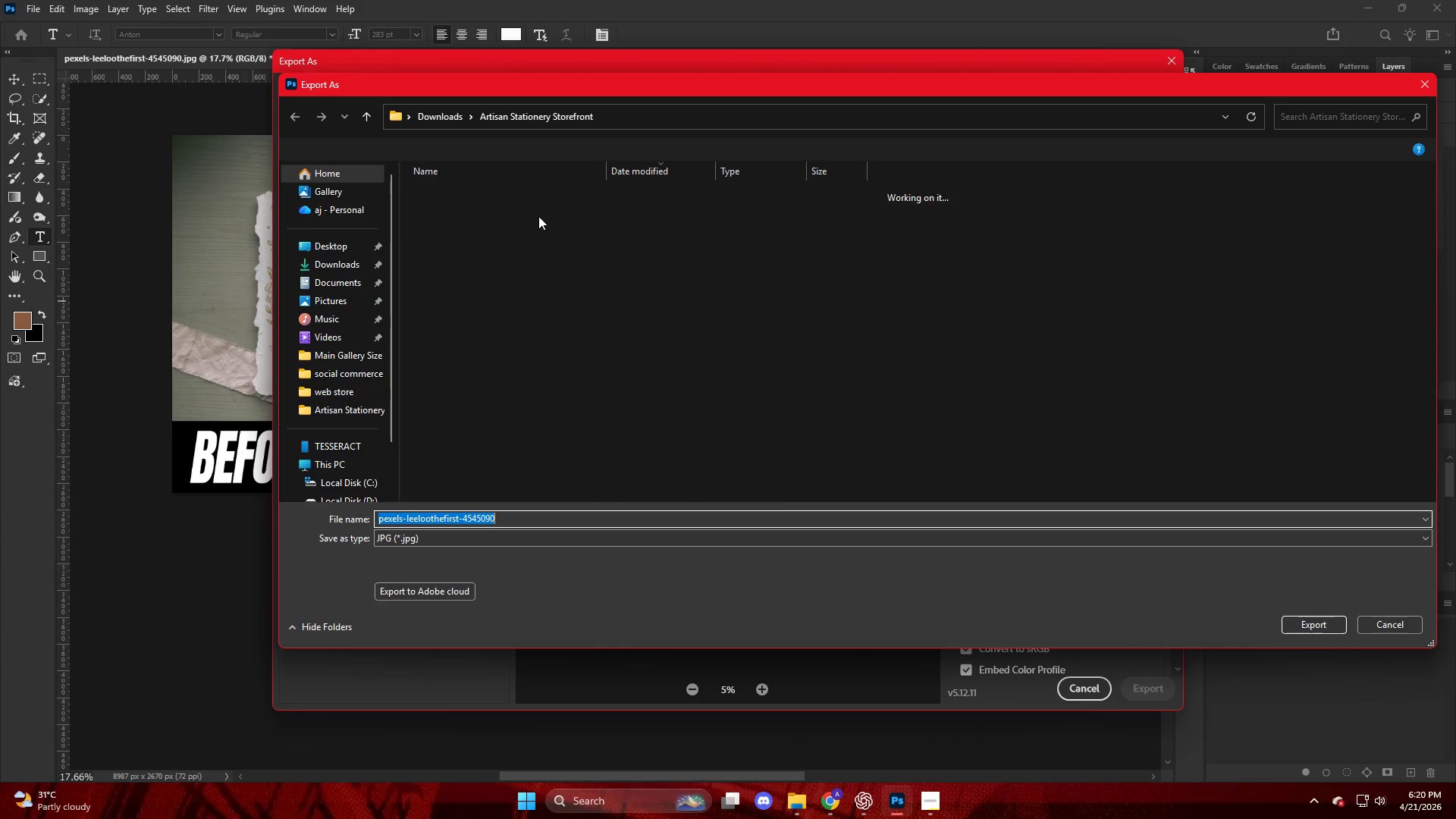 
left_click([513, 214])
 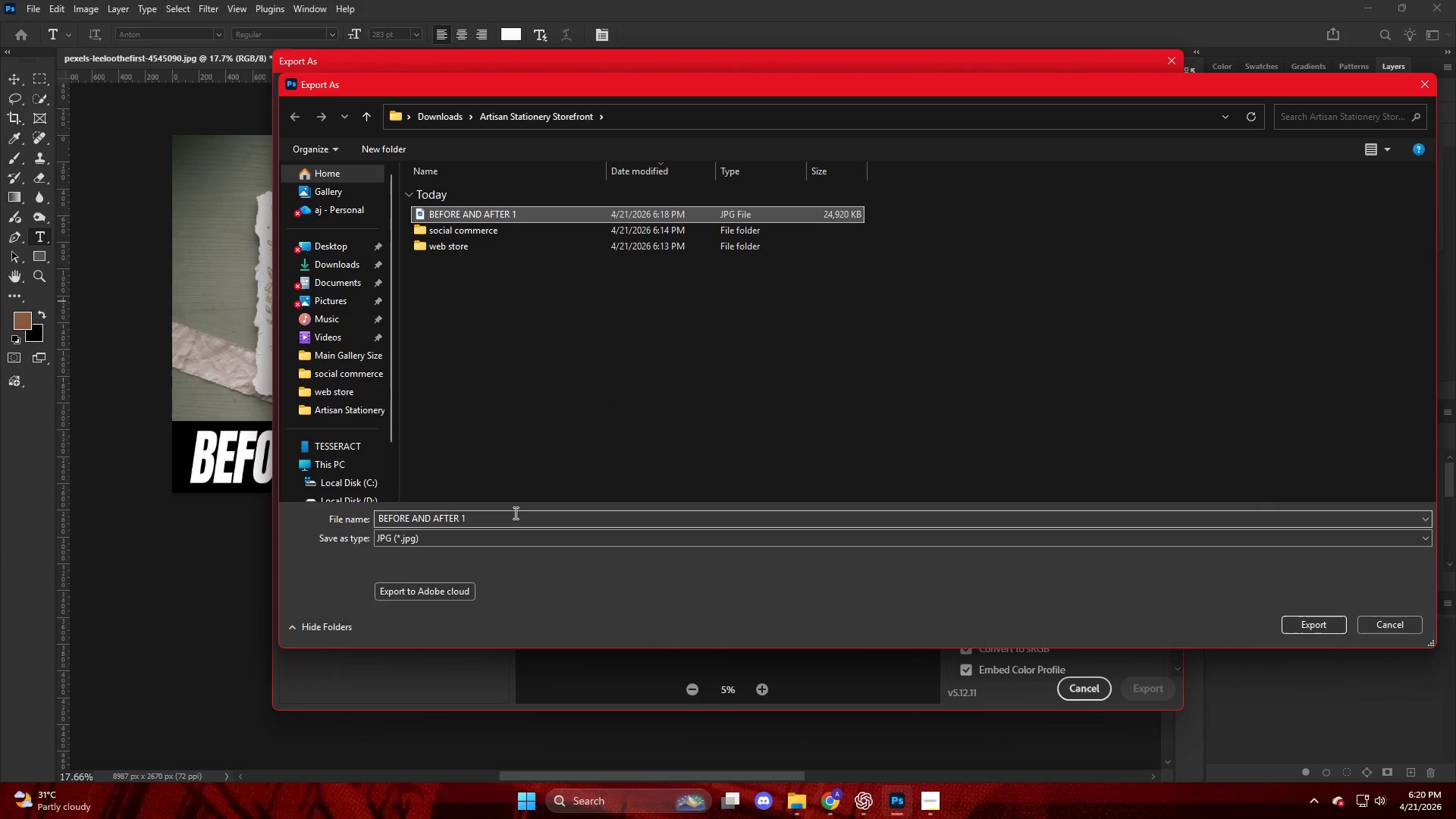 
double_click([511, 517])
 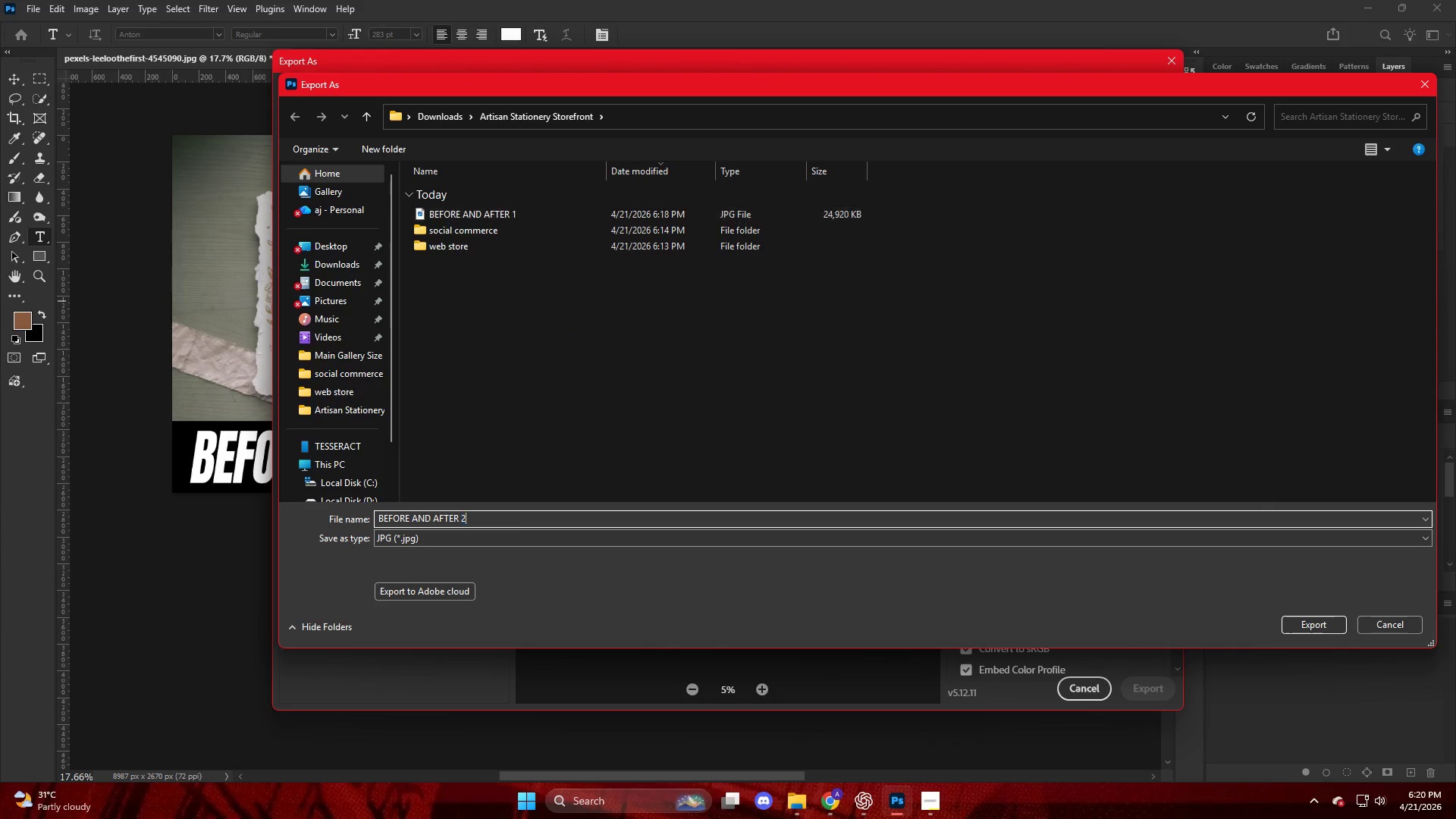 
key(2)
 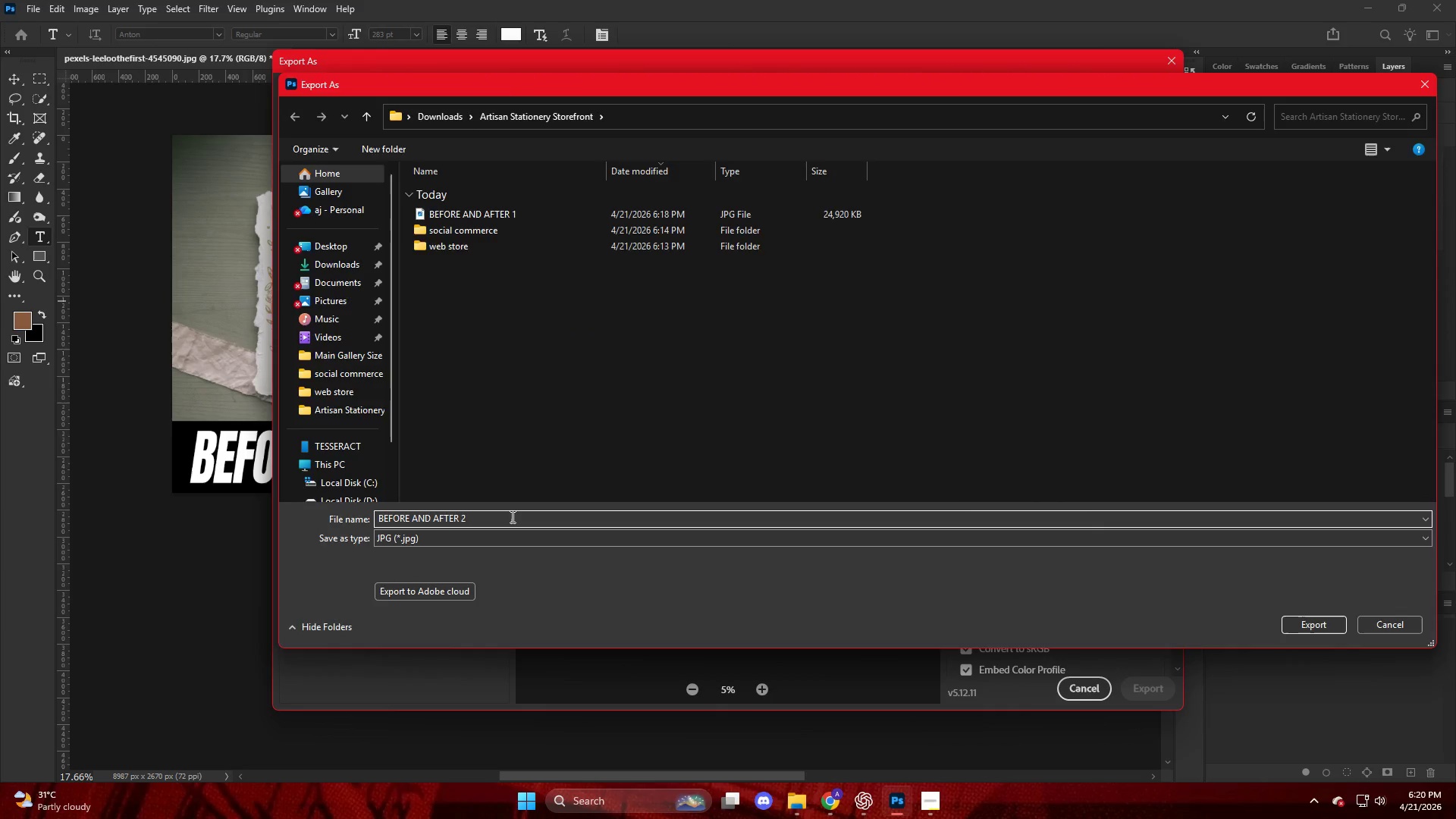 
key(NumpadEnter)
 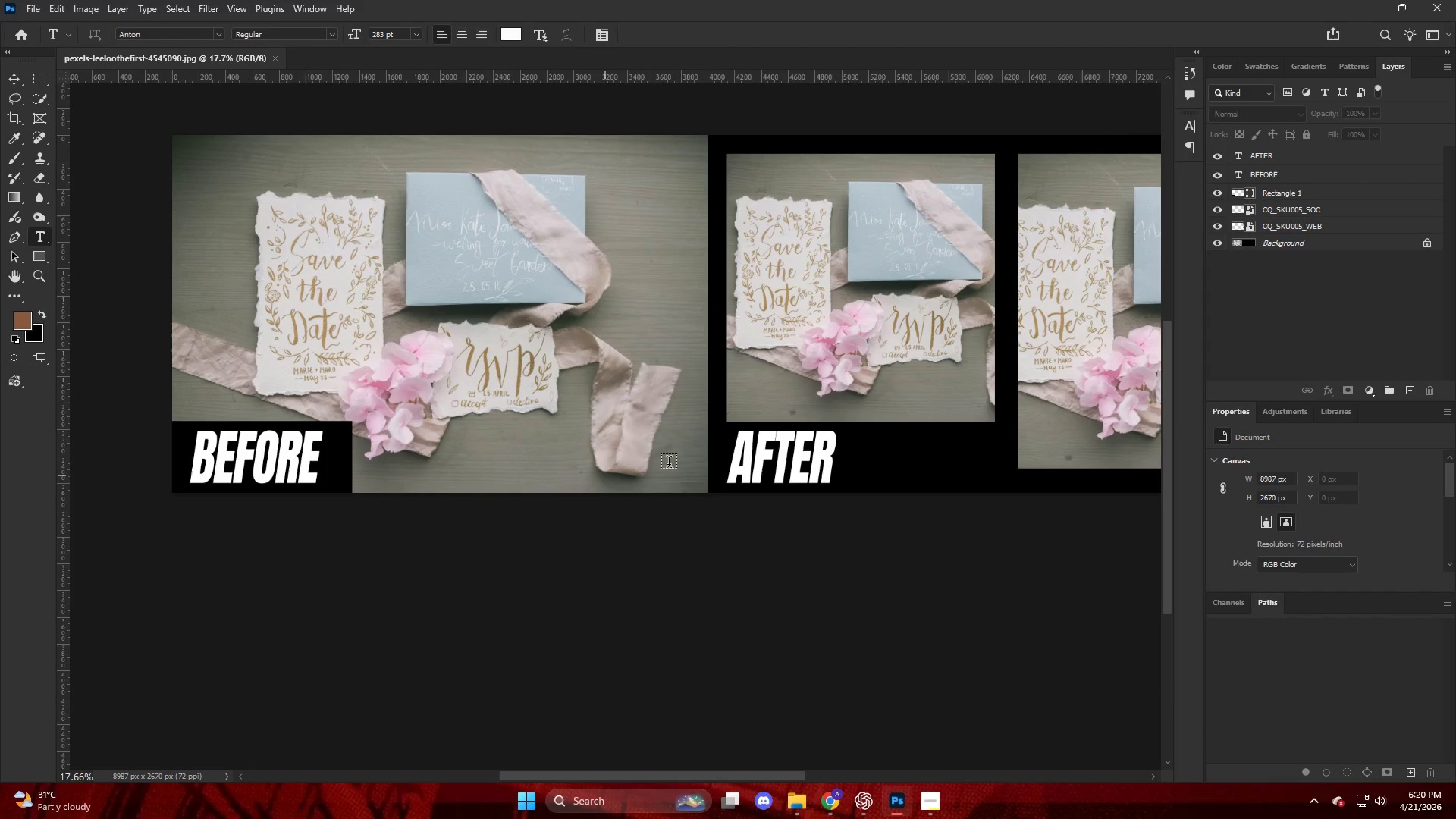 
key(Alt+AltLeft)
 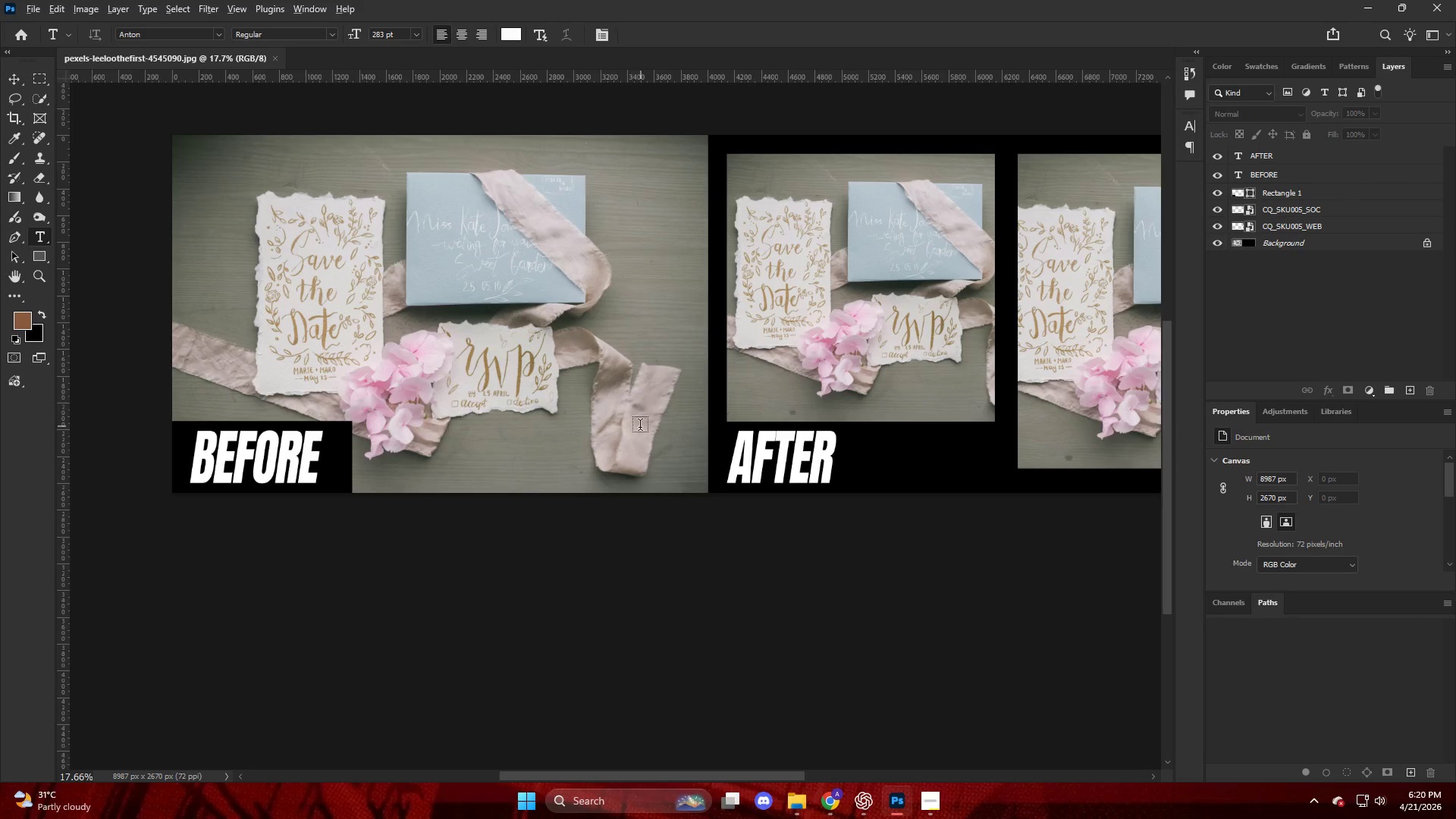 
scroll: coordinate [636, 433], scroll_direction: down, amount: 9.0
 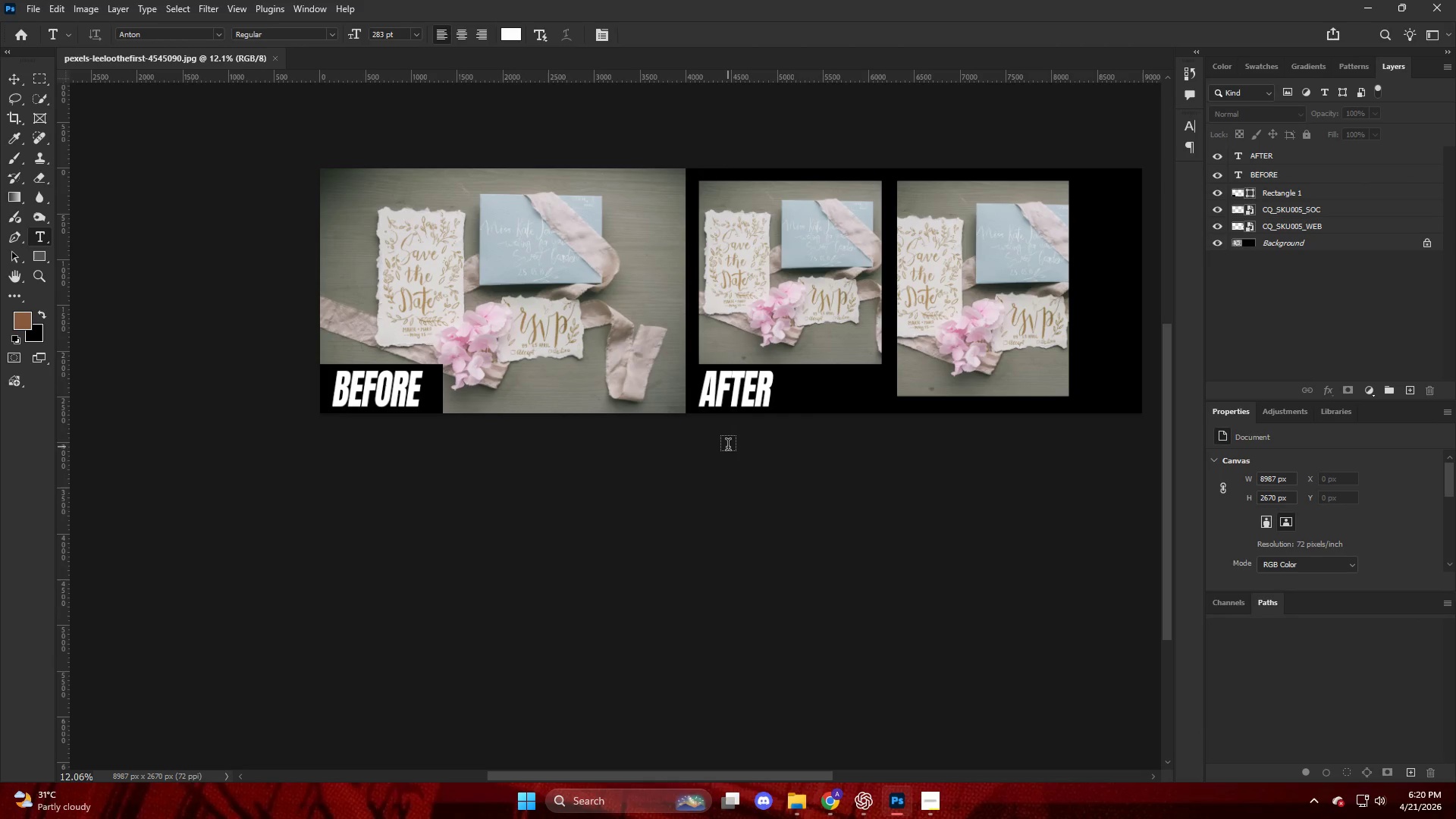 
hold_key(key=ControlLeft, duration=0.36)
 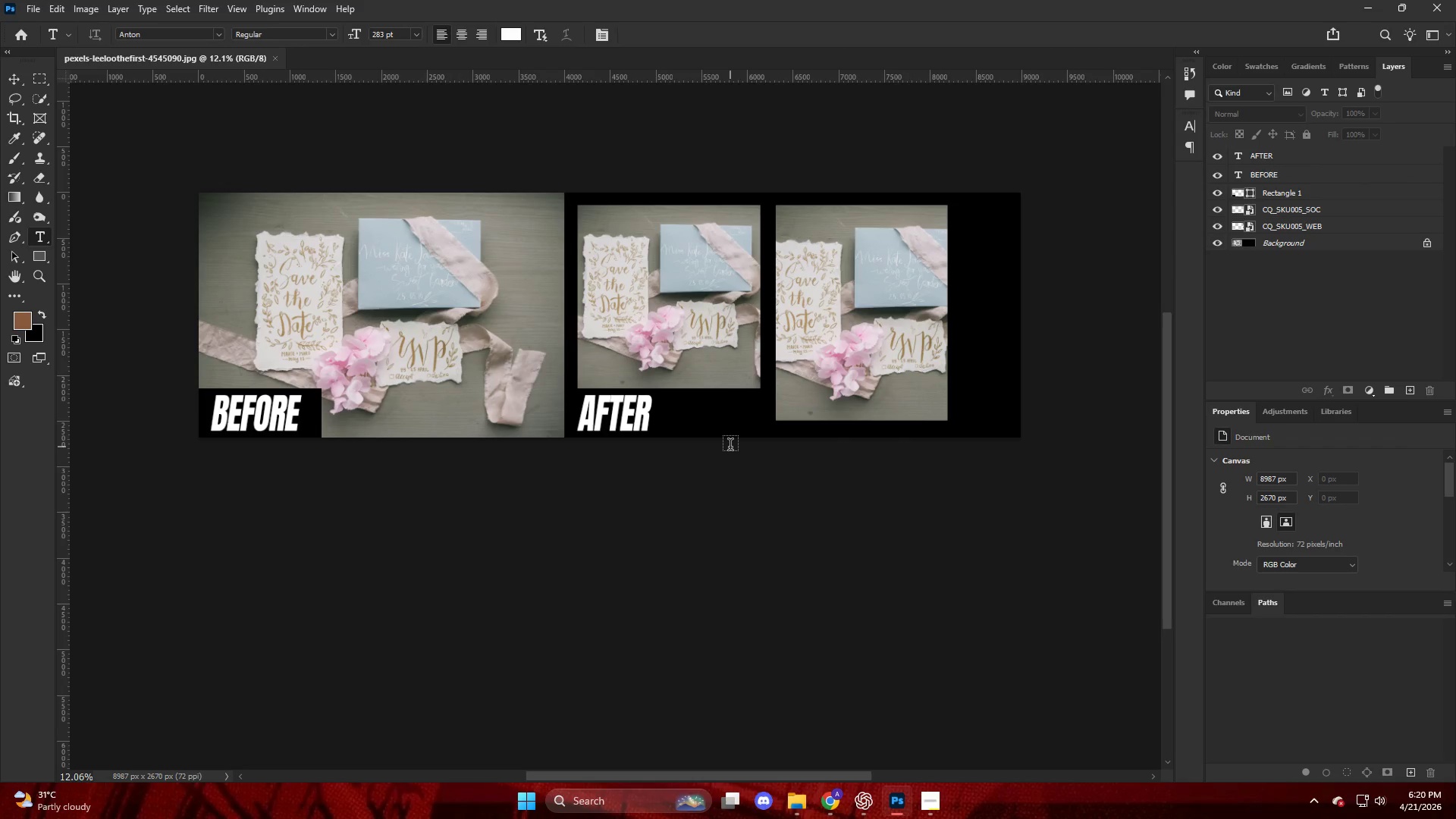 
key(CapsLock)
 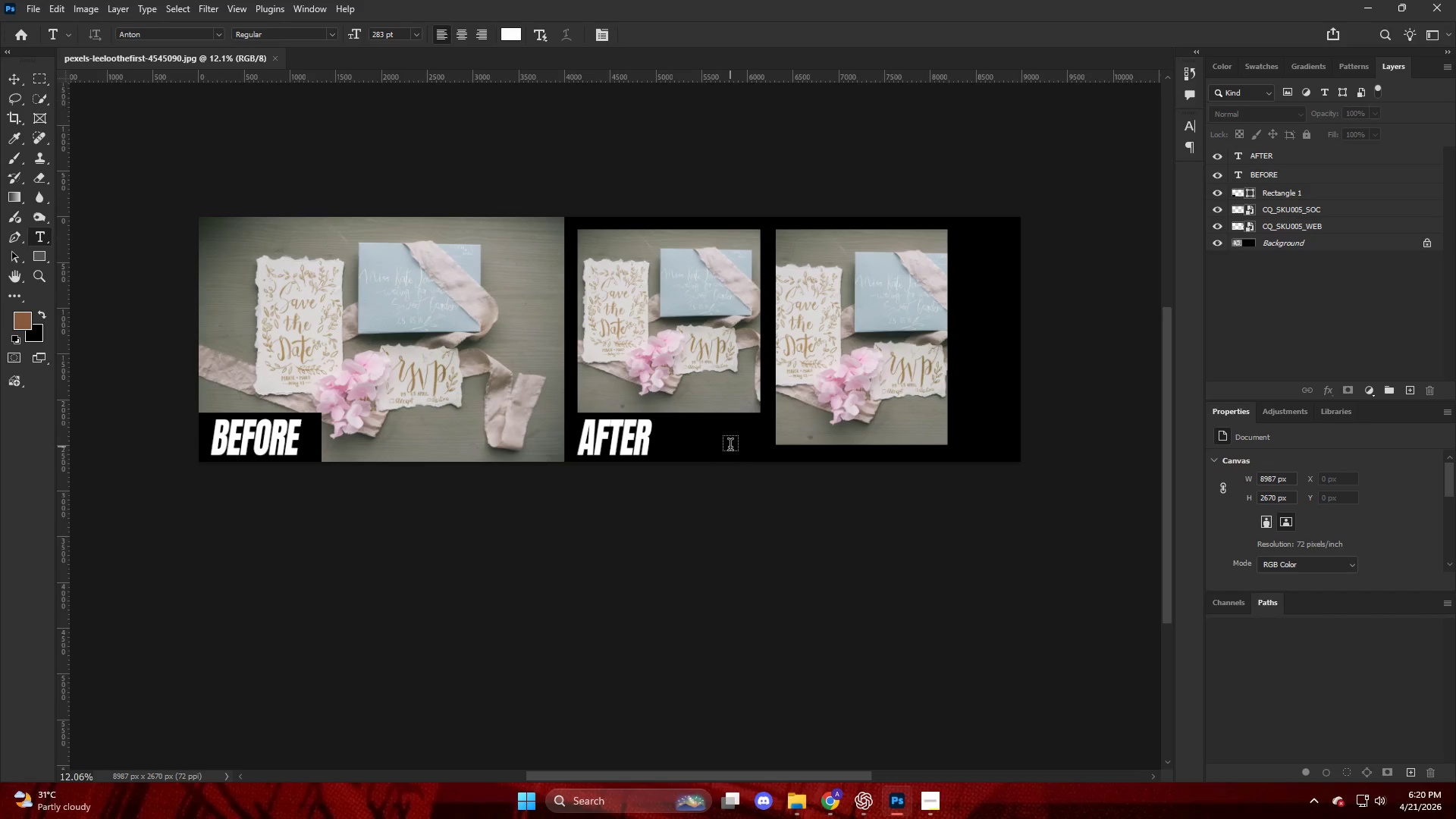 
scroll: coordinate [730, 447], scroll_direction: down, amount: 8.0
 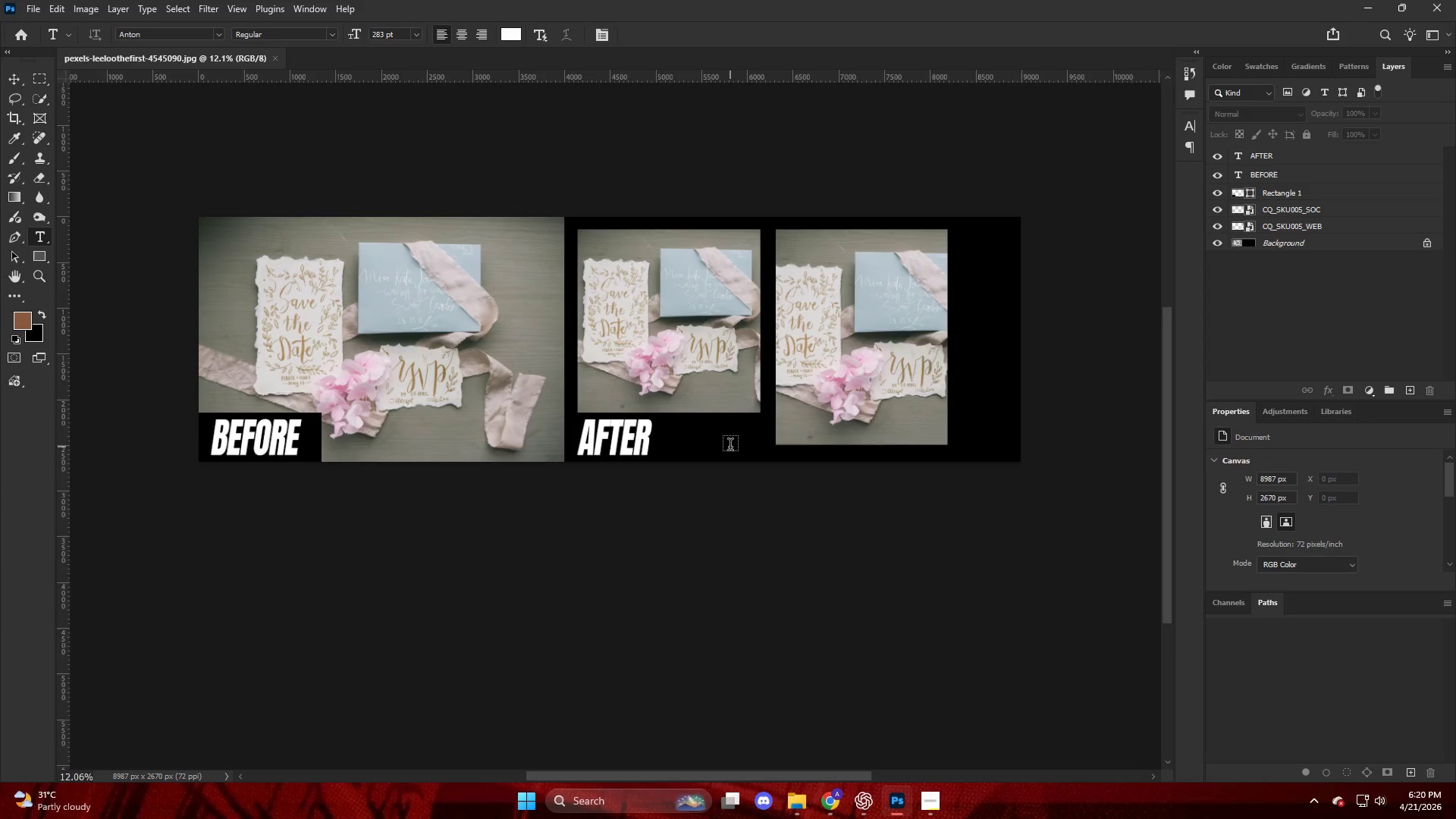 
scroll: coordinate [730, 447], scroll_direction: up, amount: 5.0
 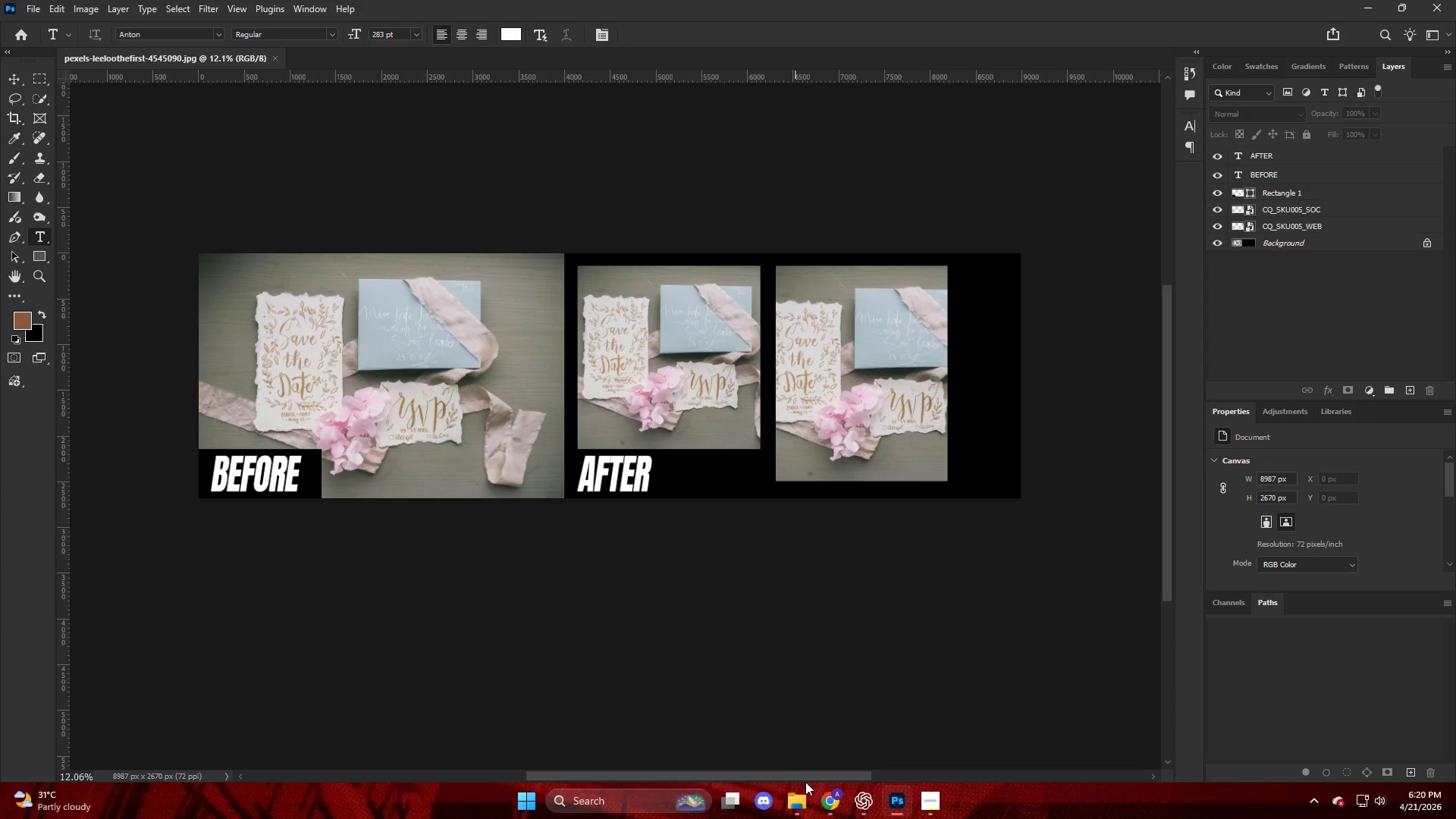 
double_click([718, 718])
 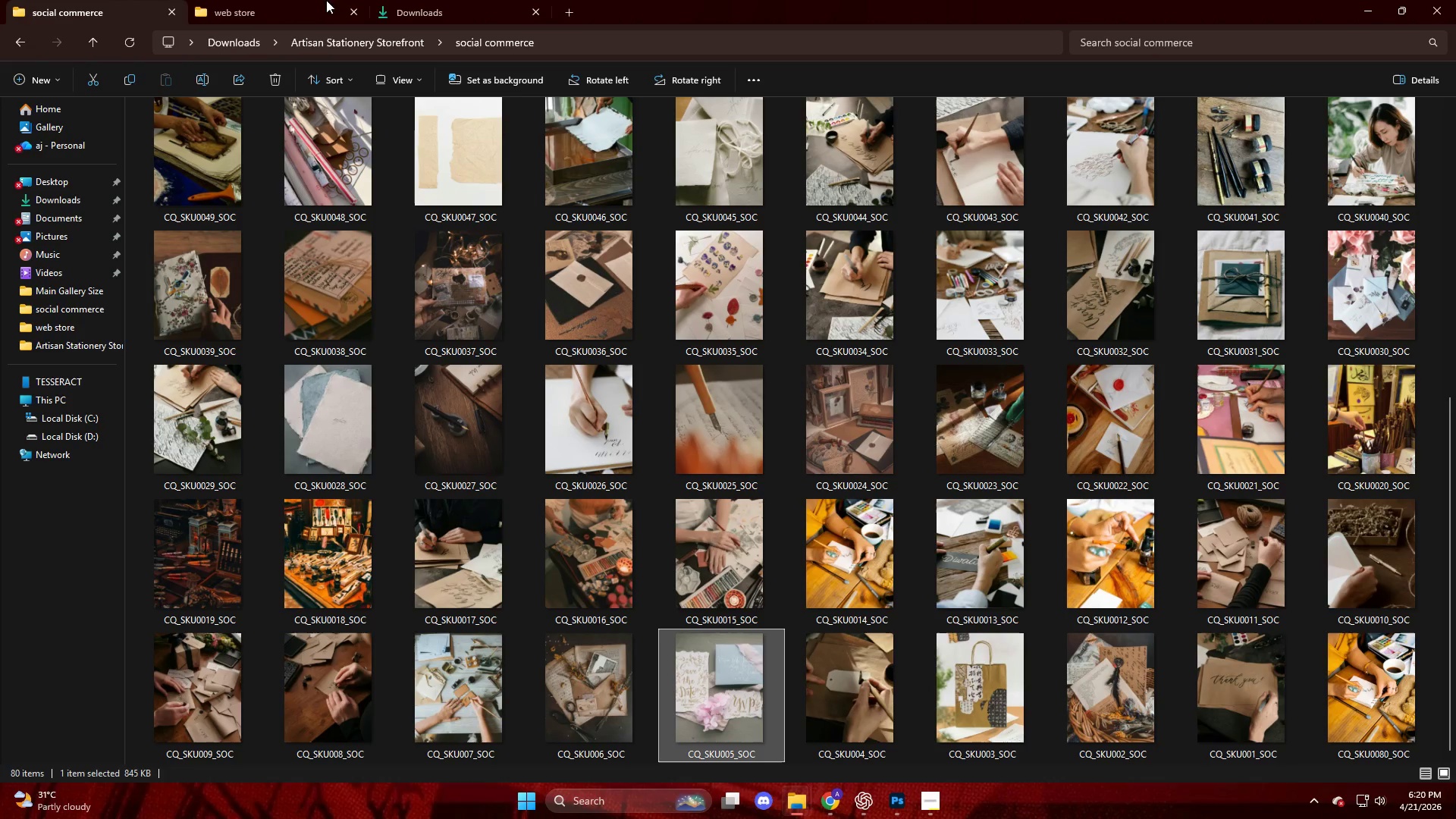 
left_click([431, 6])
 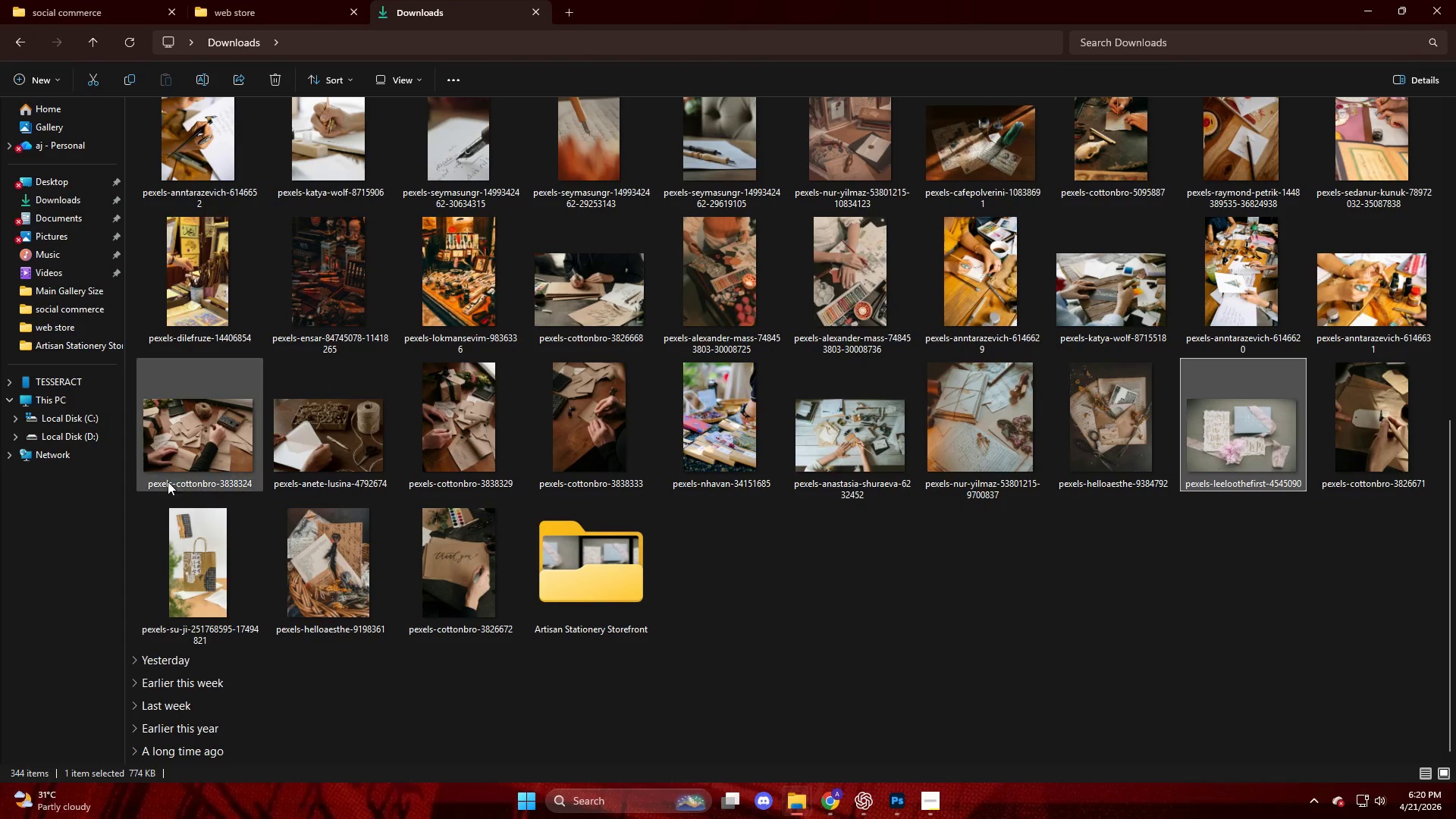 
left_click_drag(start_coordinate=[180, 455], to_coordinate=[616, 58])
 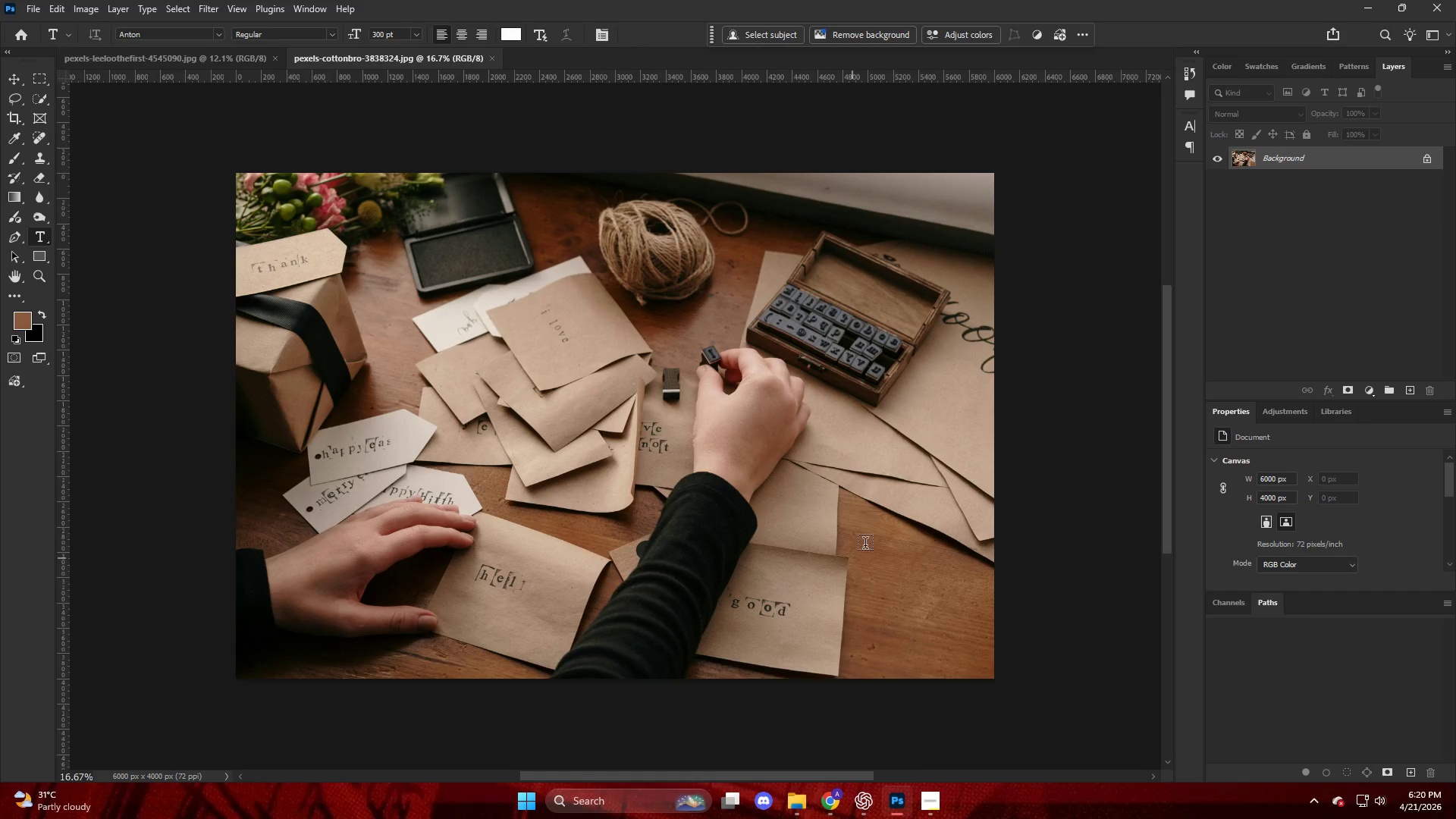 
hold_key(key=AltLeft, duration=0.34)
 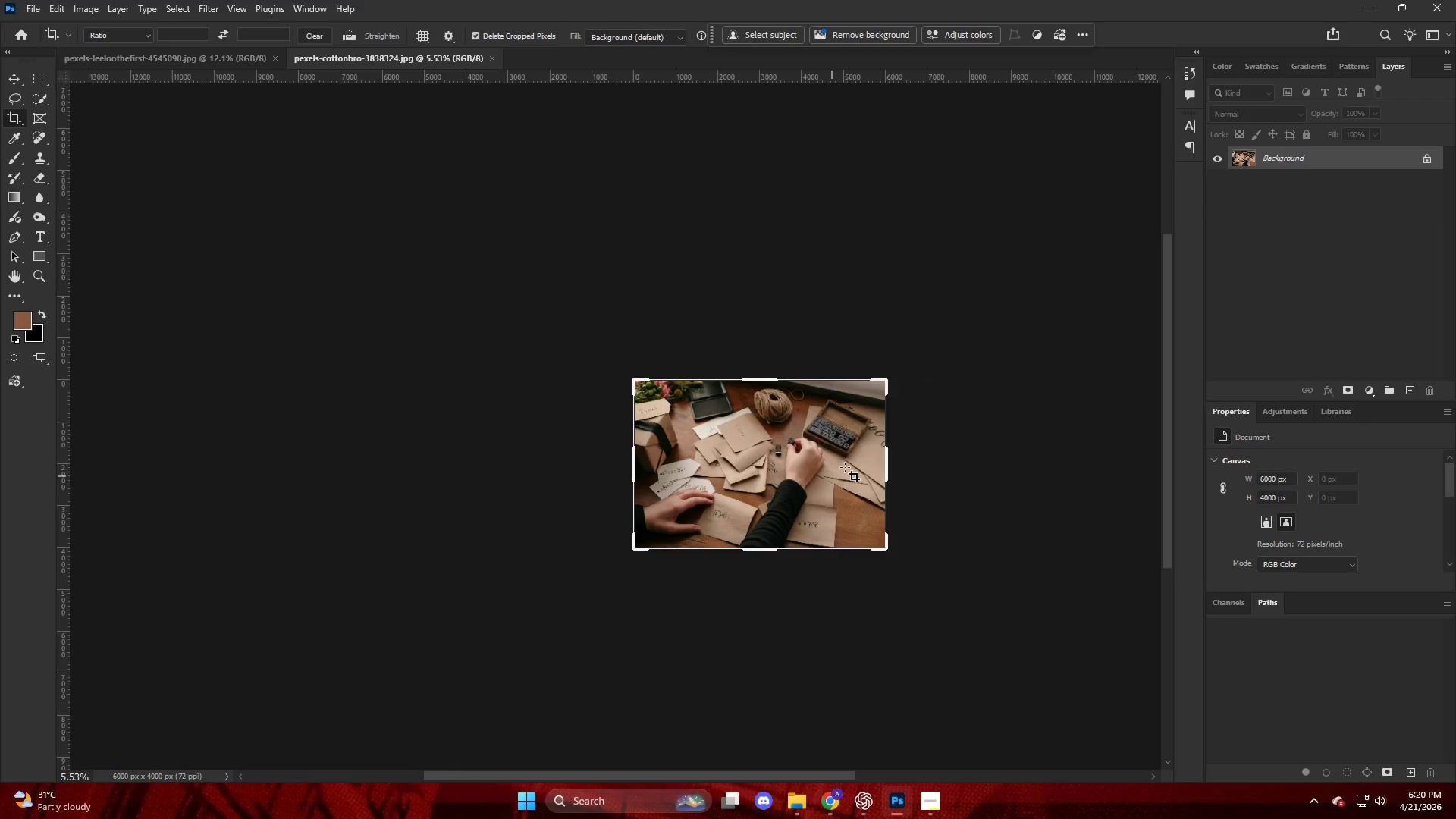 
key(C)
 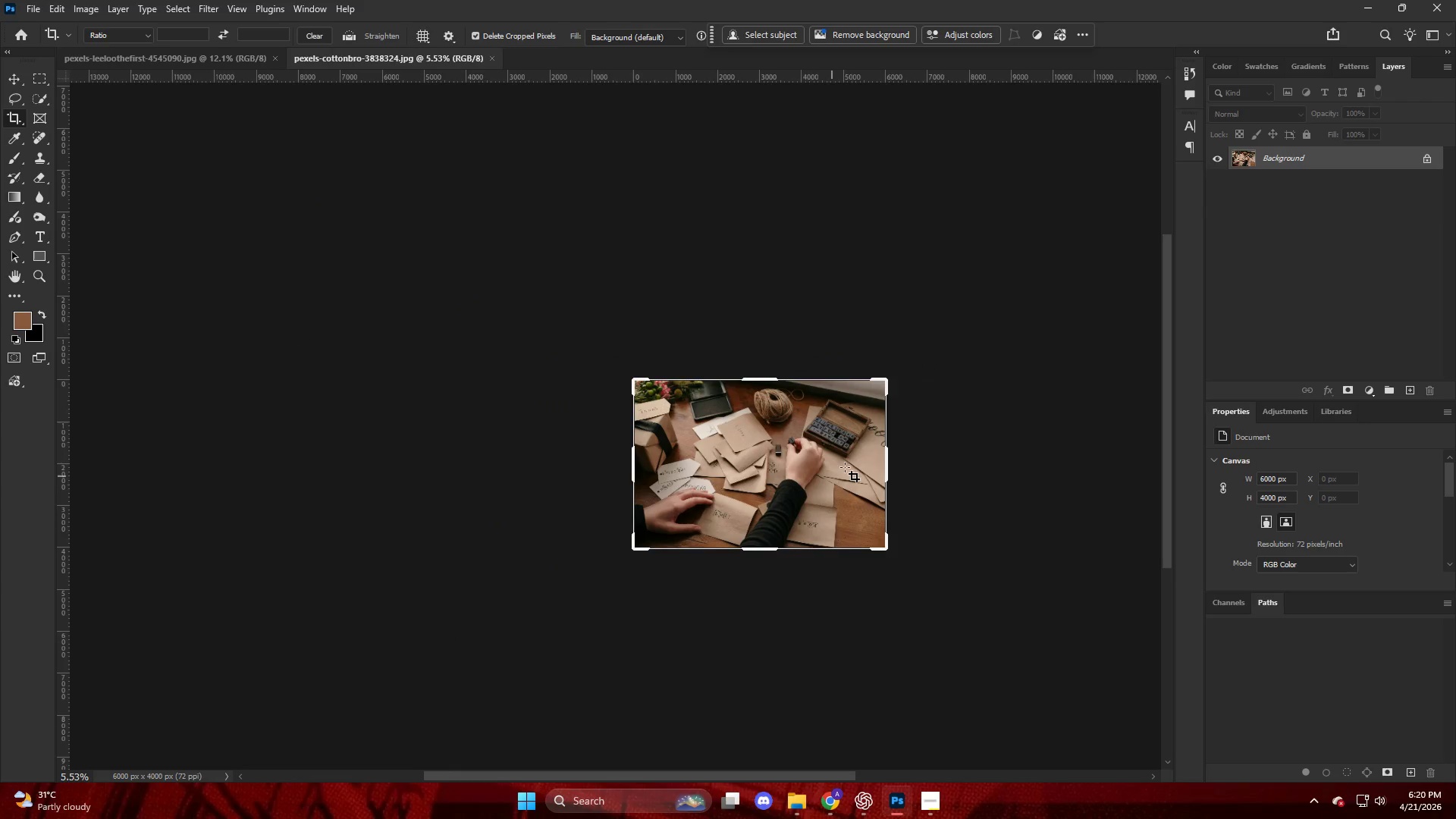 
scroll: coordinate [821, 485], scroll_direction: down, amount: 12.0
 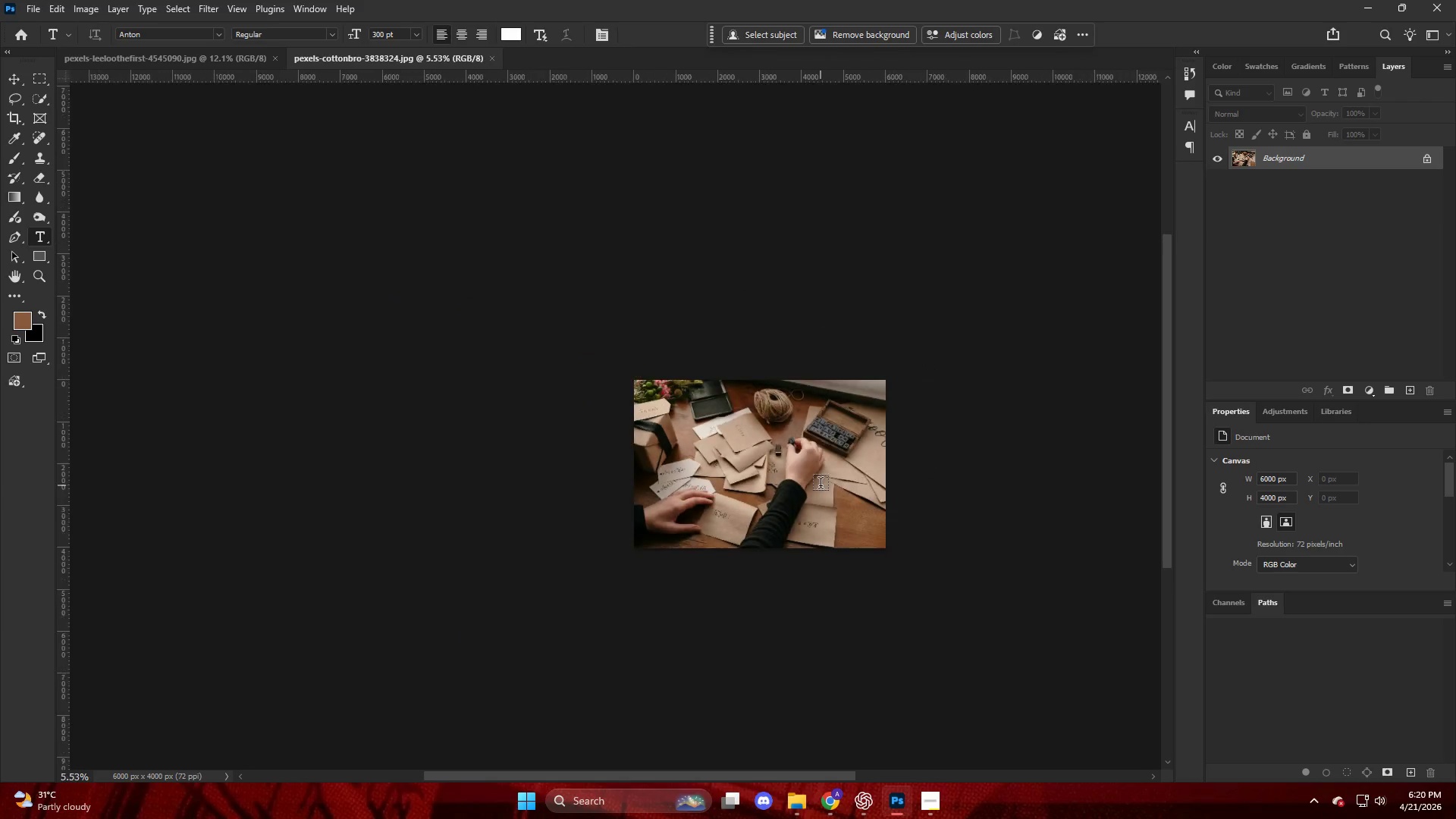 
hold_key(key=ControlLeft, duration=0.31)
 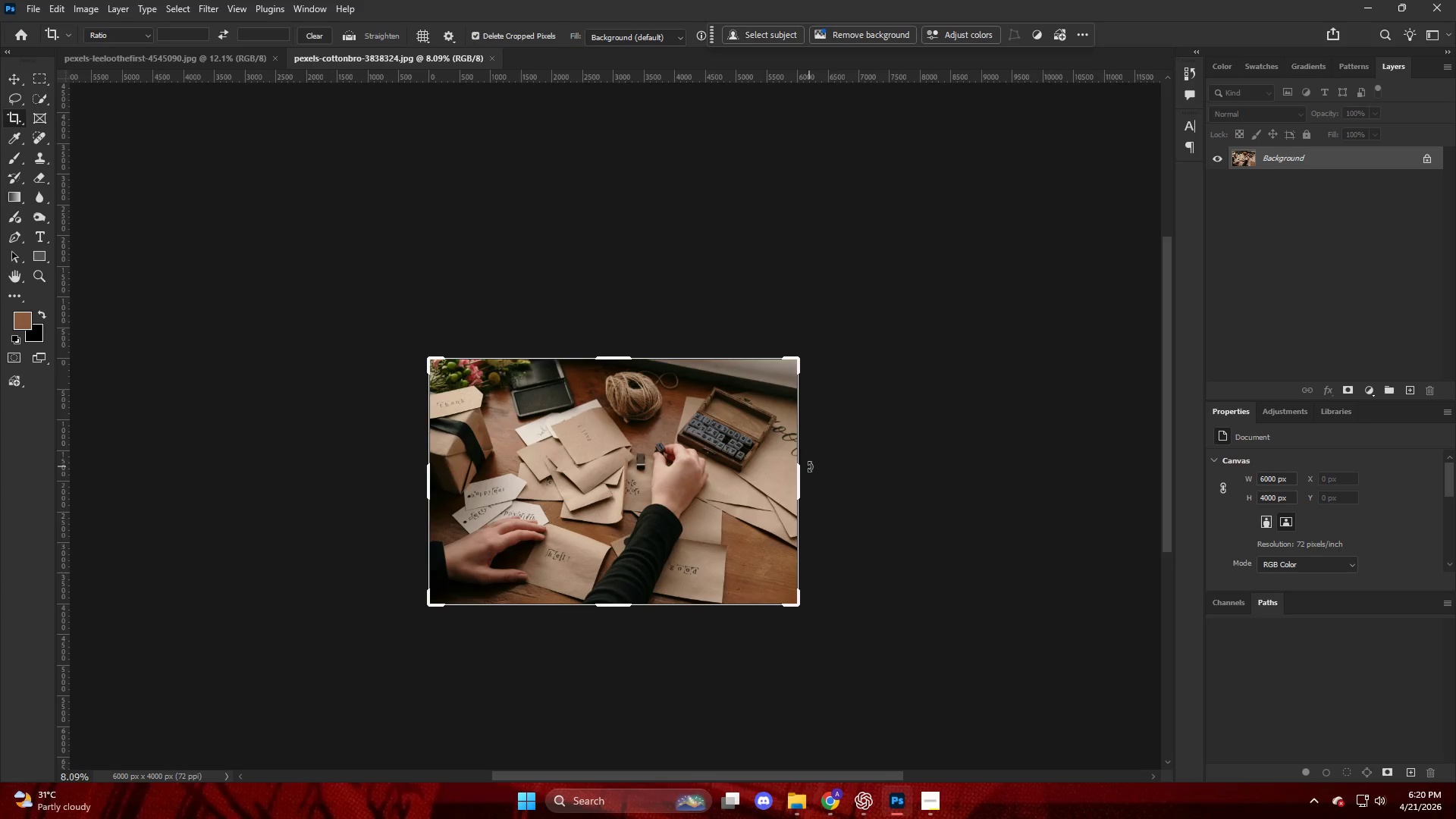 
key(Alt+AltLeft)
 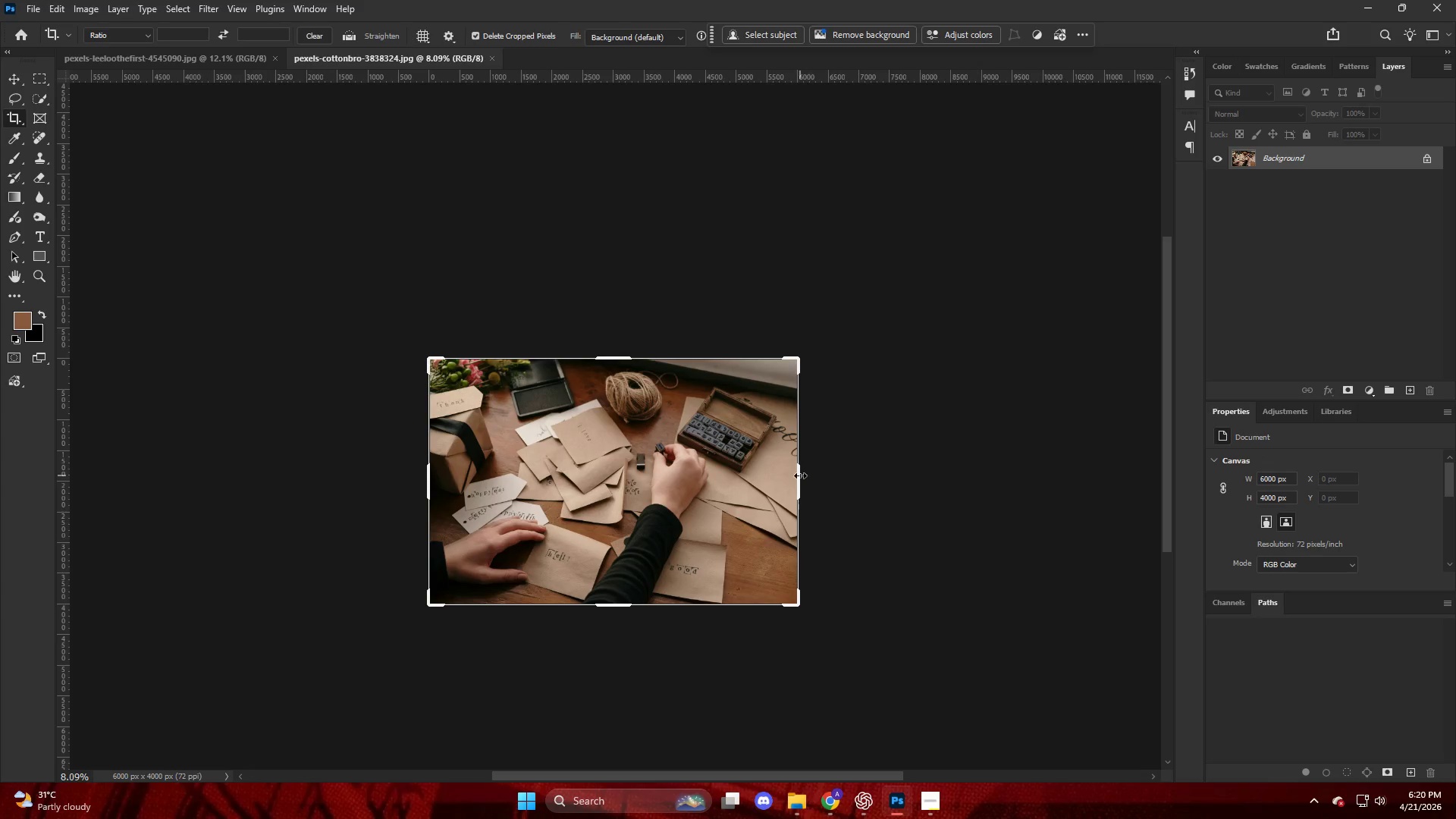 
scroll: coordinate [873, 472], scroll_direction: down, amount: 8.0
 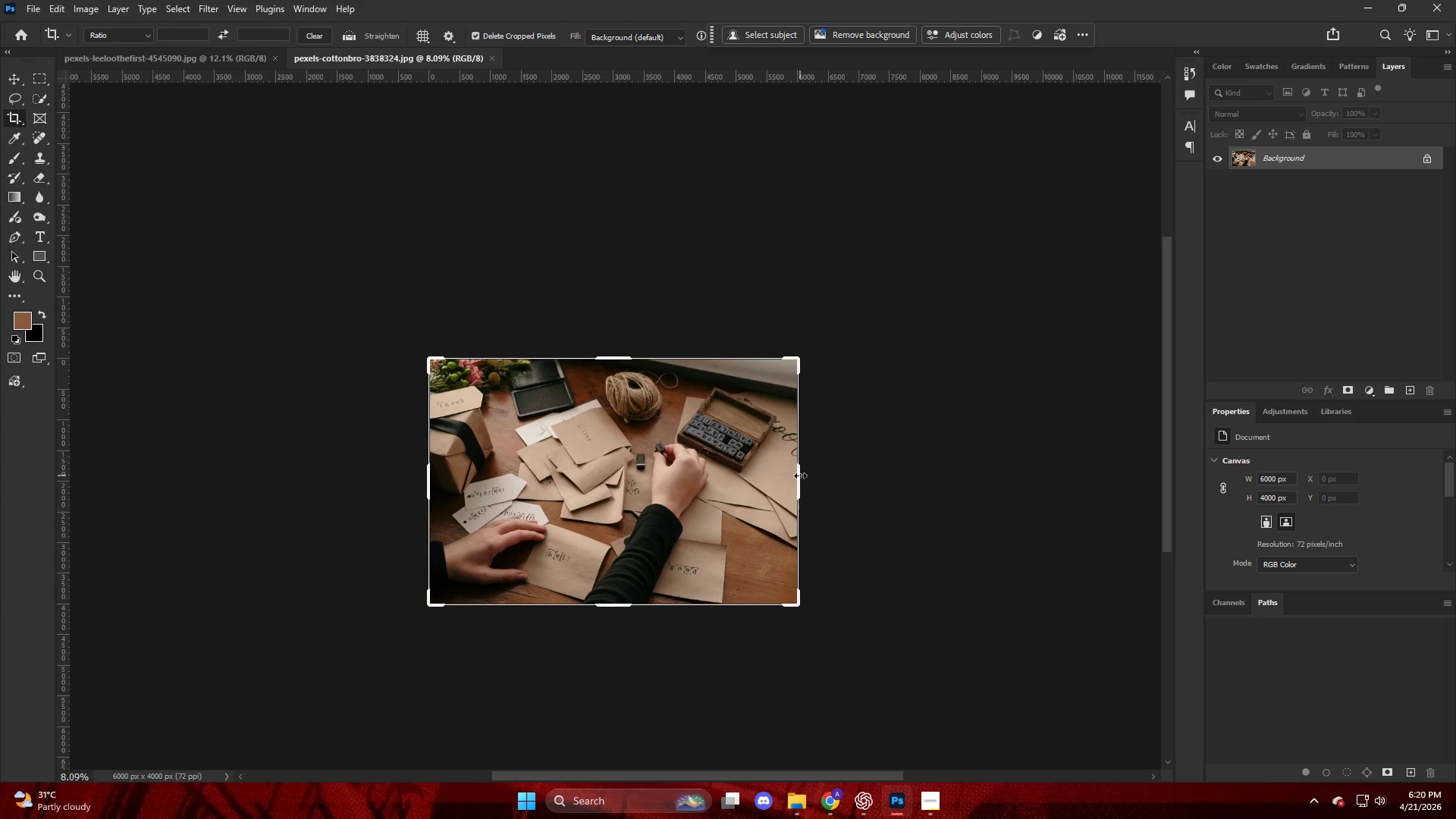 
left_click_drag(start_coordinate=[799, 475], to_coordinate=[982, 500])
 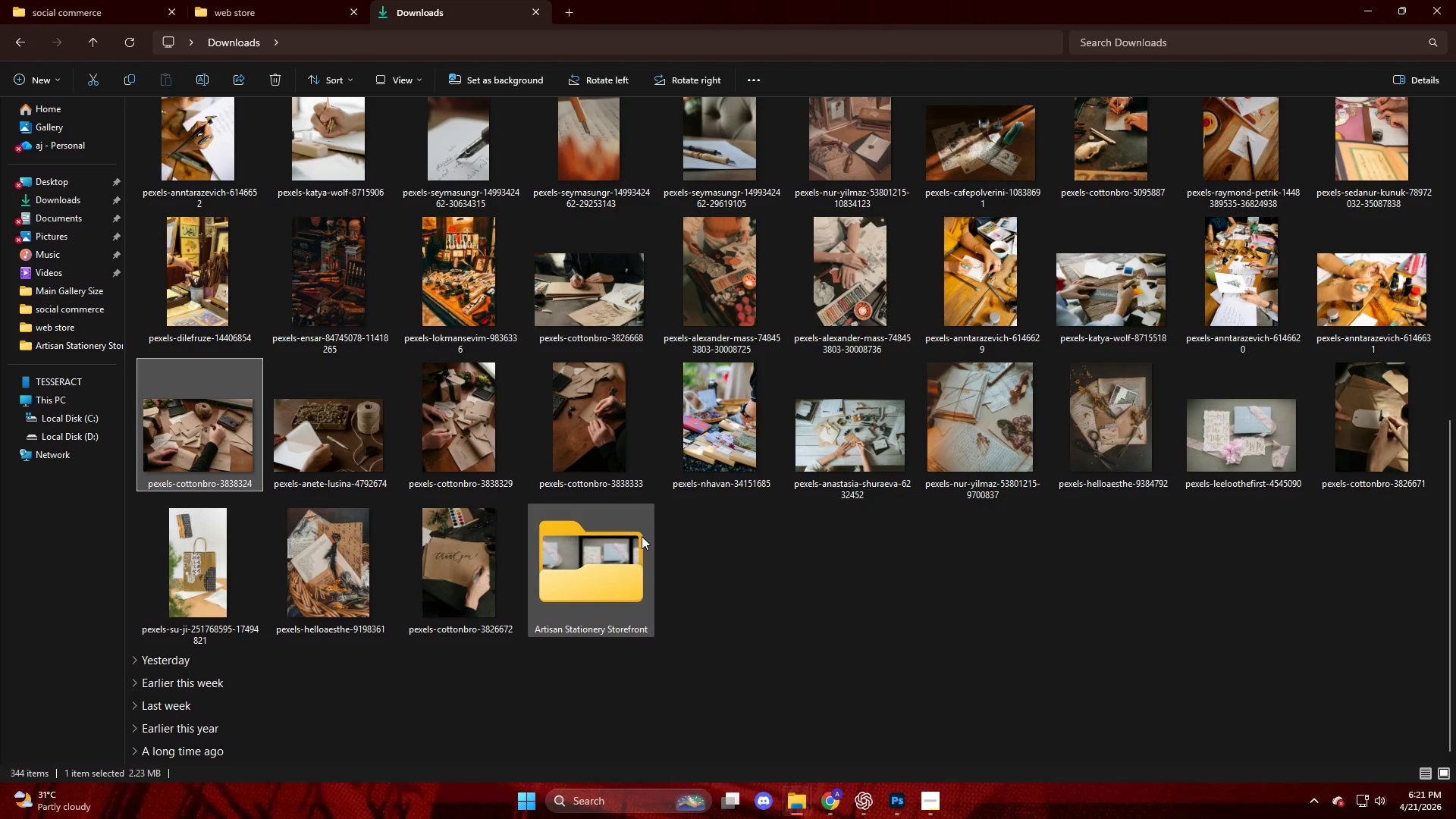 
wait(5.56)
 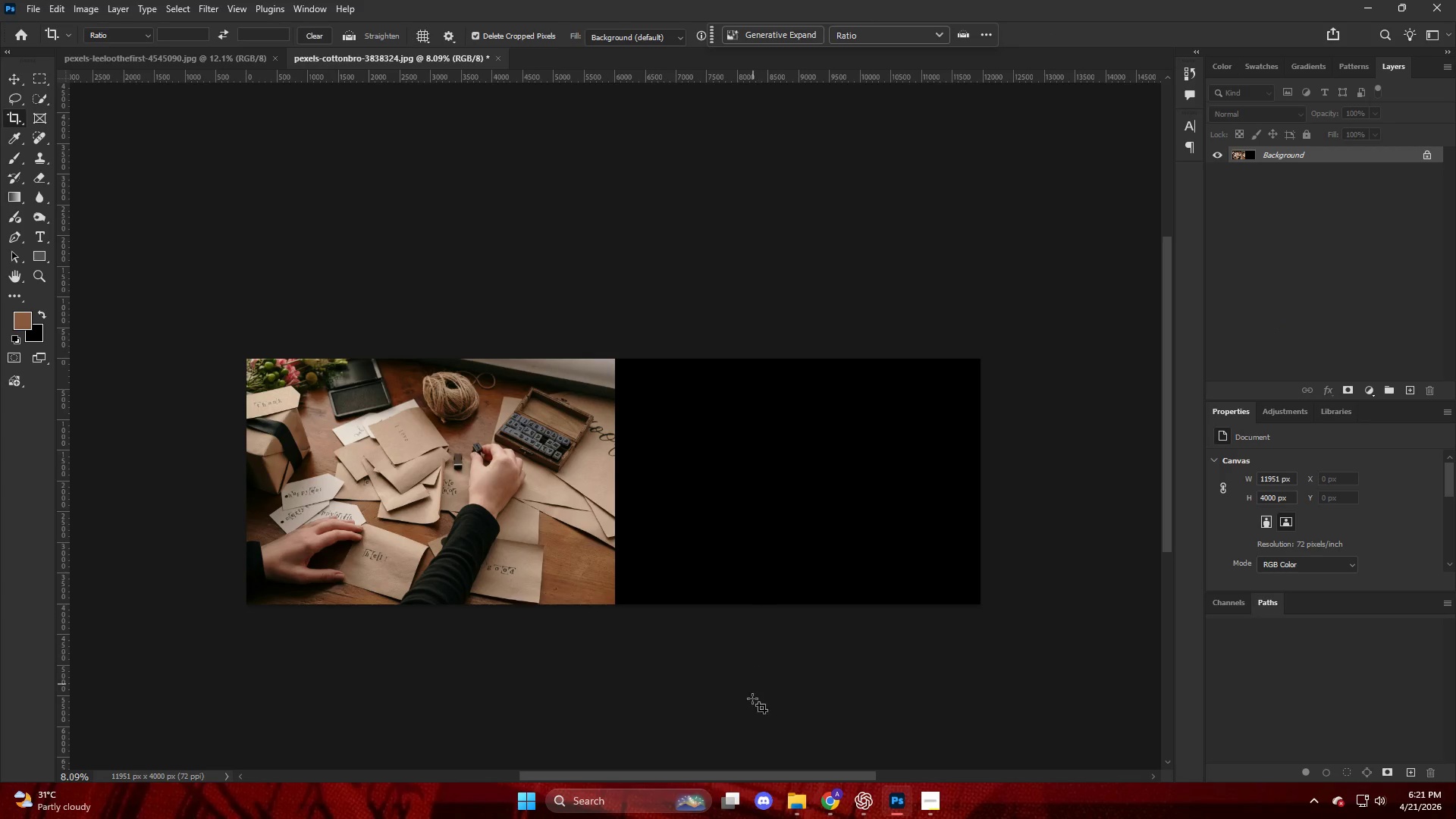 
left_click([292, 0])
 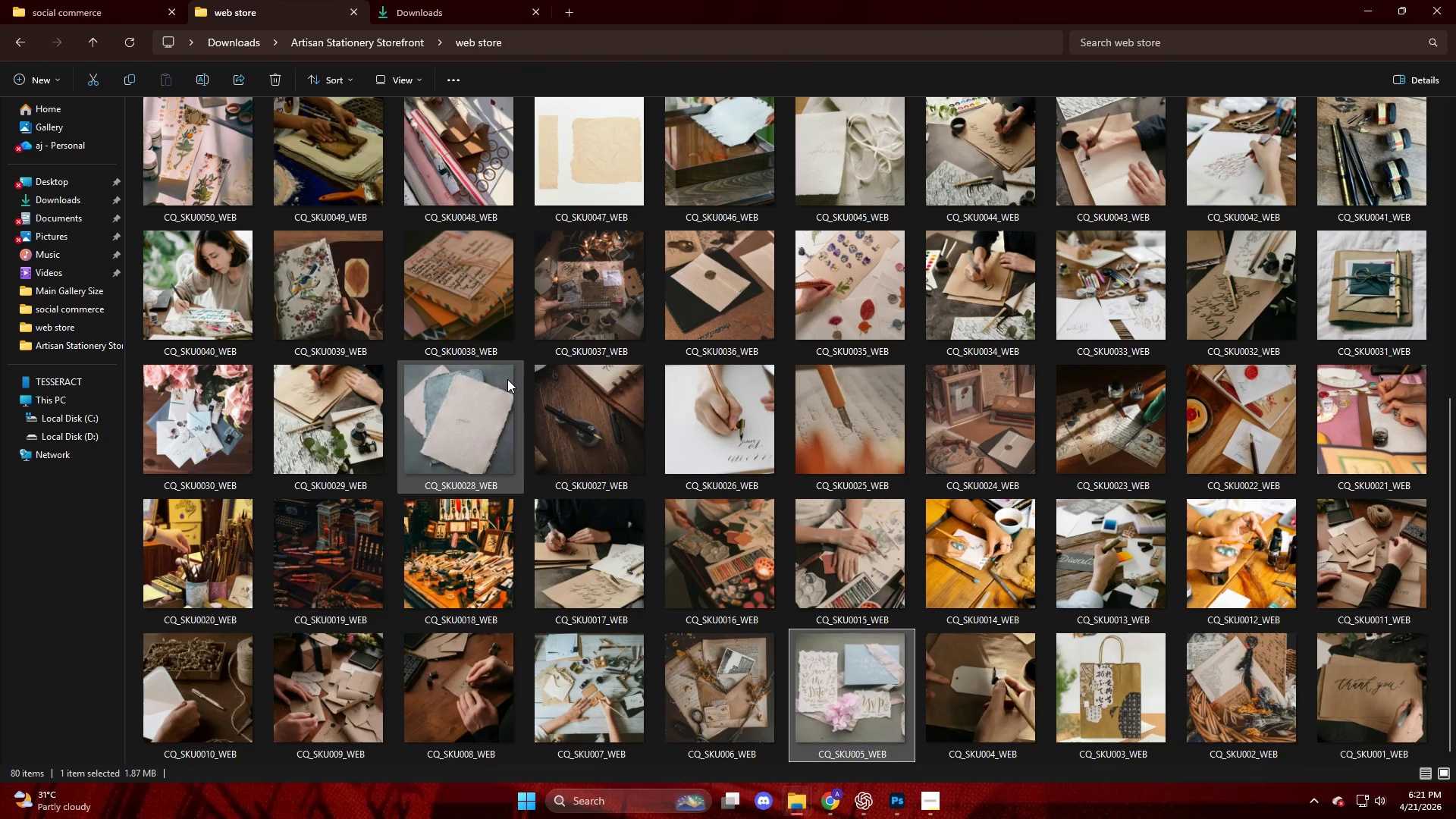 
mouse_move([563, 403])
 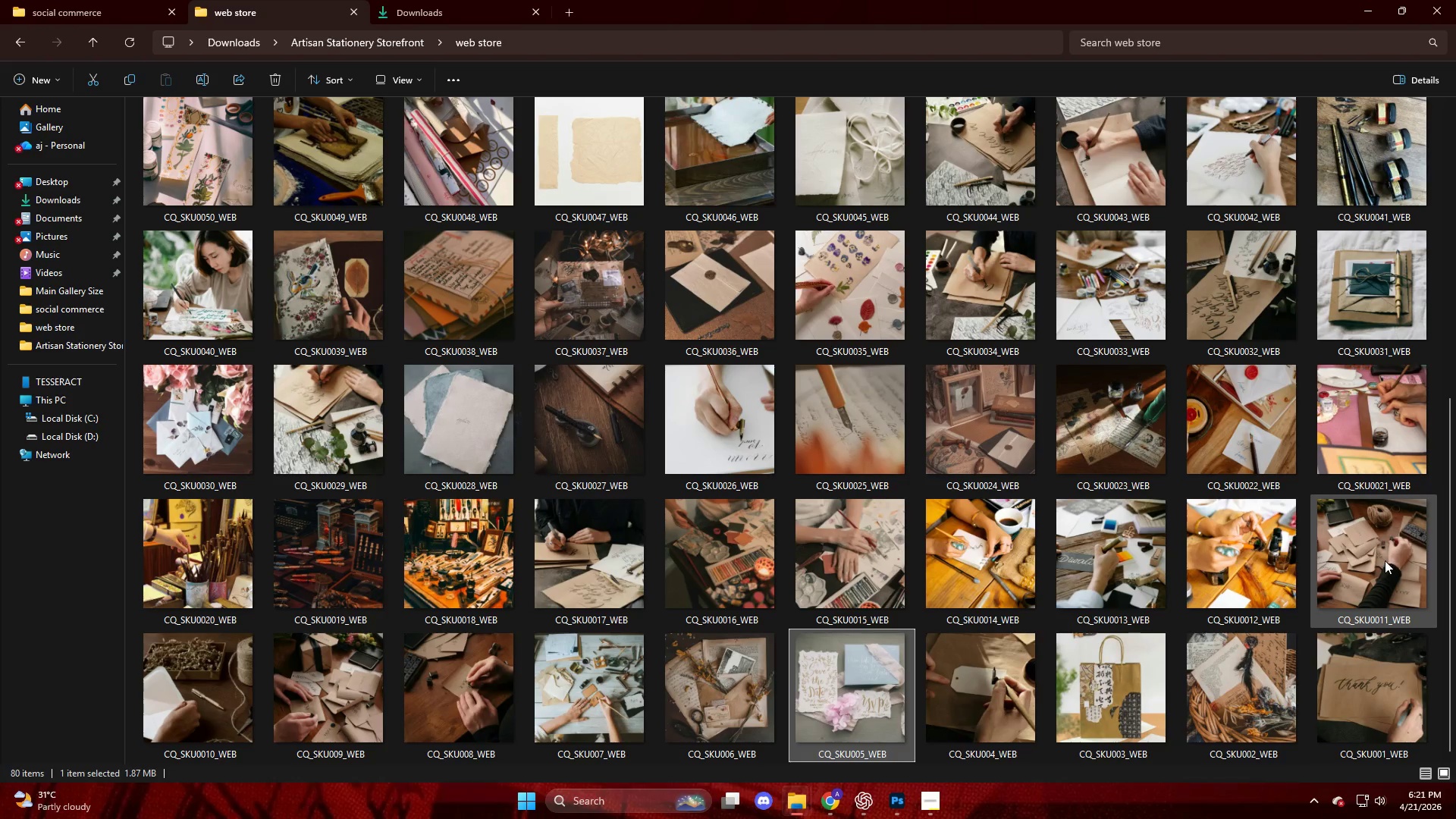 
left_click_drag(start_coordinate=[1380, 562], to_coordinate=[781, 502])
 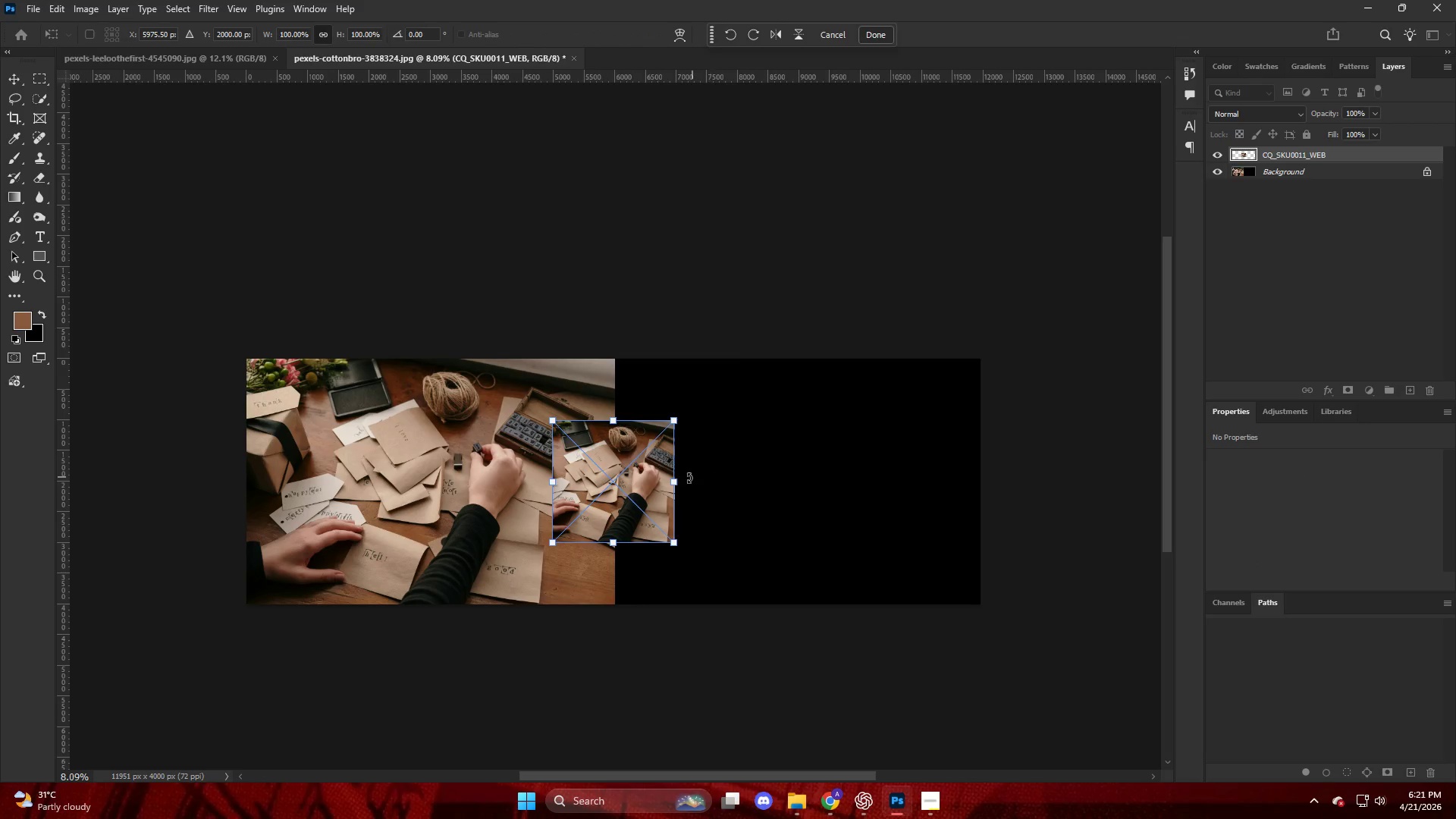 
left_click_drag(start_coordinate=[673, 482], to_coordinate=[736, 491])
 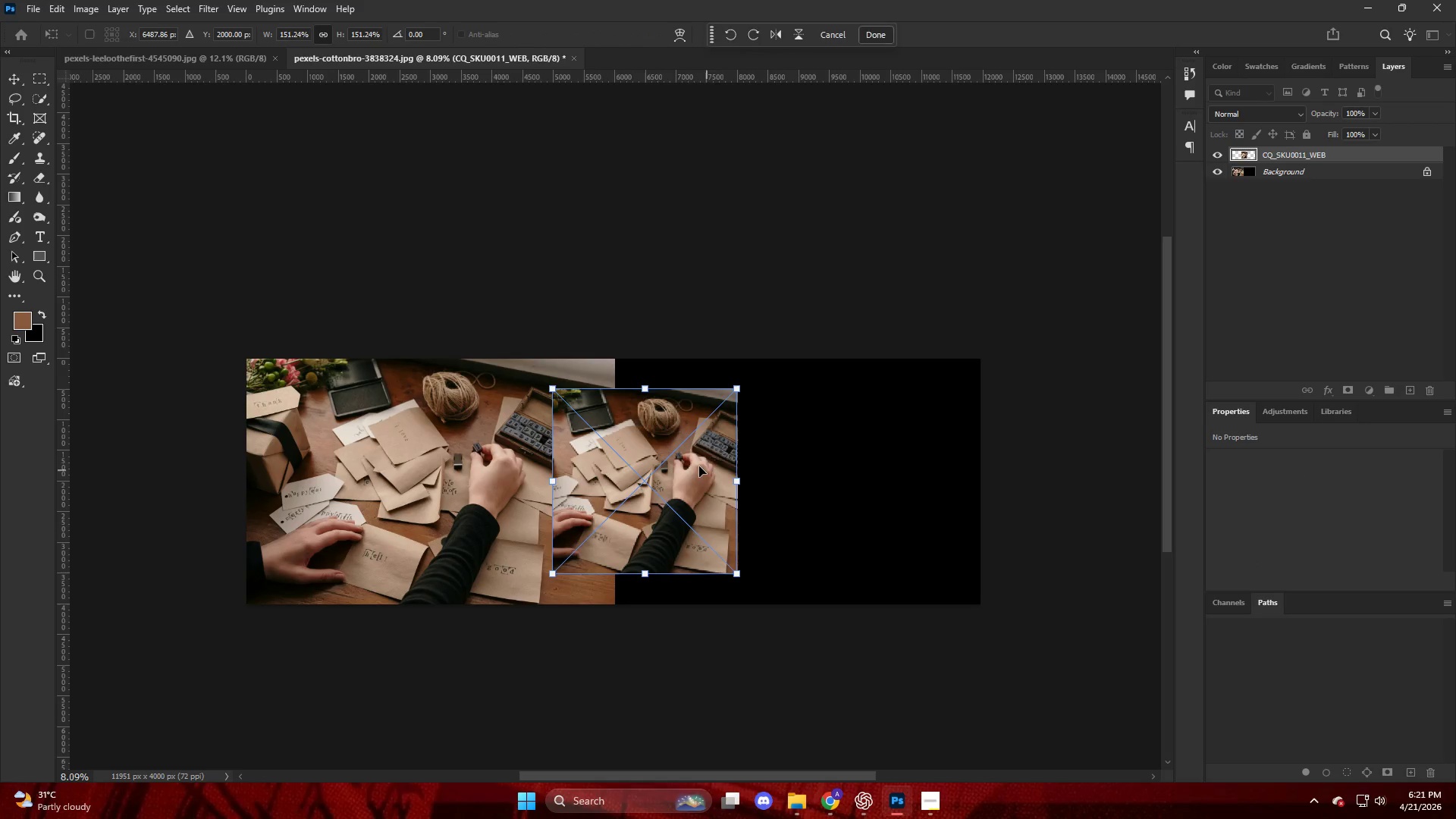 
left_click_drag(start_coordinate=[699, 466], to_coordinate=[776, 450])
 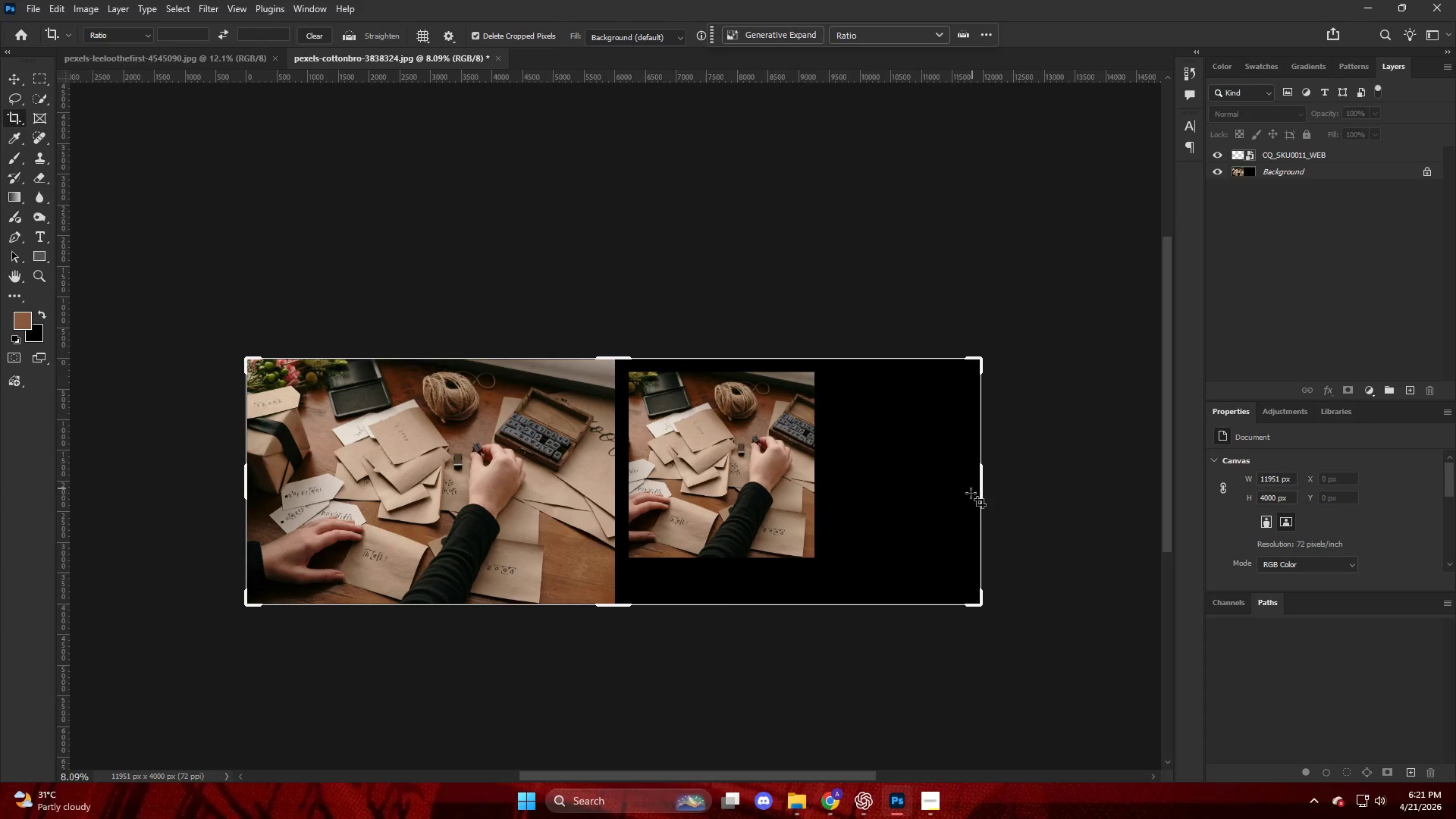 
left_click_drag(start_coordinate=[980, 491], to_coordinate=[995, 493])
 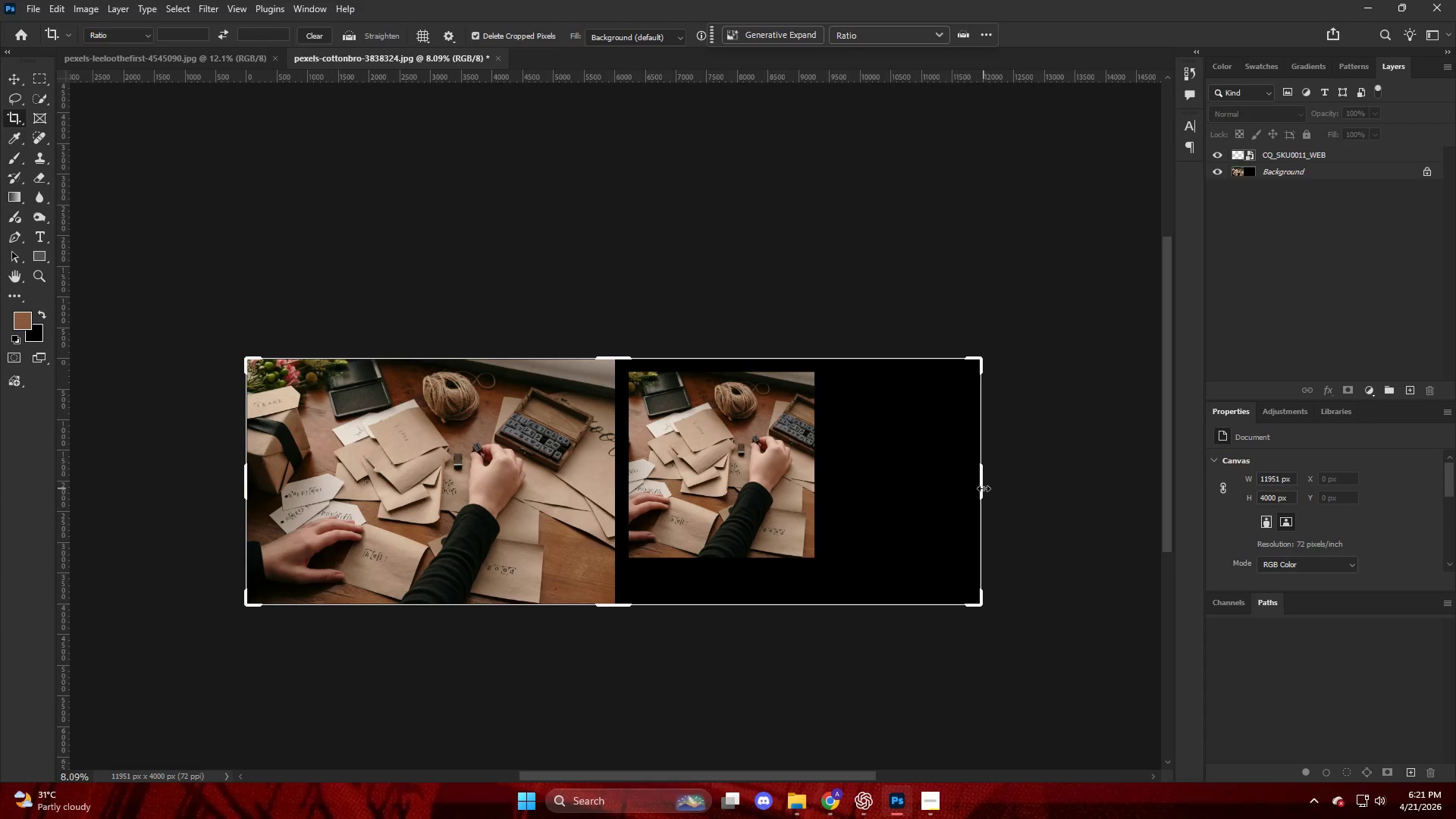 
left_click_drag(start_coordinate=[984, 488], to_coordinate=[1014, 490])
 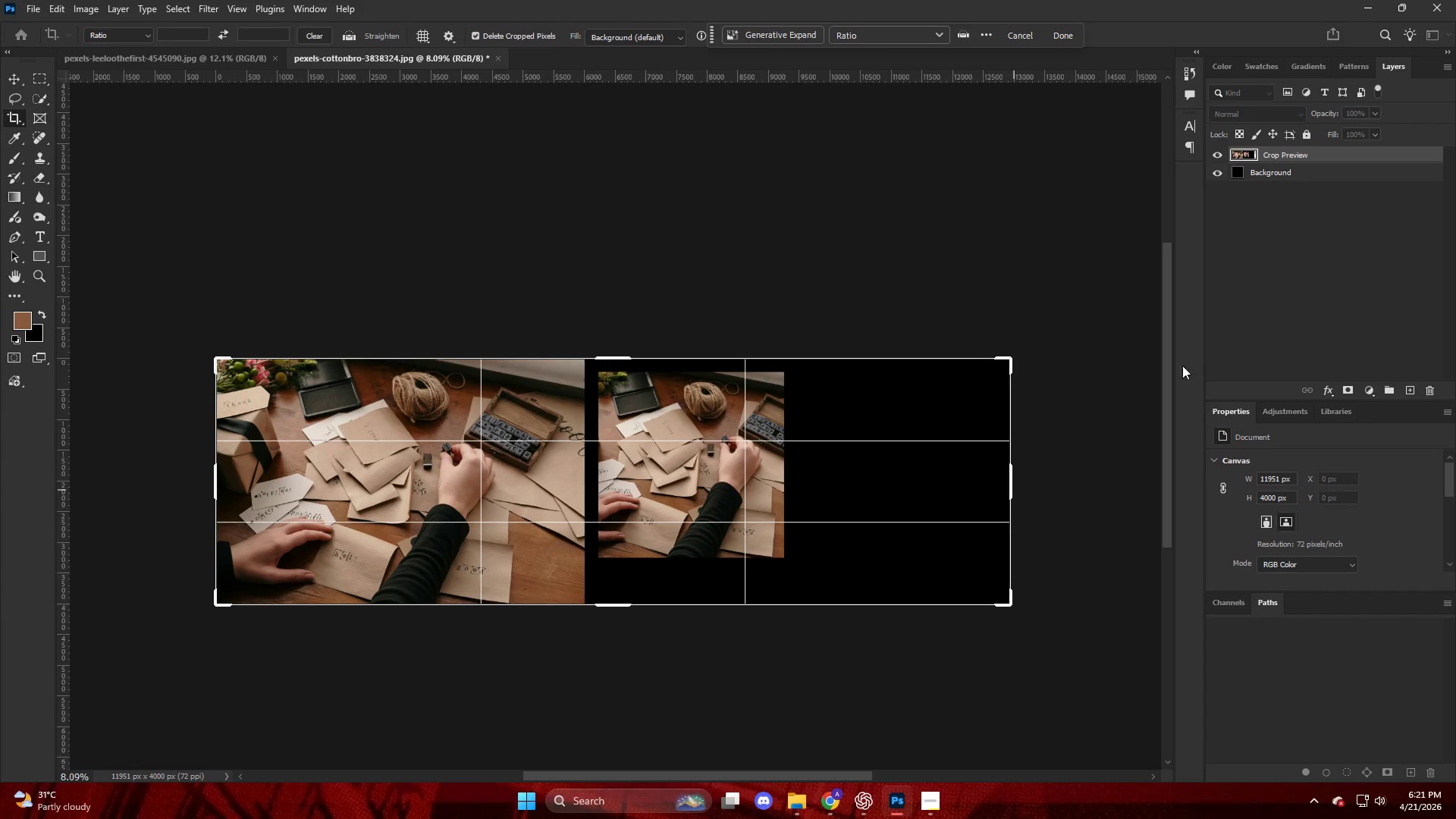 
left_click([1268, 335])
 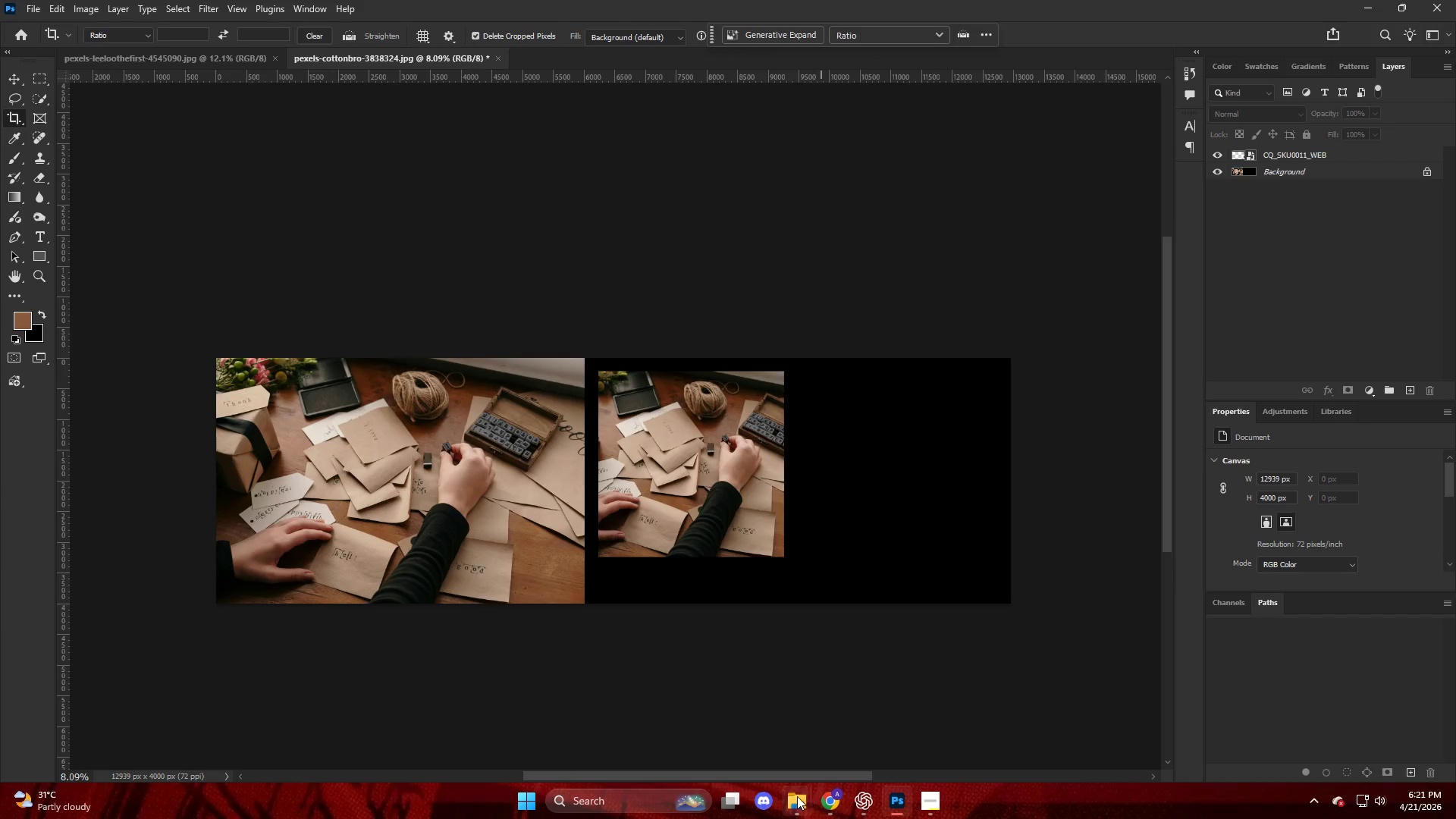 
double_click([651, 710])
 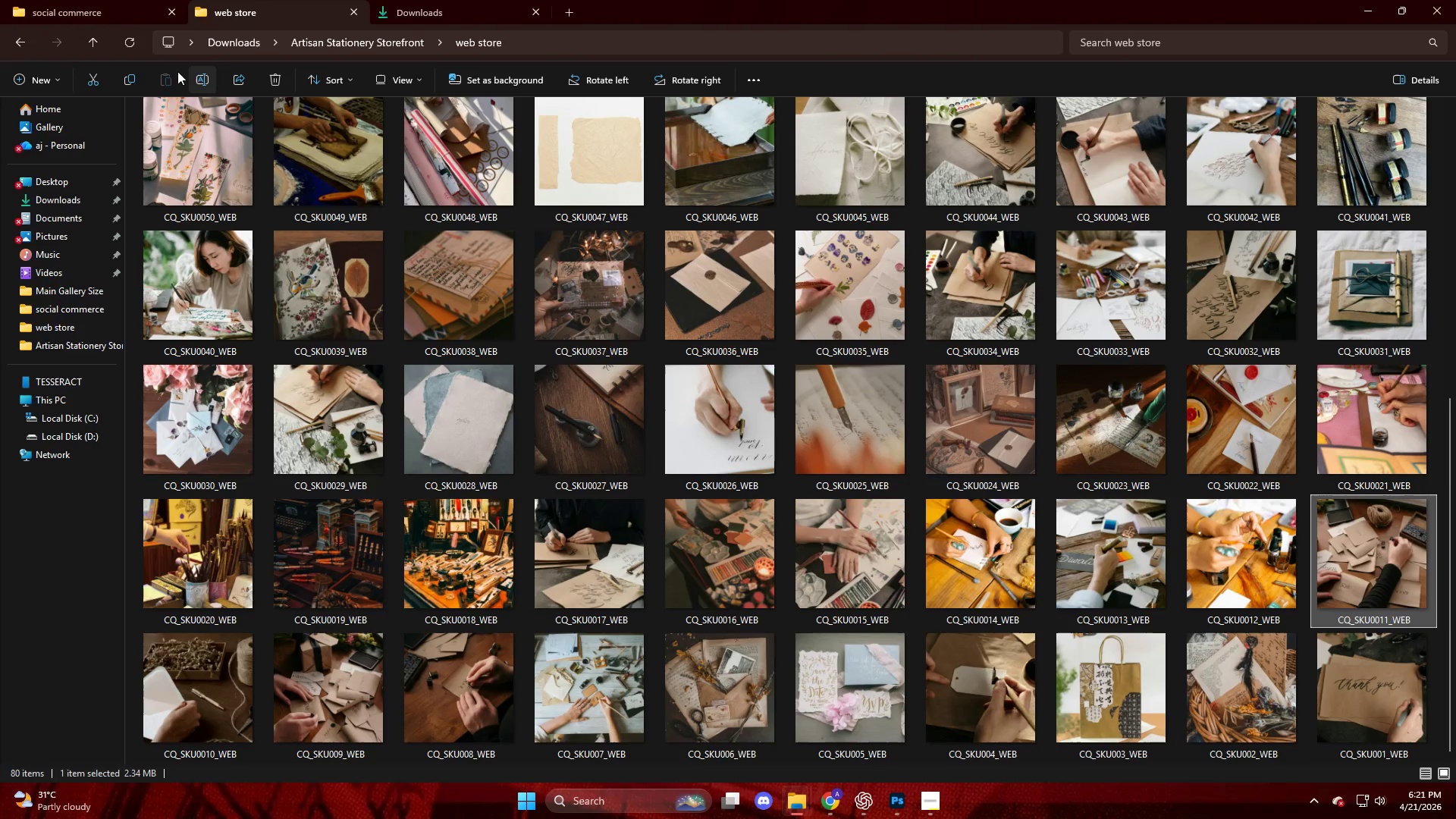 
left_click([147, 18])
 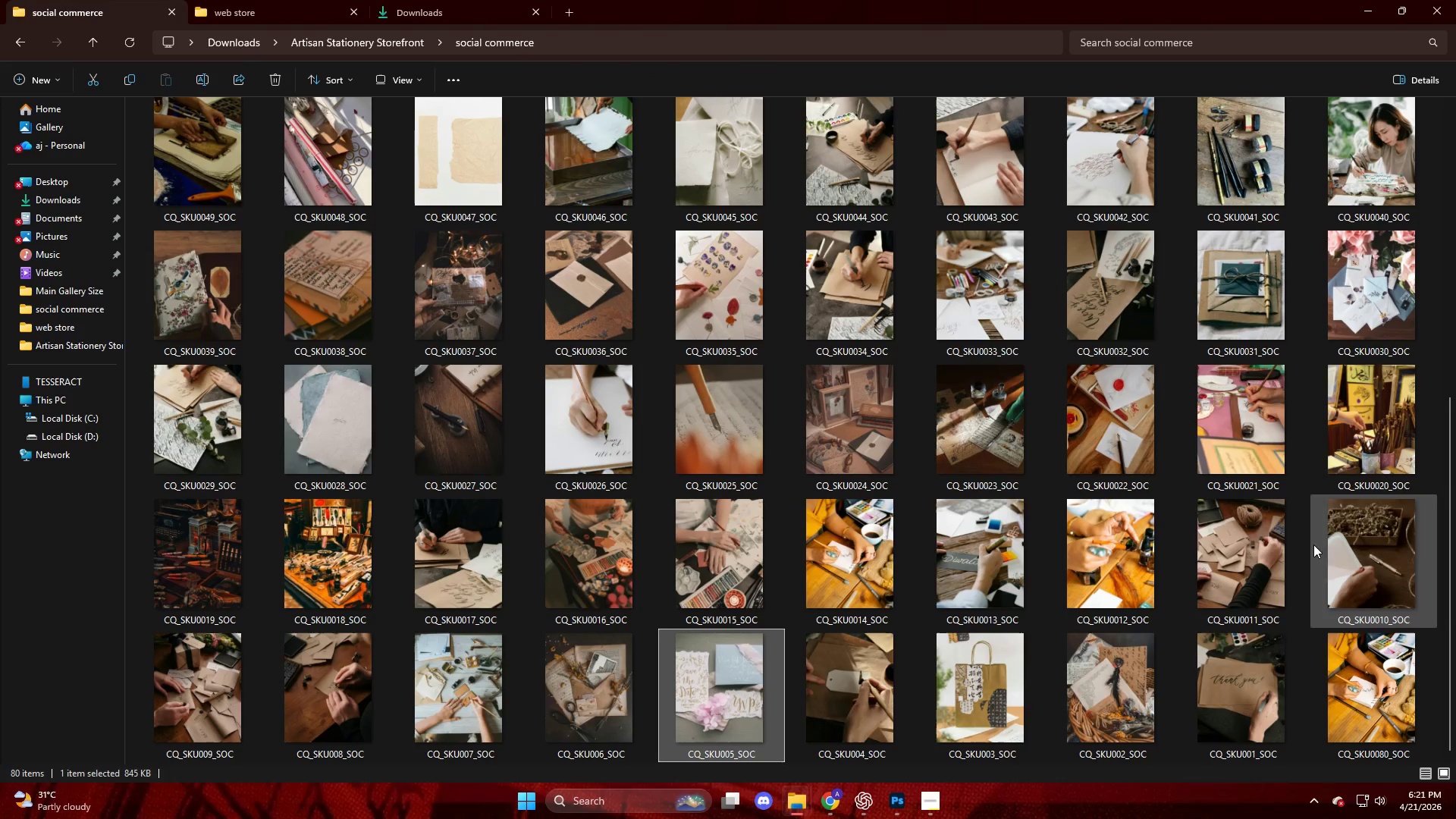 
left_click_drag(start_coordinate=[1263, 549], to_coordinate=[908, 507])
 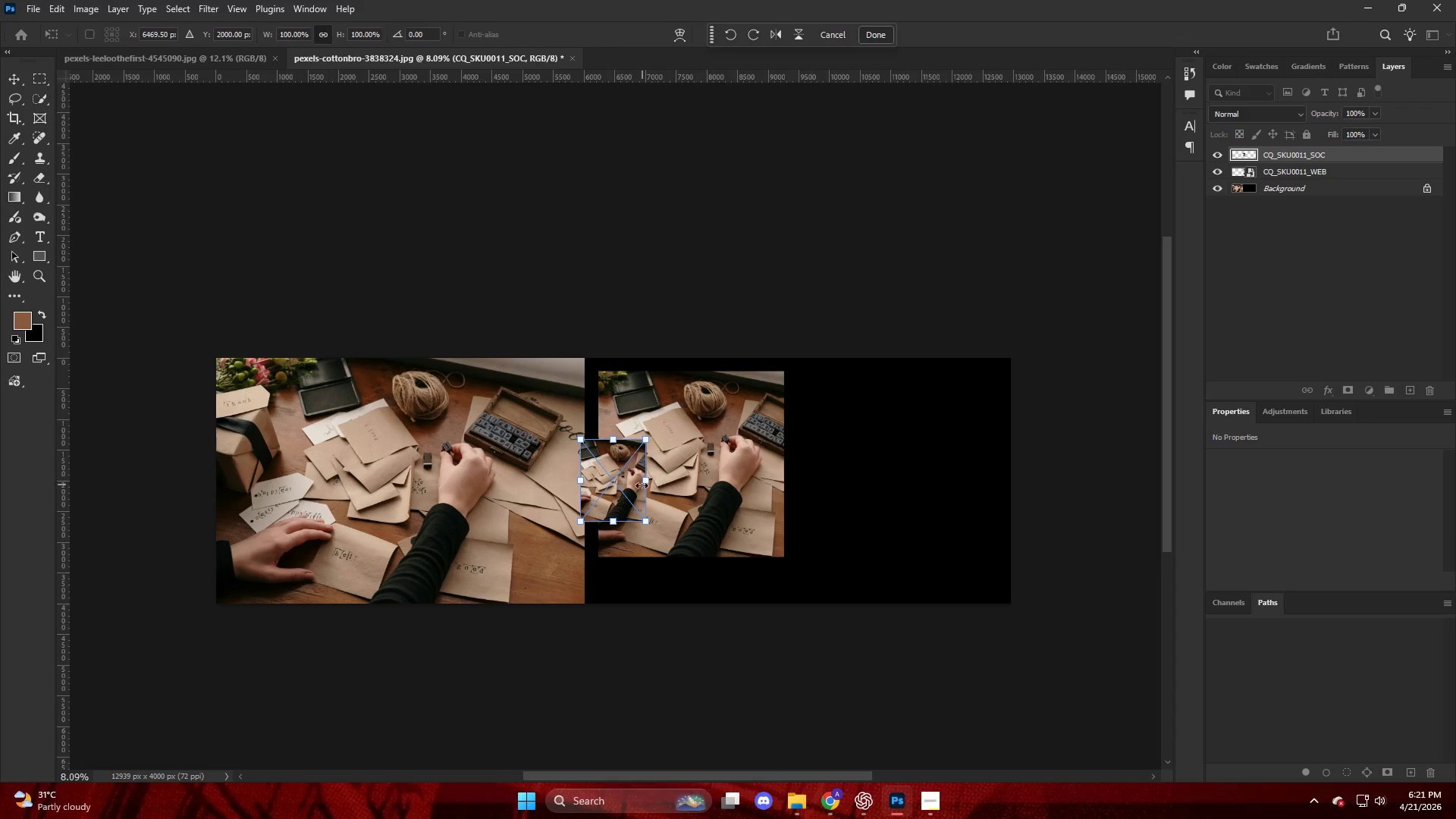 
left_click_drag(start_coordinate=[639, 484], to_coordinate=[752, 503])
 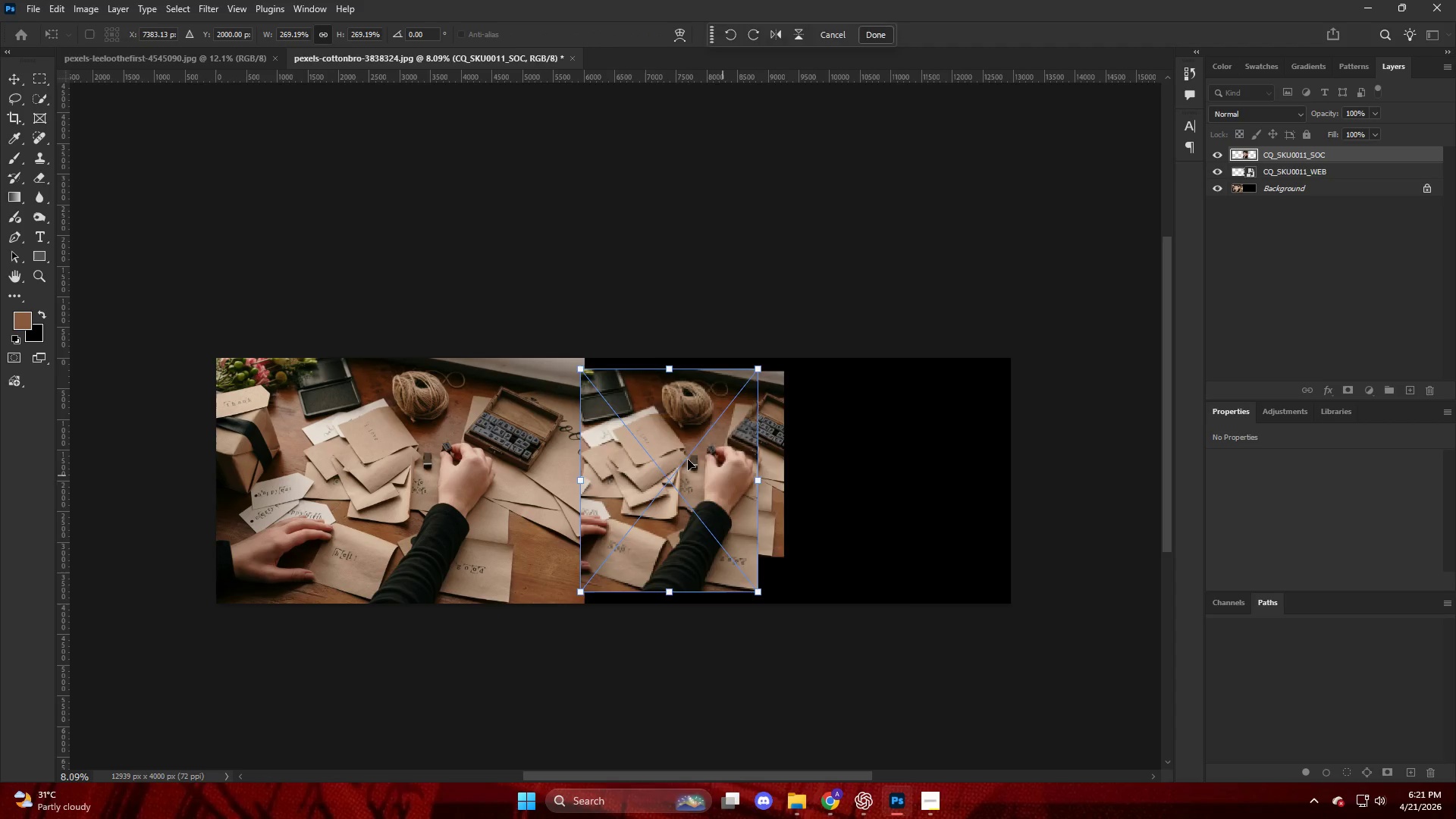 
left_click_drag(start_coordinate=[687, 460], to_coordinate=[908, 456])
 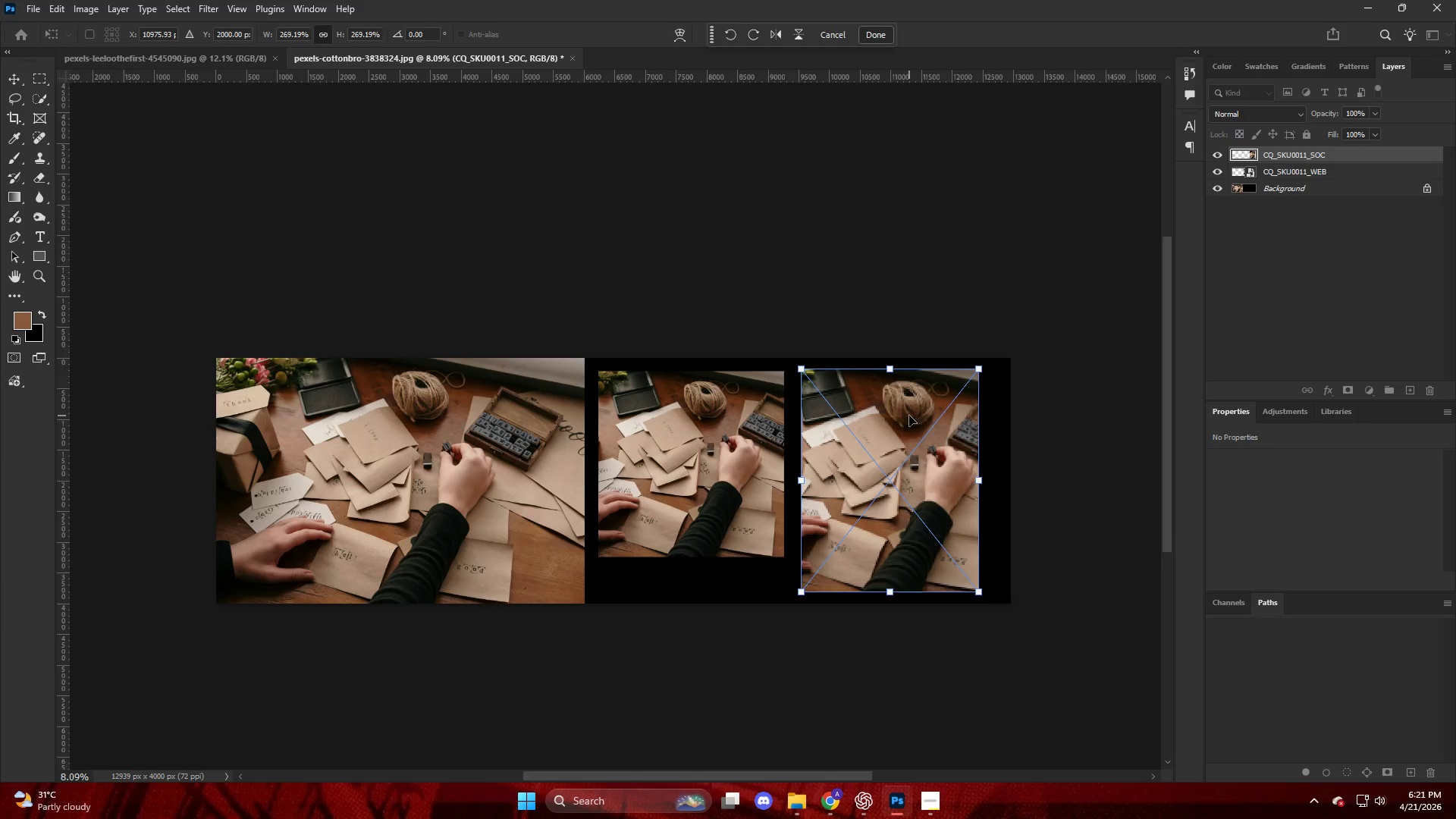 
key(Alt+AltLeft)
 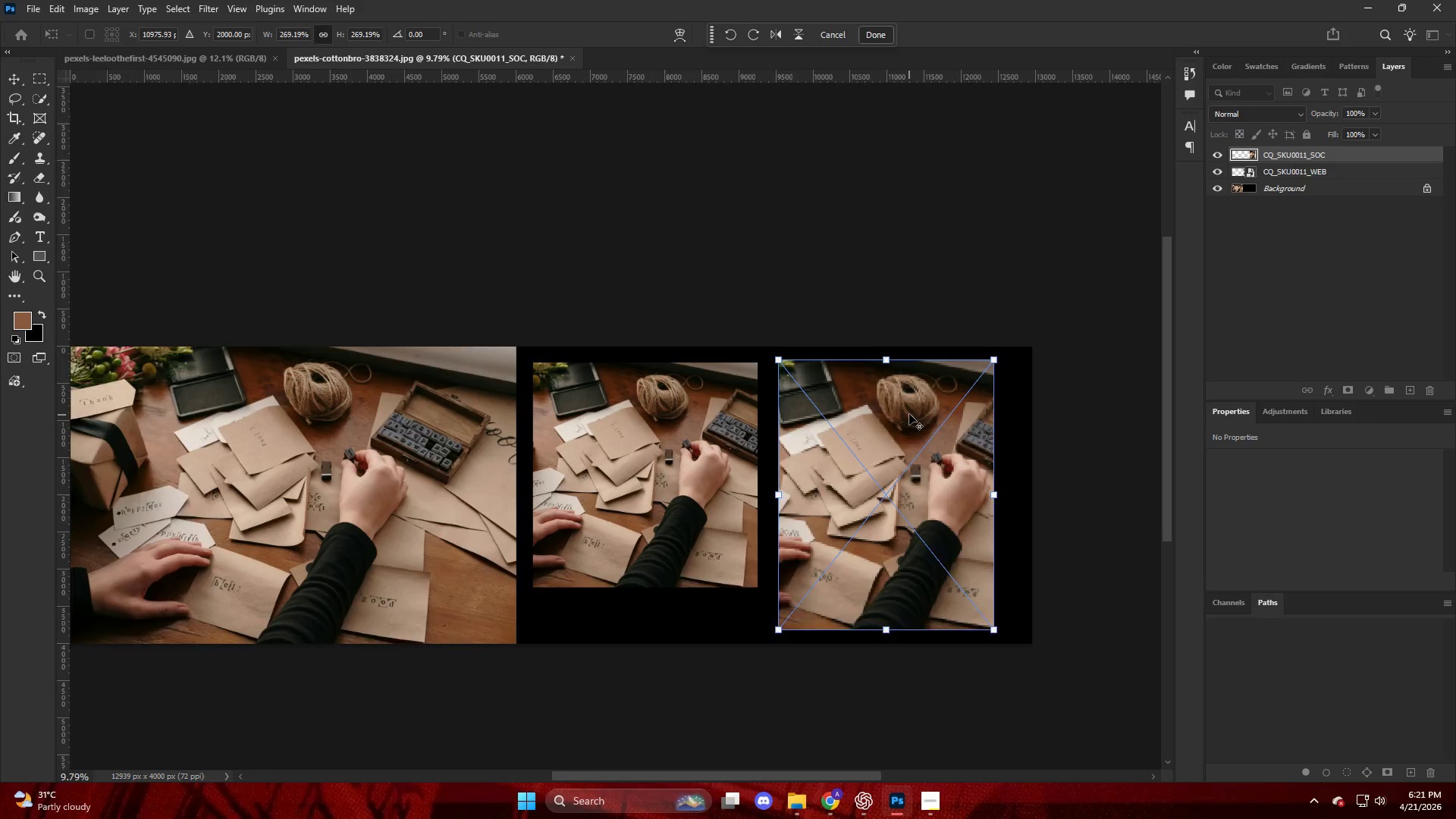 
scroll: coordinate [909, 414], scroll_direction: up, amount: 4.0
 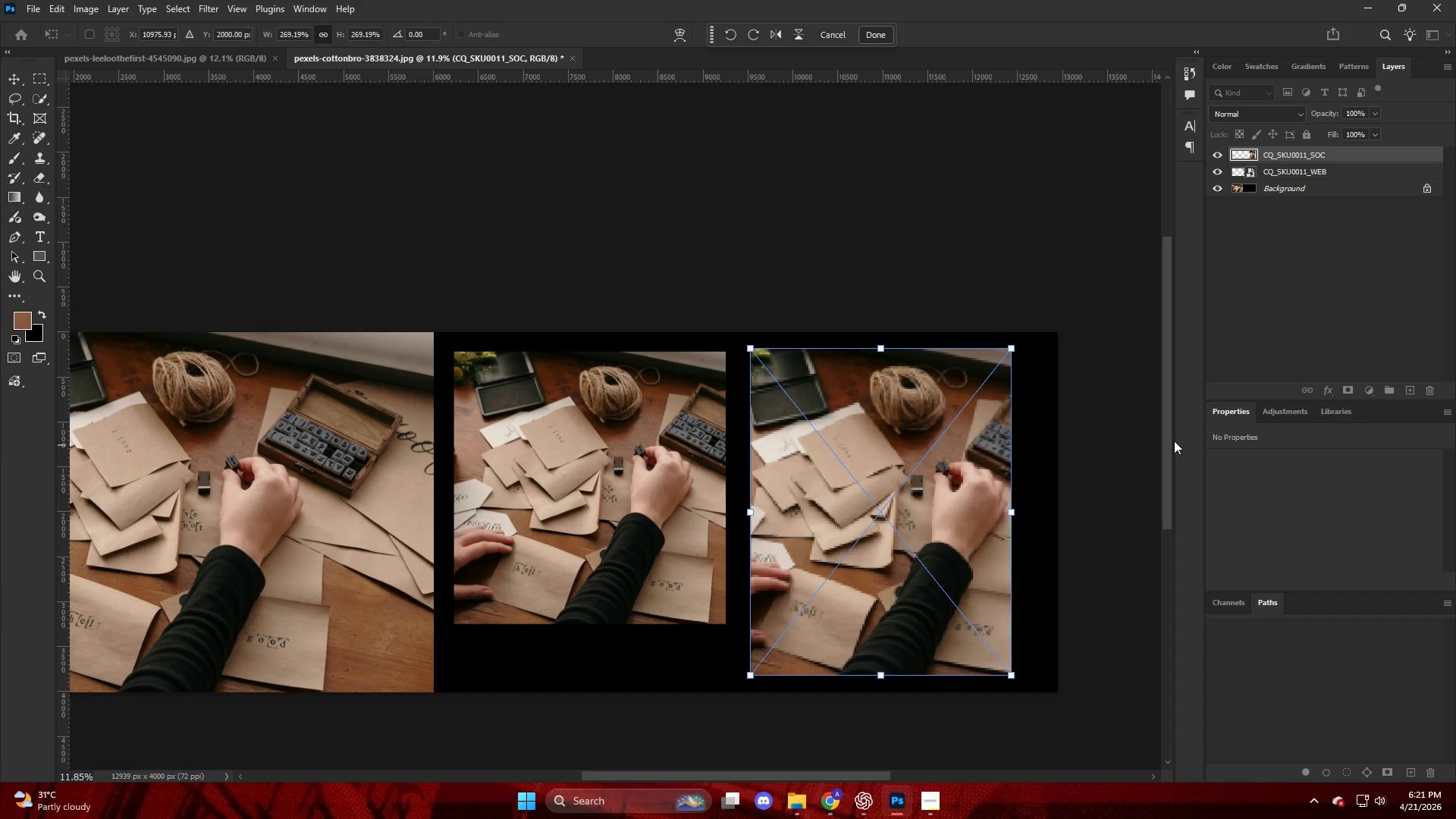 
left_click([1237, 334])
 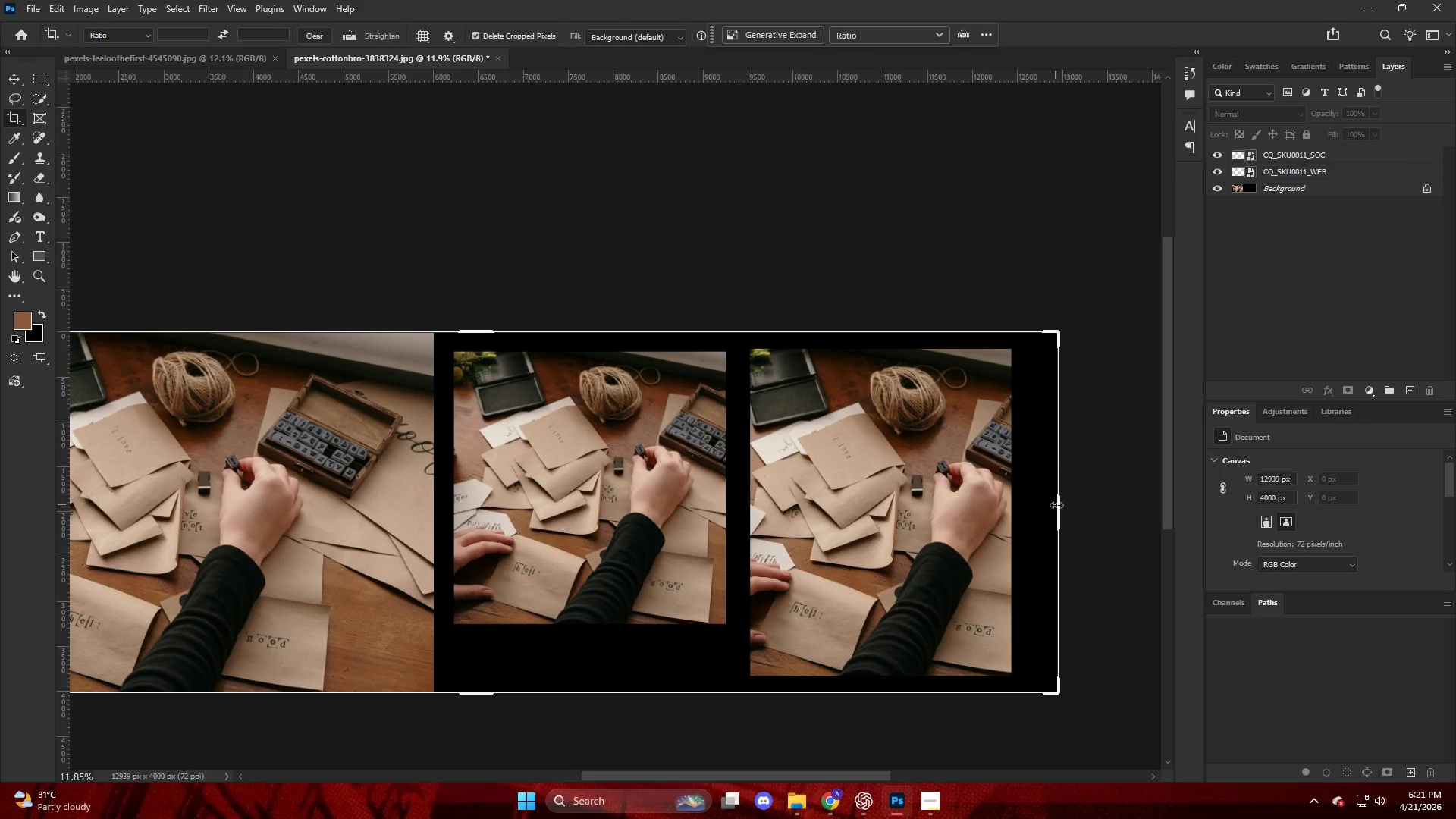 
left_click_drag(start_coordinate=[1059, 507], to_coordinate=[1051, 509])
 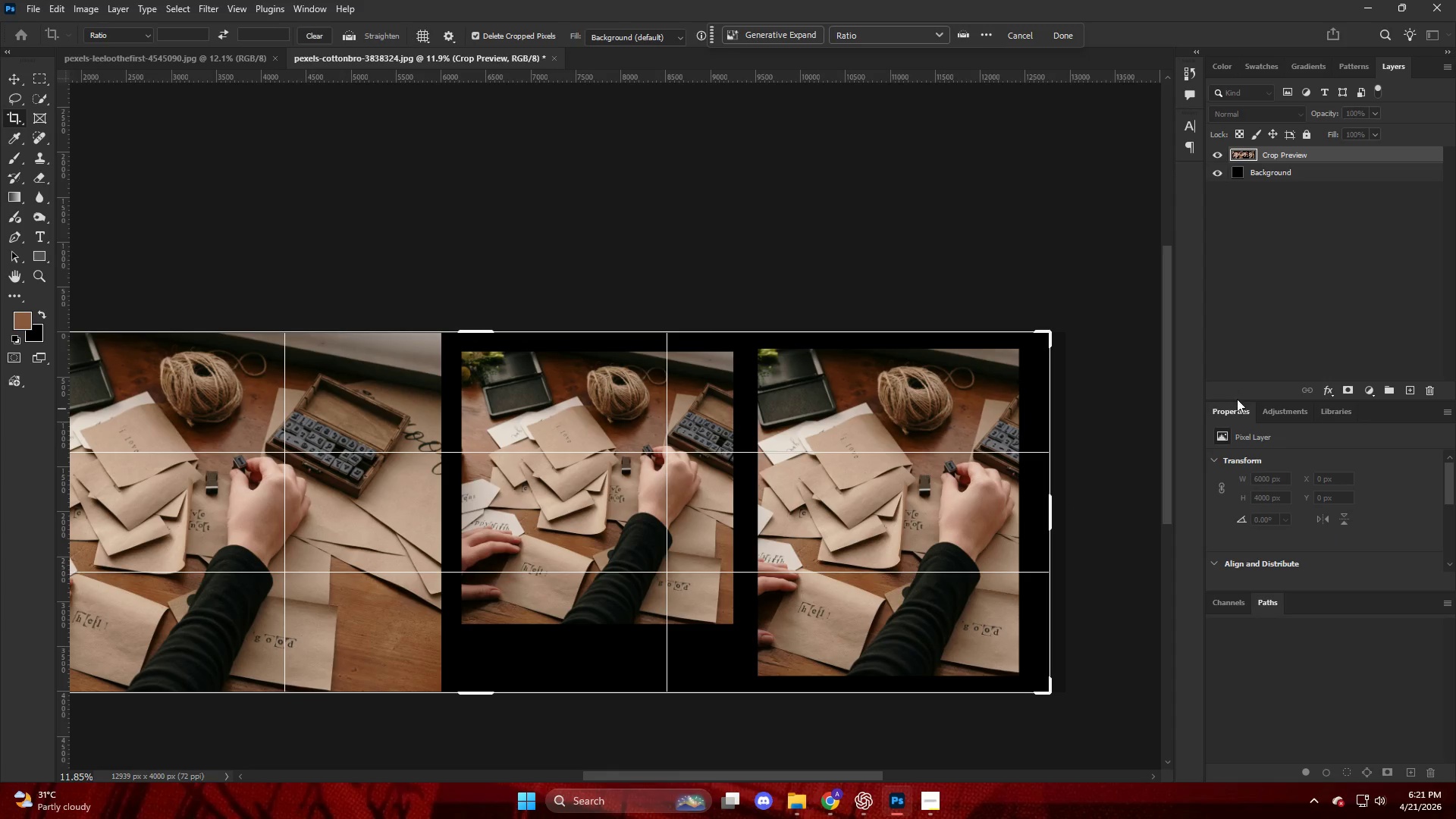 
left_click([1237, 399])
 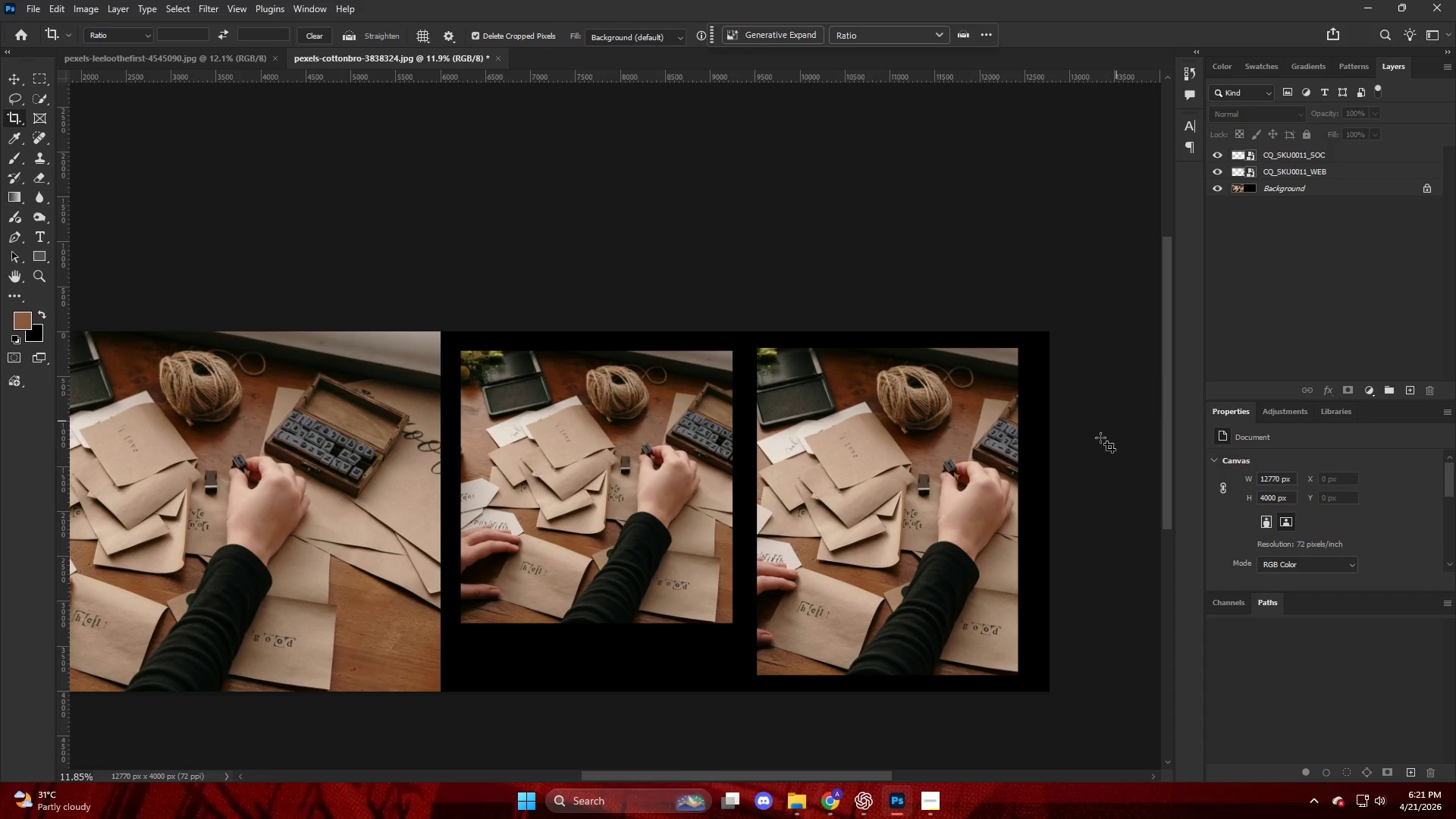 
key(X)
 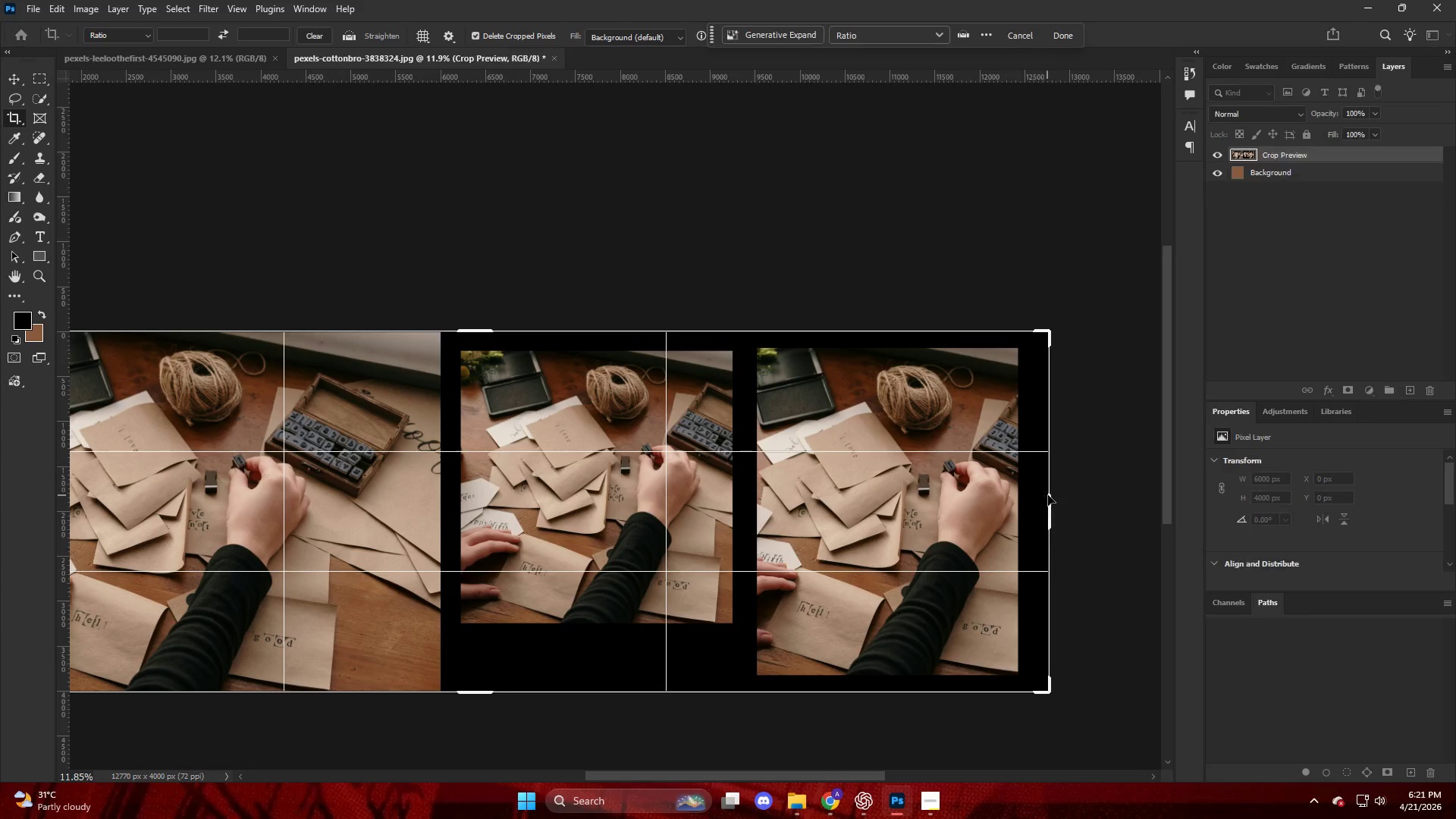 
left_click_drag(start_coordinate=[1052, 503], to_coordinate=[1047, 504])
 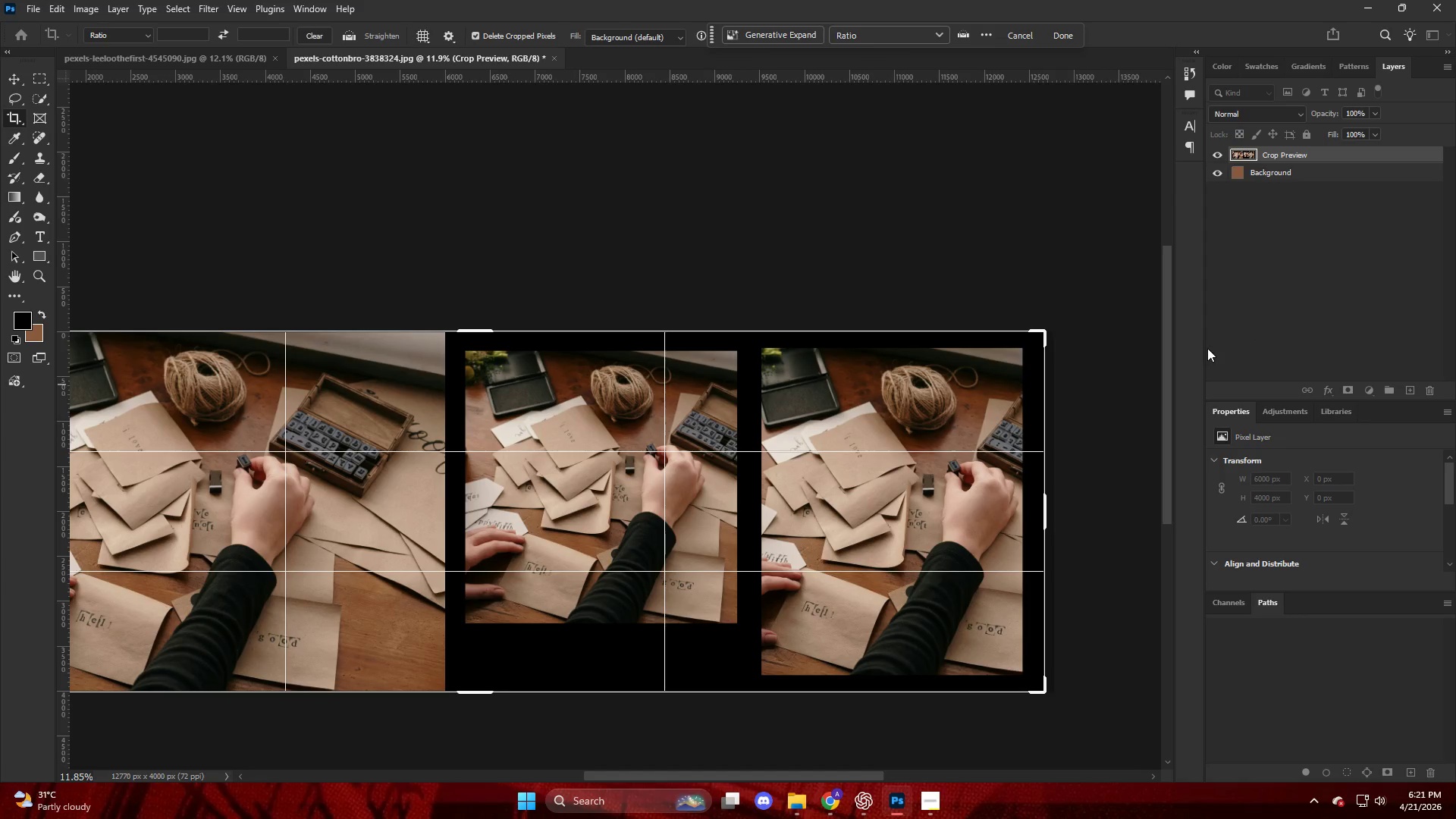 
left_click([1207, 348])
 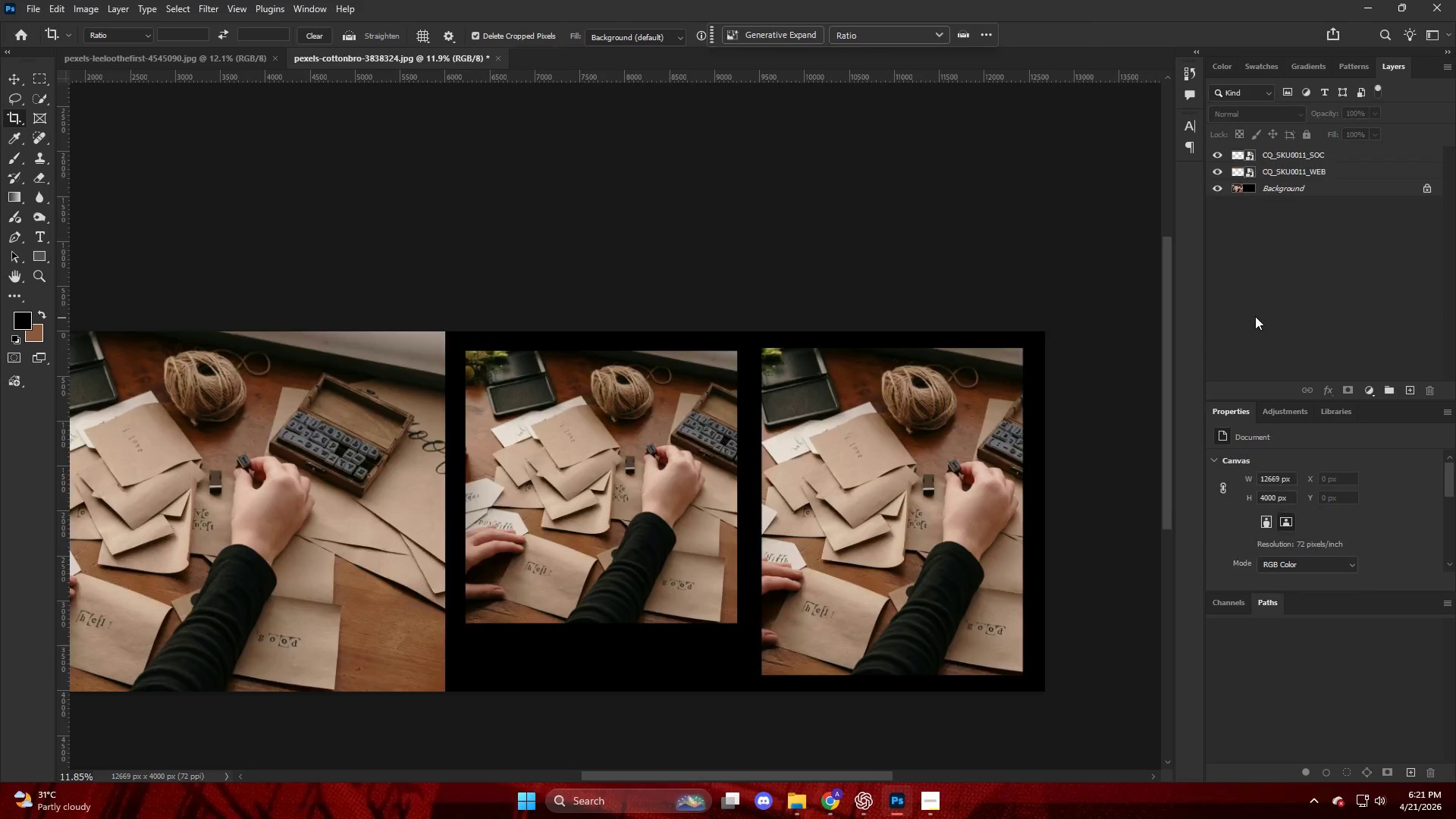 
key(Alt+AltLeft)
 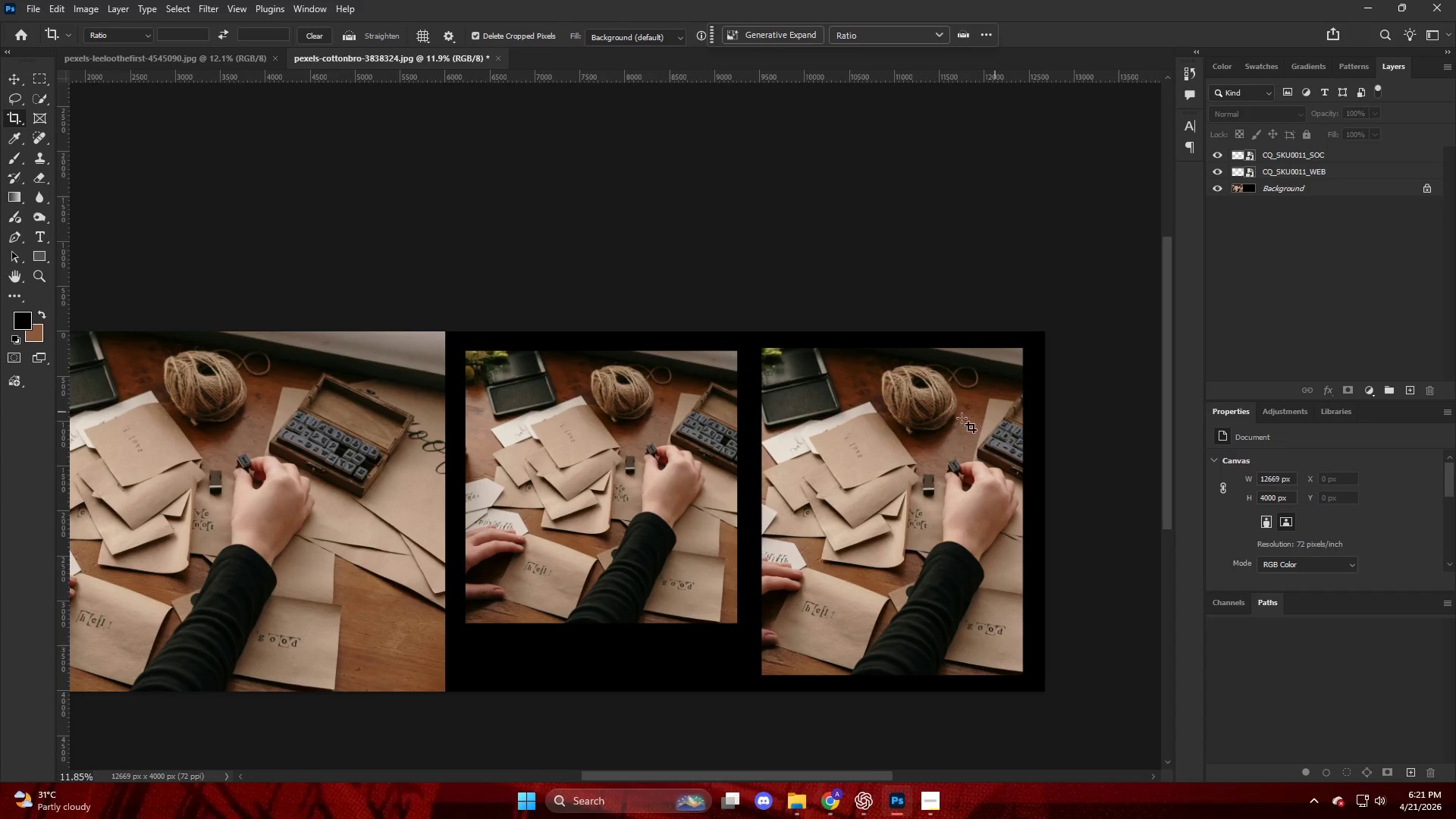 
key(Control+ControlLeft)
 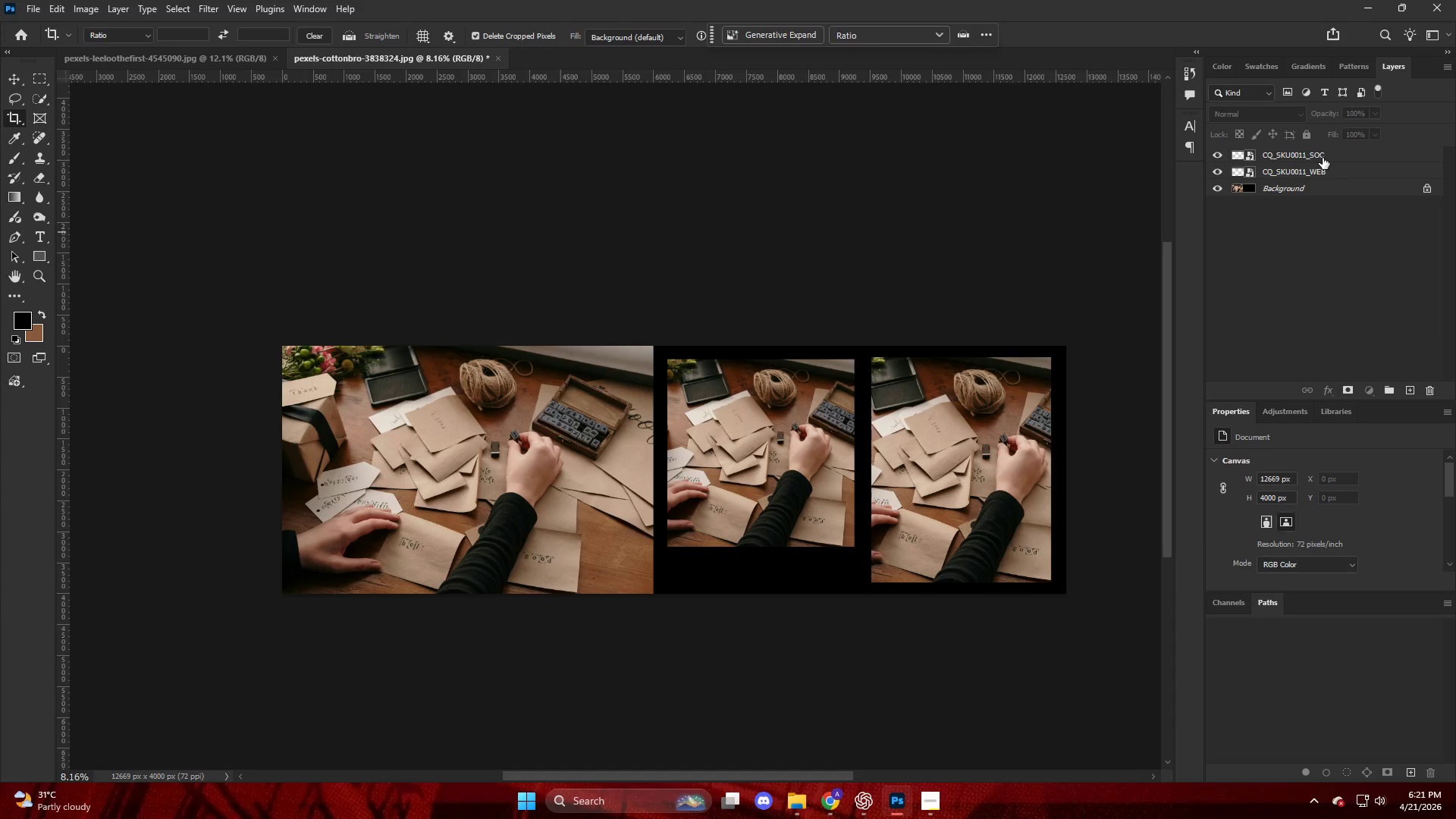 
scroll: coordinate [957, 419], scroll_direction: down, amount: 1.0
 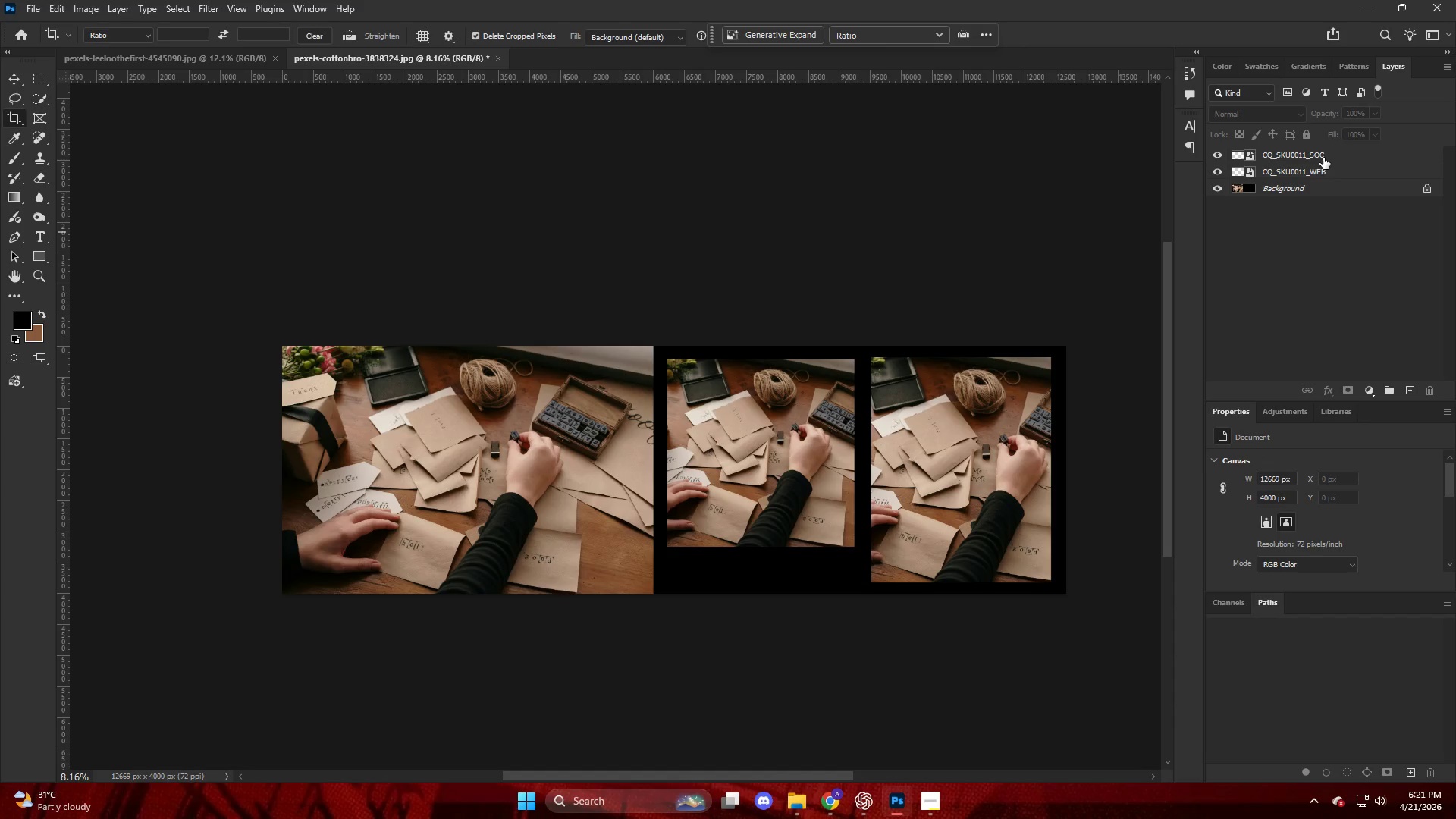 
hold_key(key=ControlLeft, duration=0.36)
 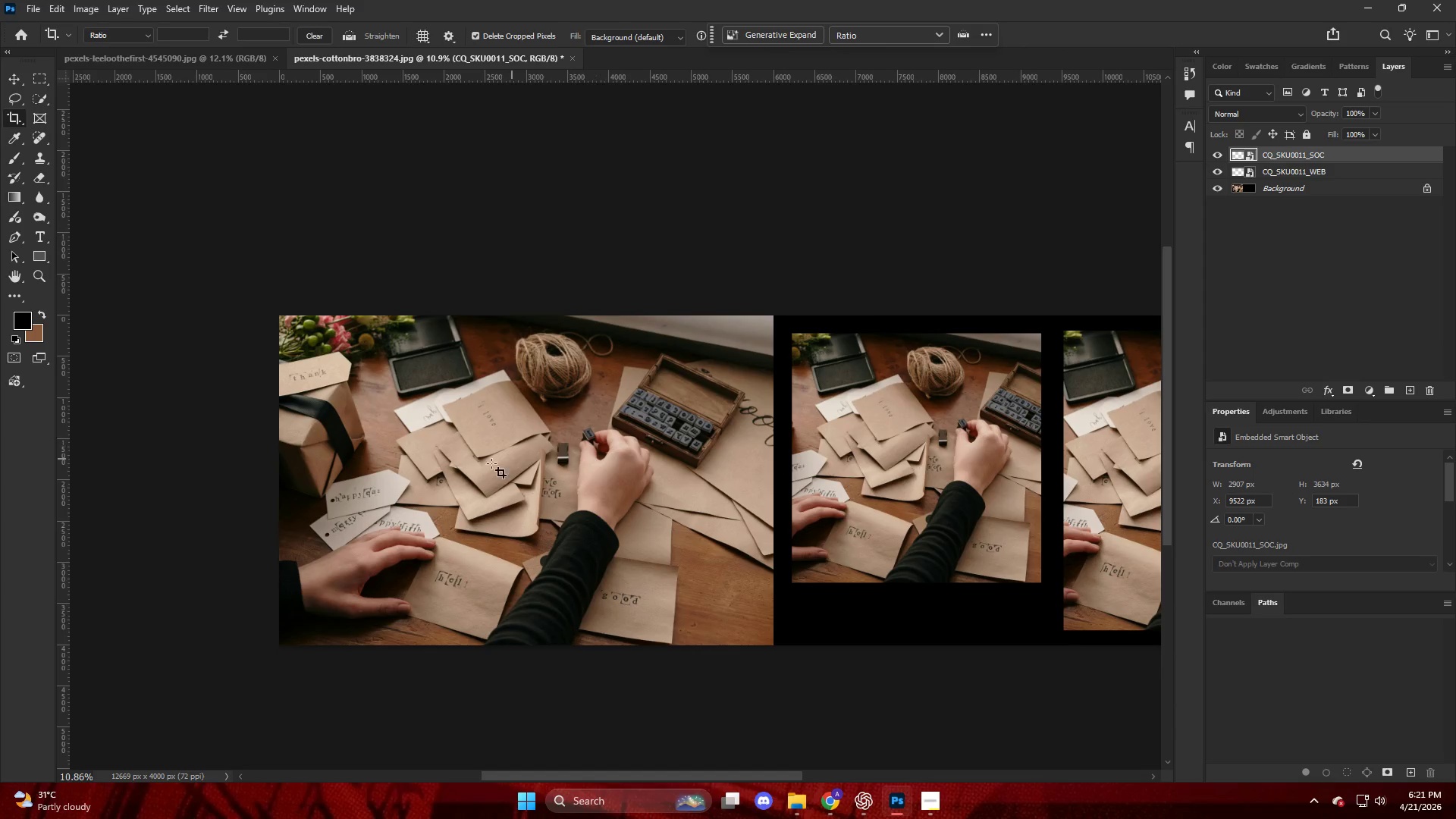 
key(Alt+AltLeft)
 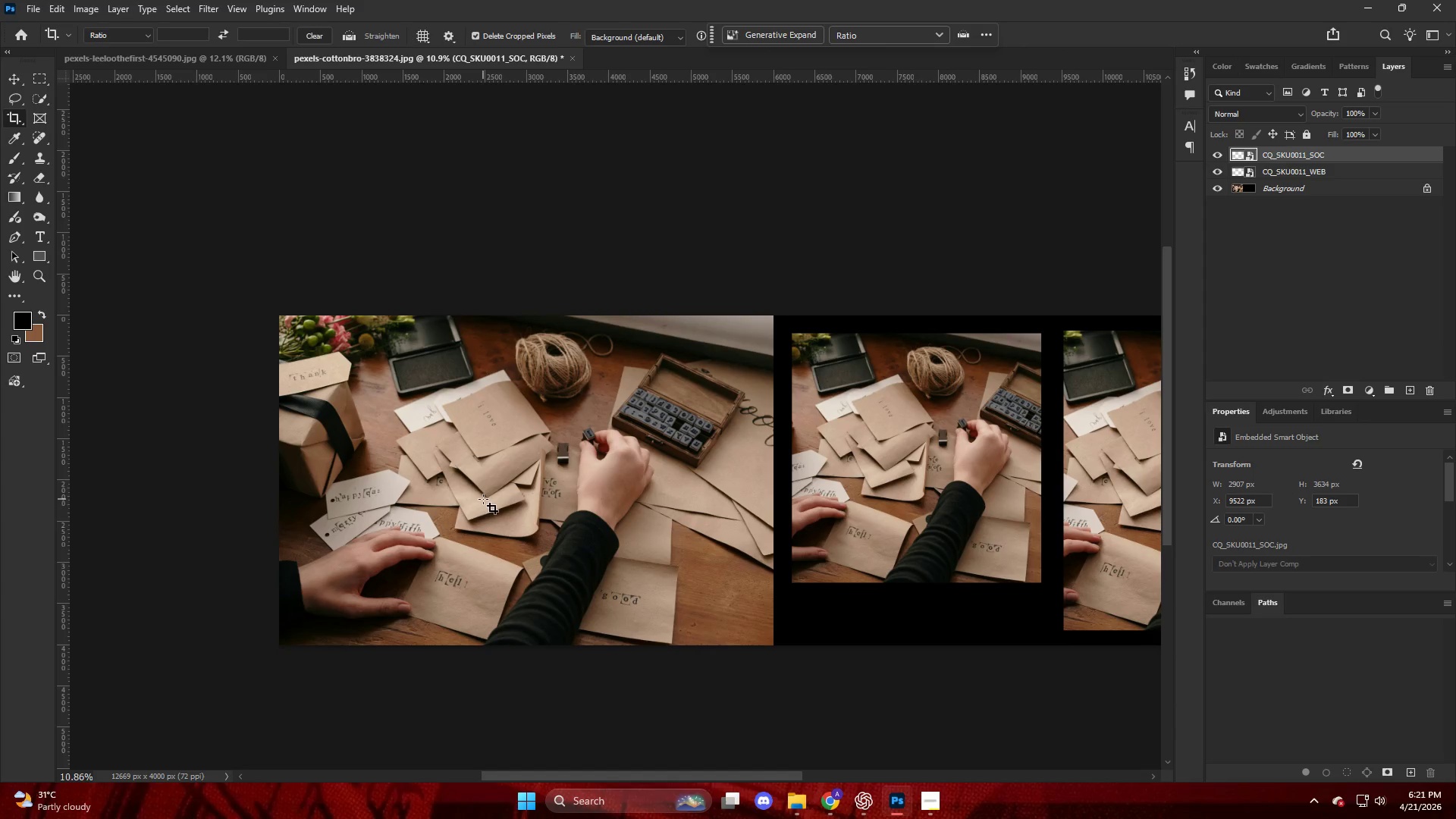 
scroll: coordinate [681, 440], scroll_direction: up, amount: 11.0
 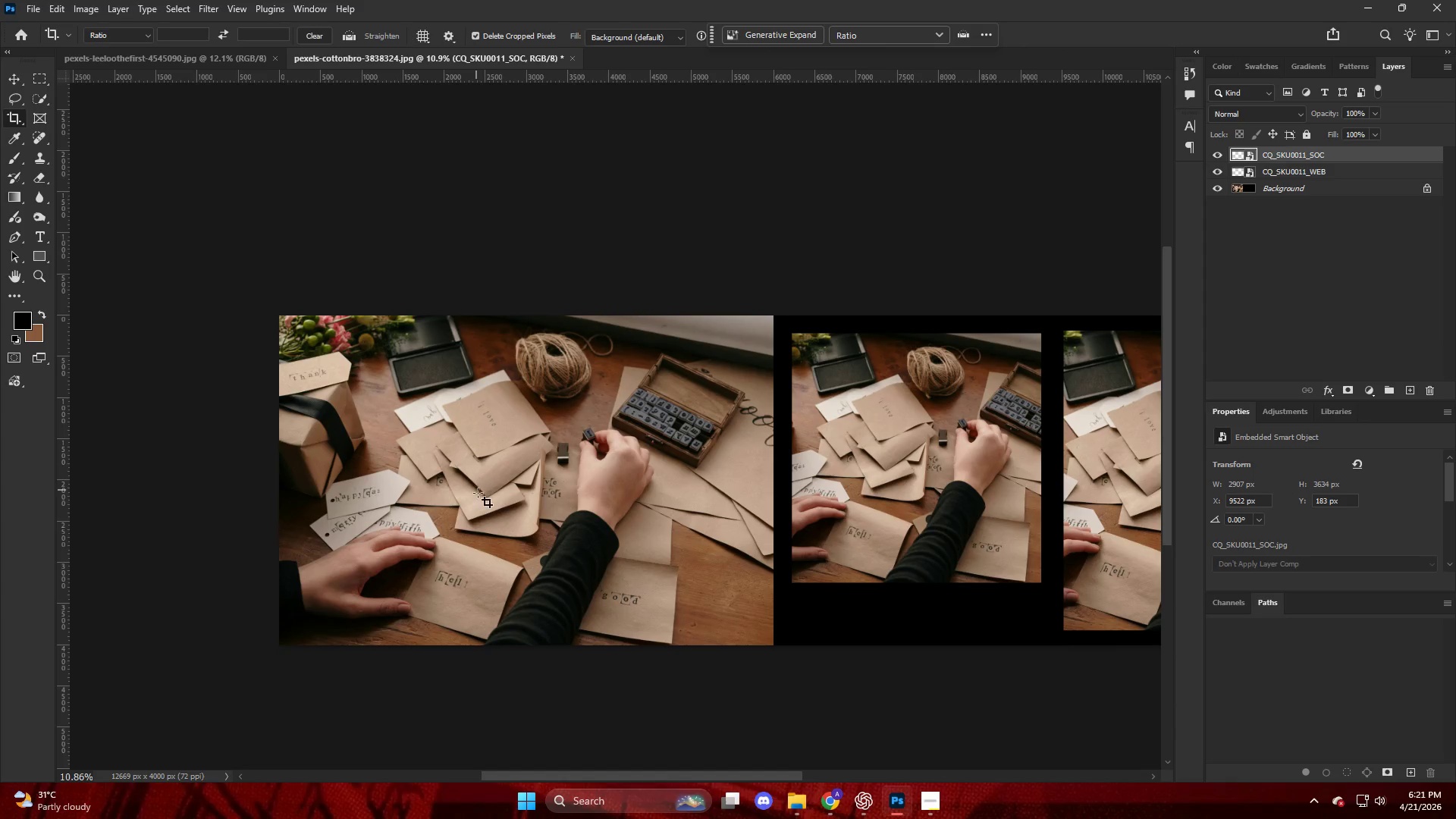 
key(T)
 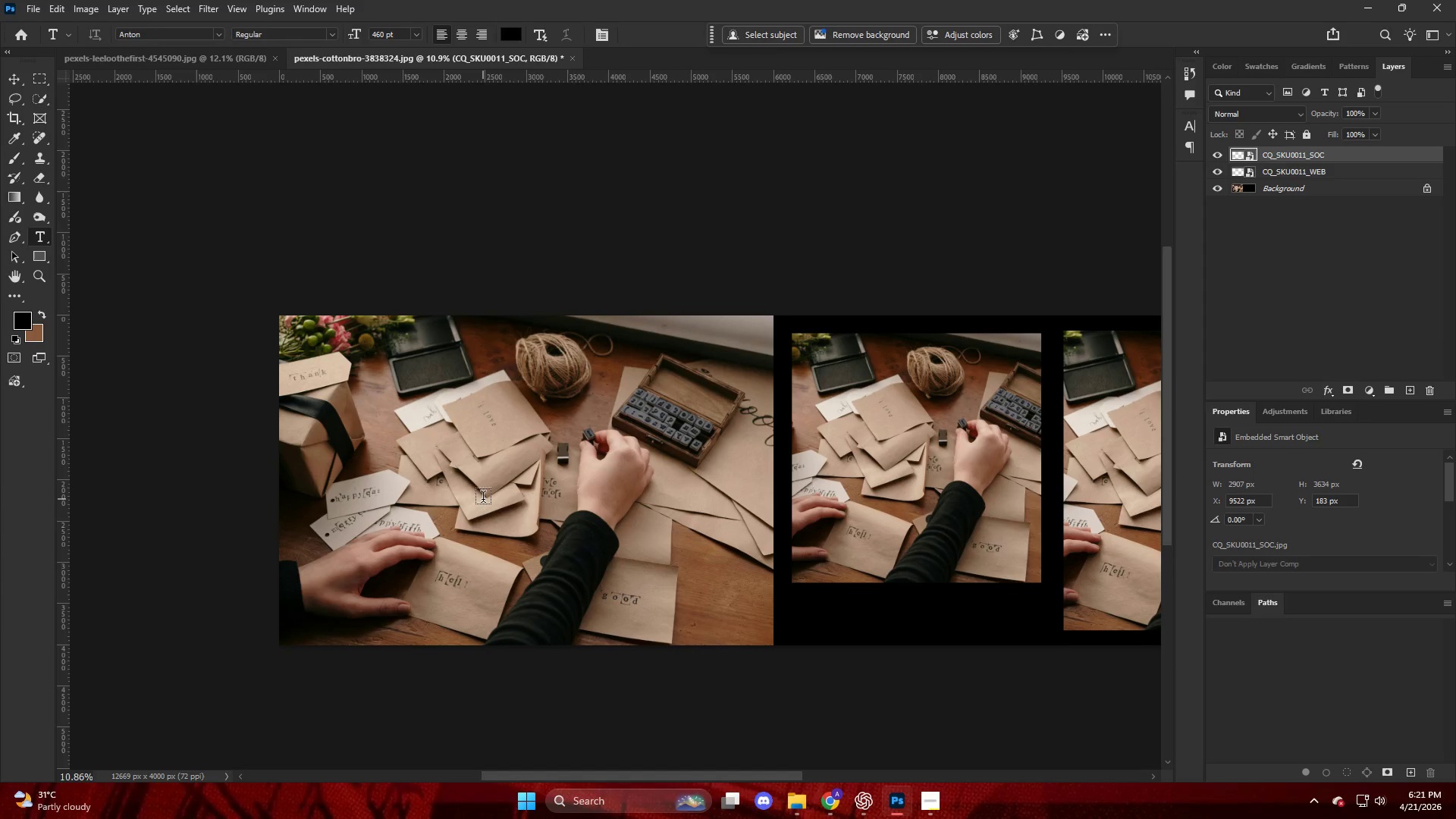 
left_click([483, 499])
 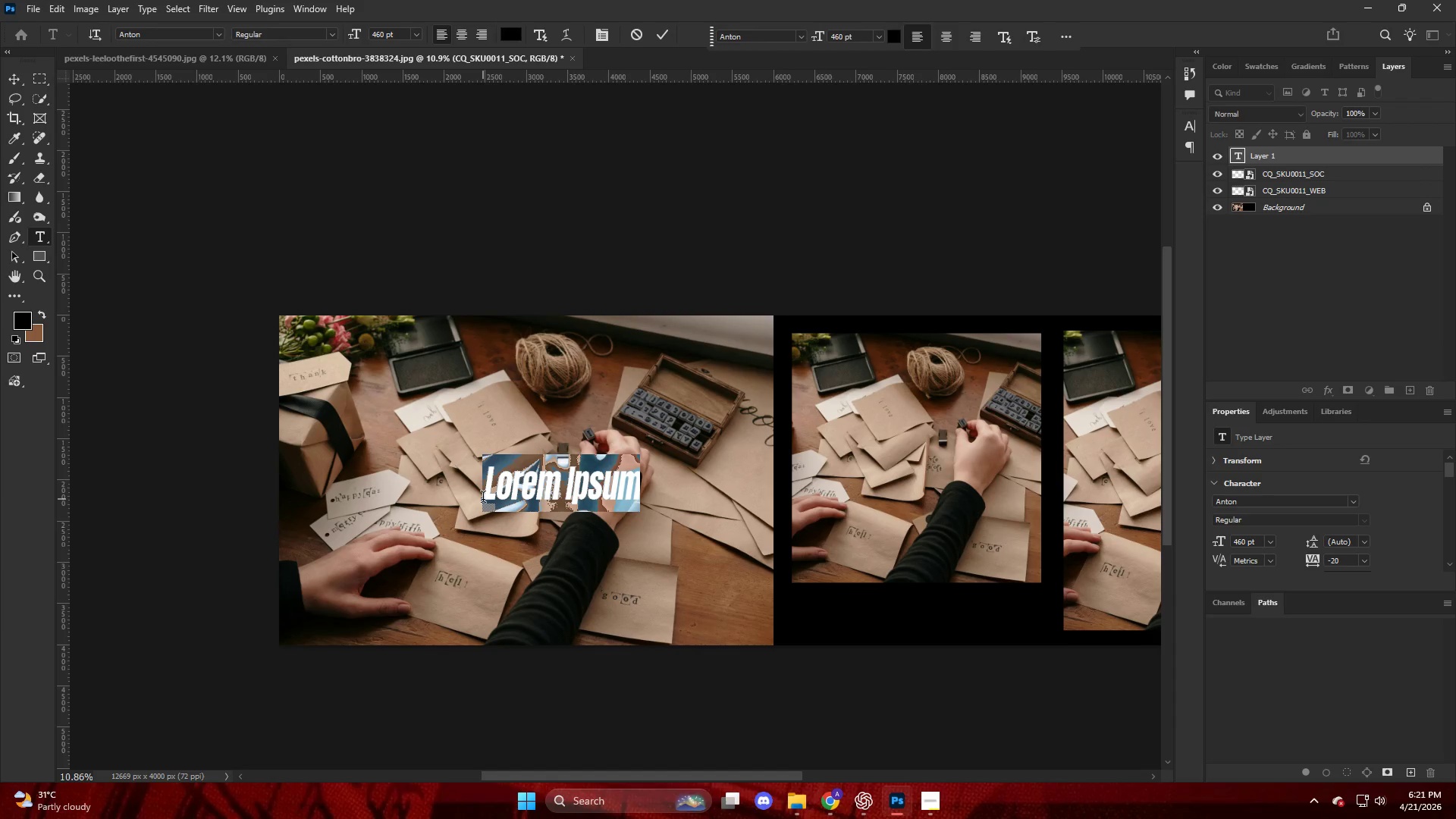 
type(BEFORE )
key(NumpadEnter)
 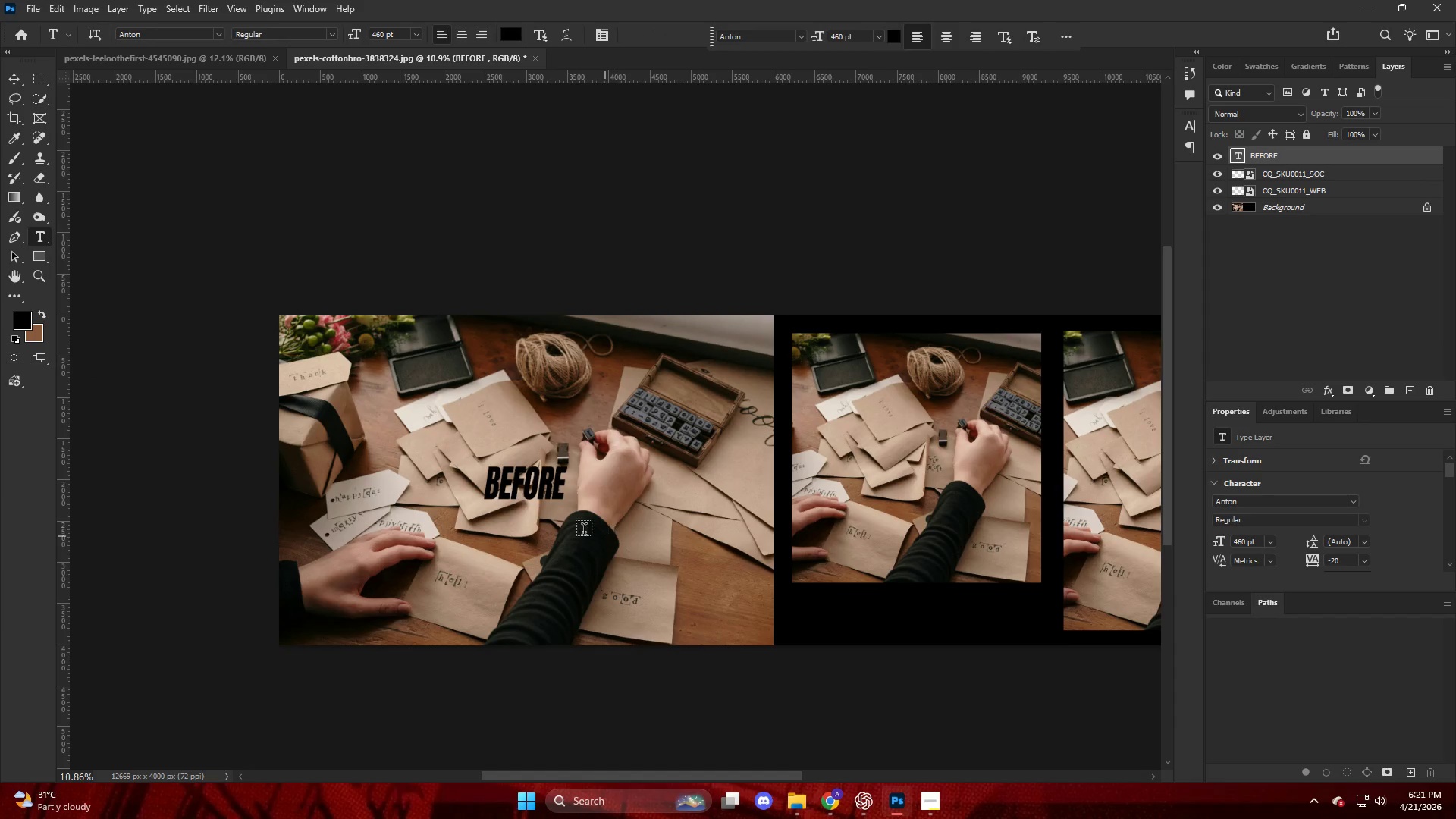 
double_click([502, 494])
 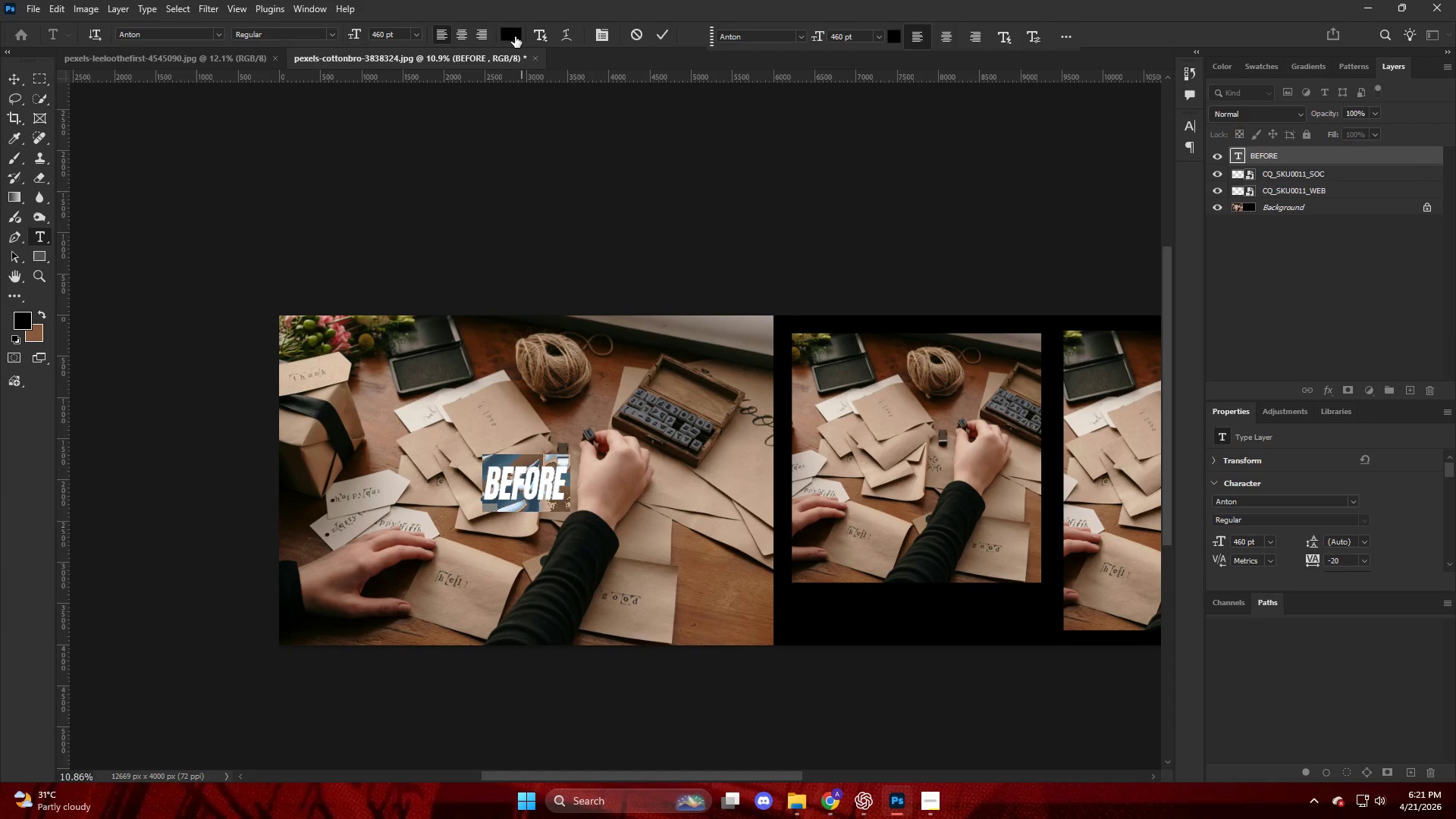 
left_click_drag(start_coordinate=[510, 36], to_coordinate=[943, 165])
 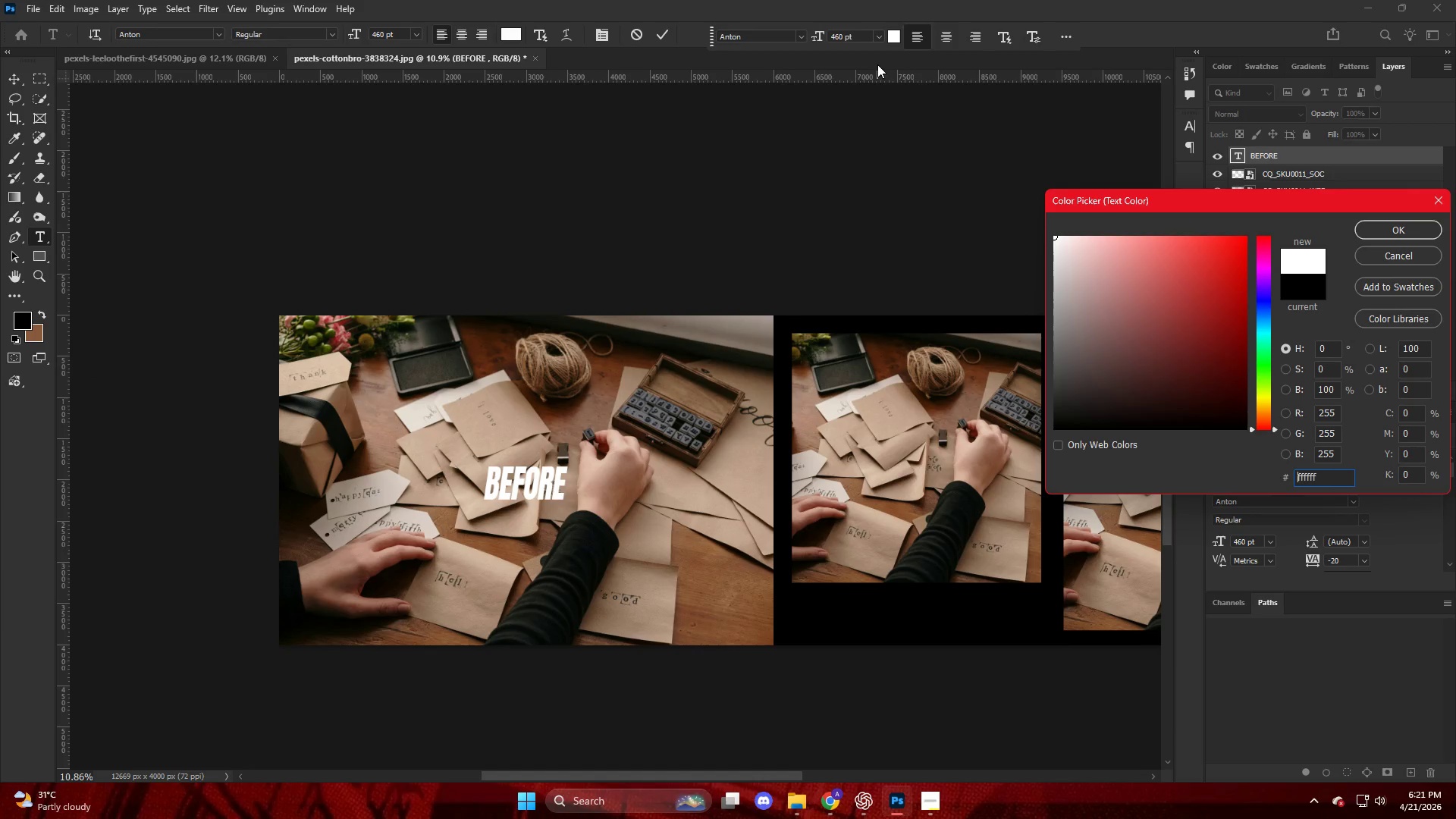 
key(NumpadEnter)
 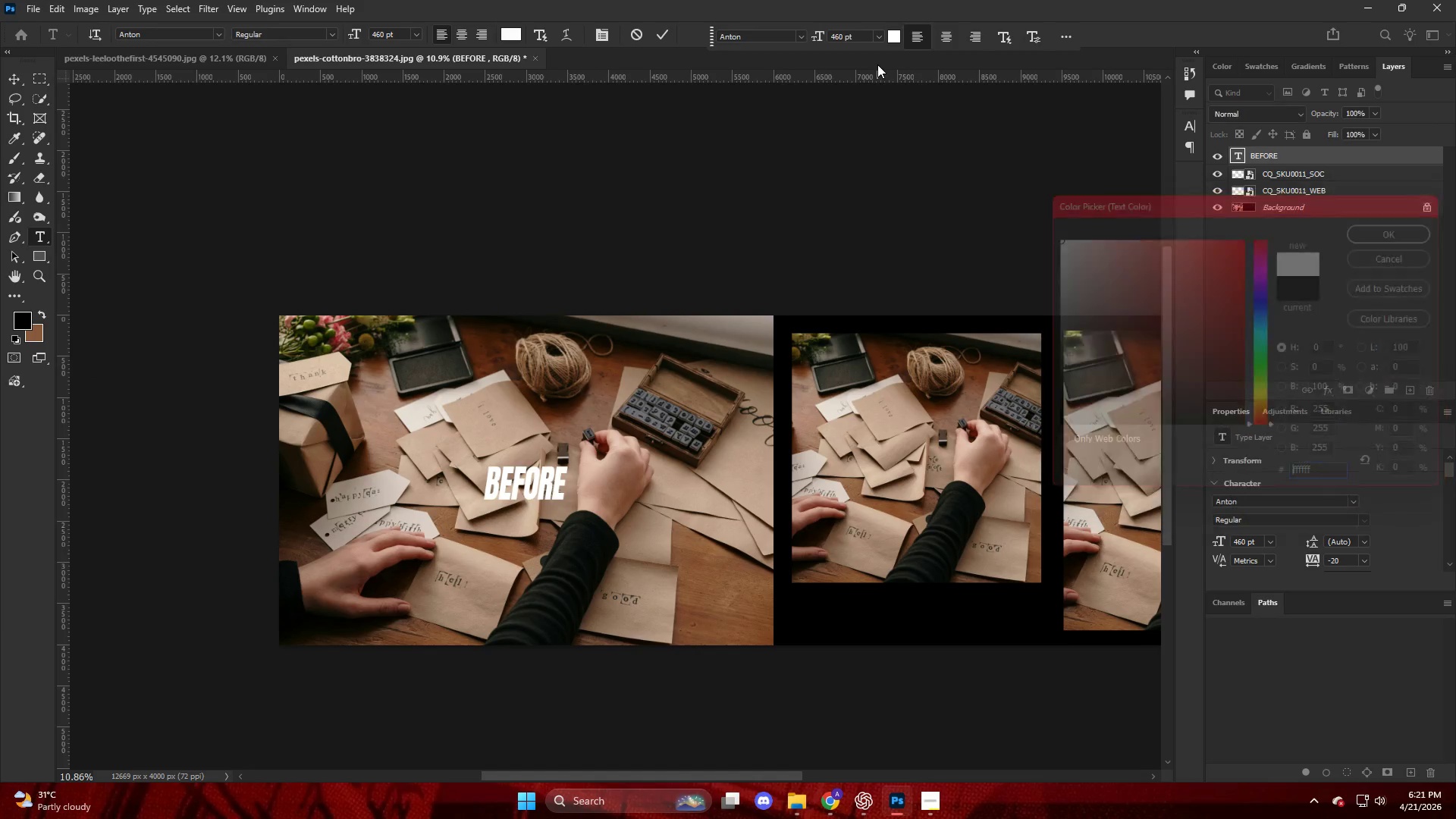 
key(NumpadEnter)
 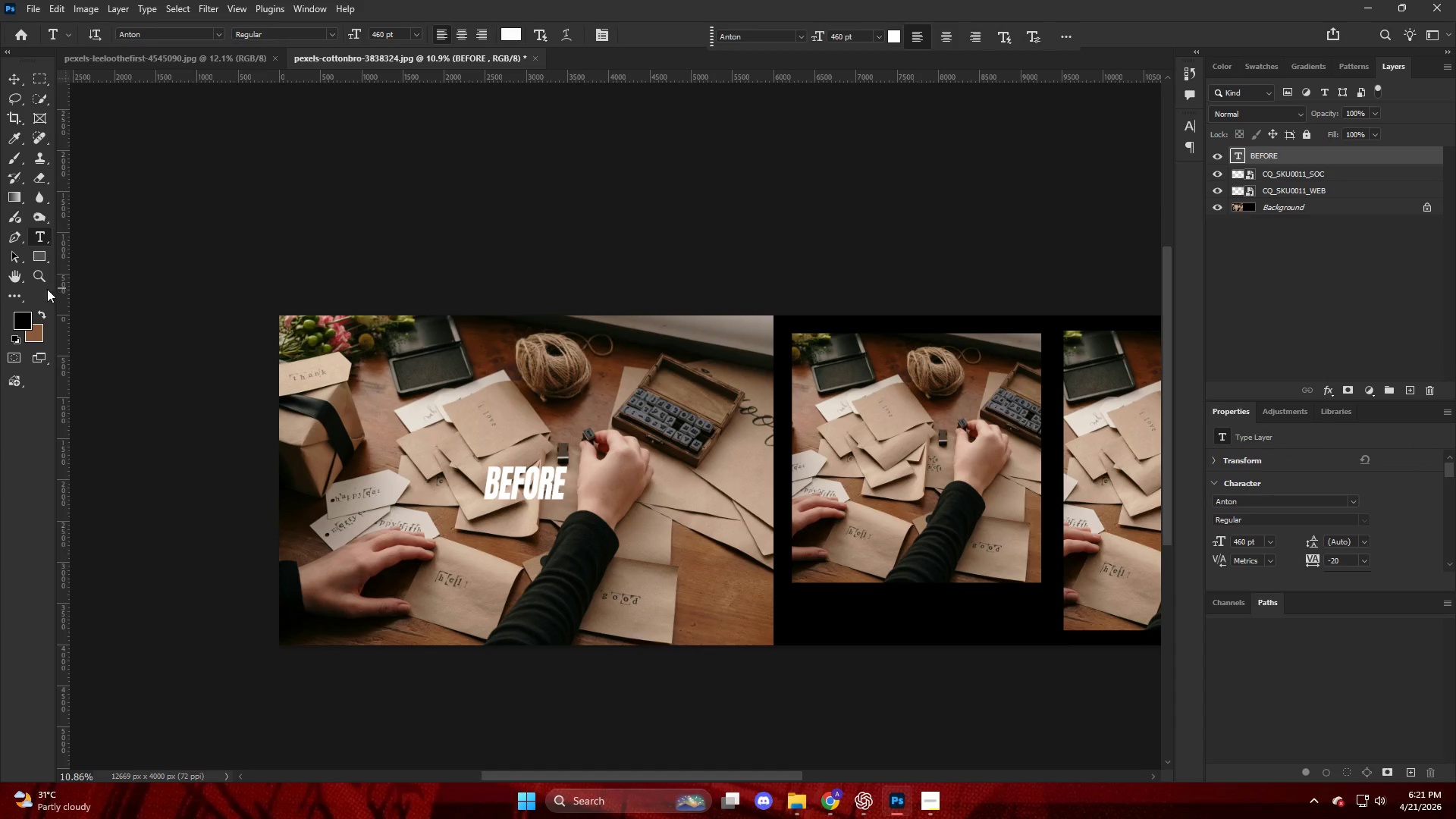 
left_click([43, 262])
 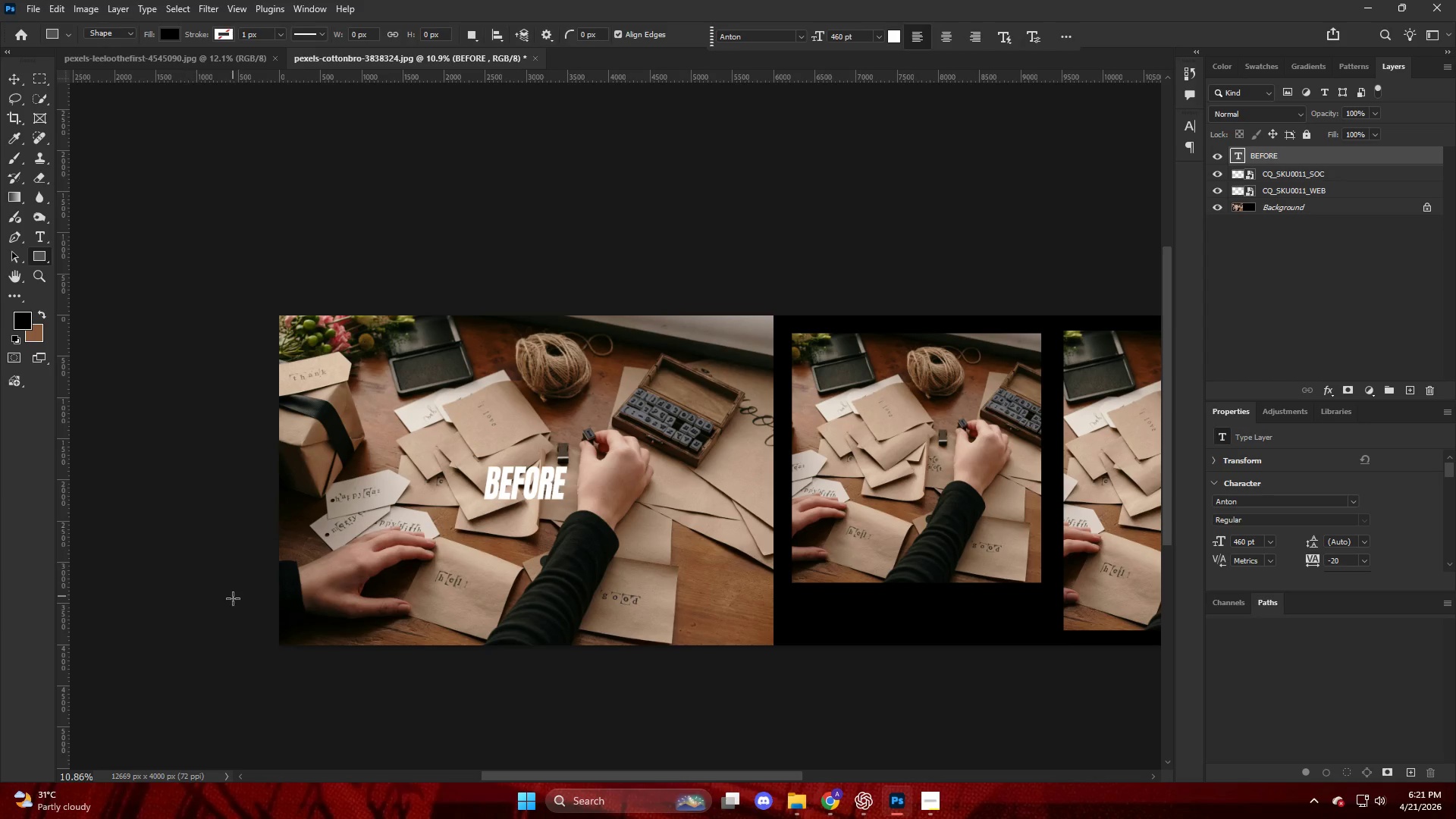 
left_click_drag(start_coordinate=[237, 591], to_coordinate=[481, 671])
 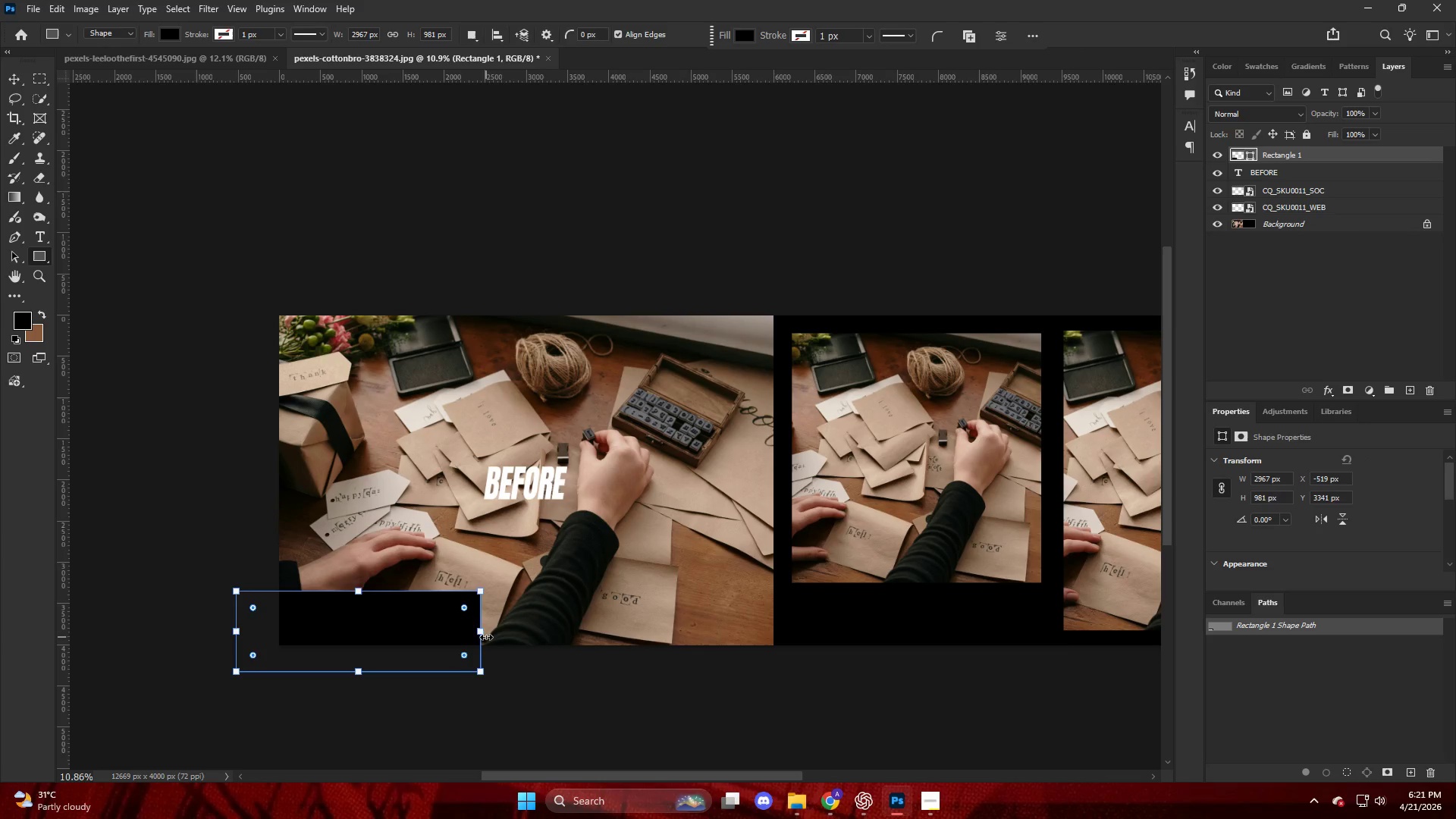 
left_click_drag(start_coordinate=[482, 634], to_coordinate=[450, 634])
 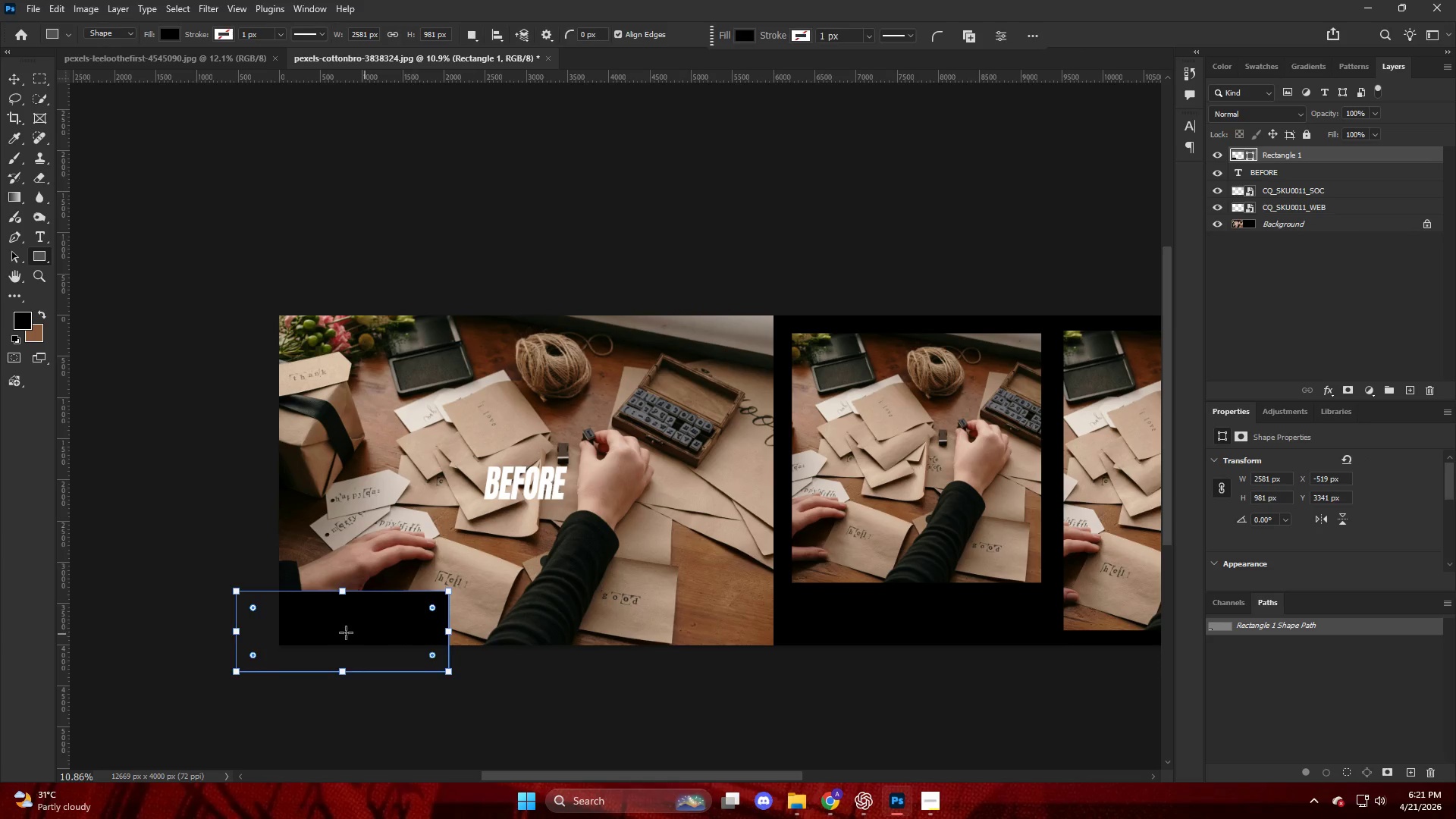 
left_click_drag(start_coordinate=[344, 632], to_coordinate=[371, 610])
 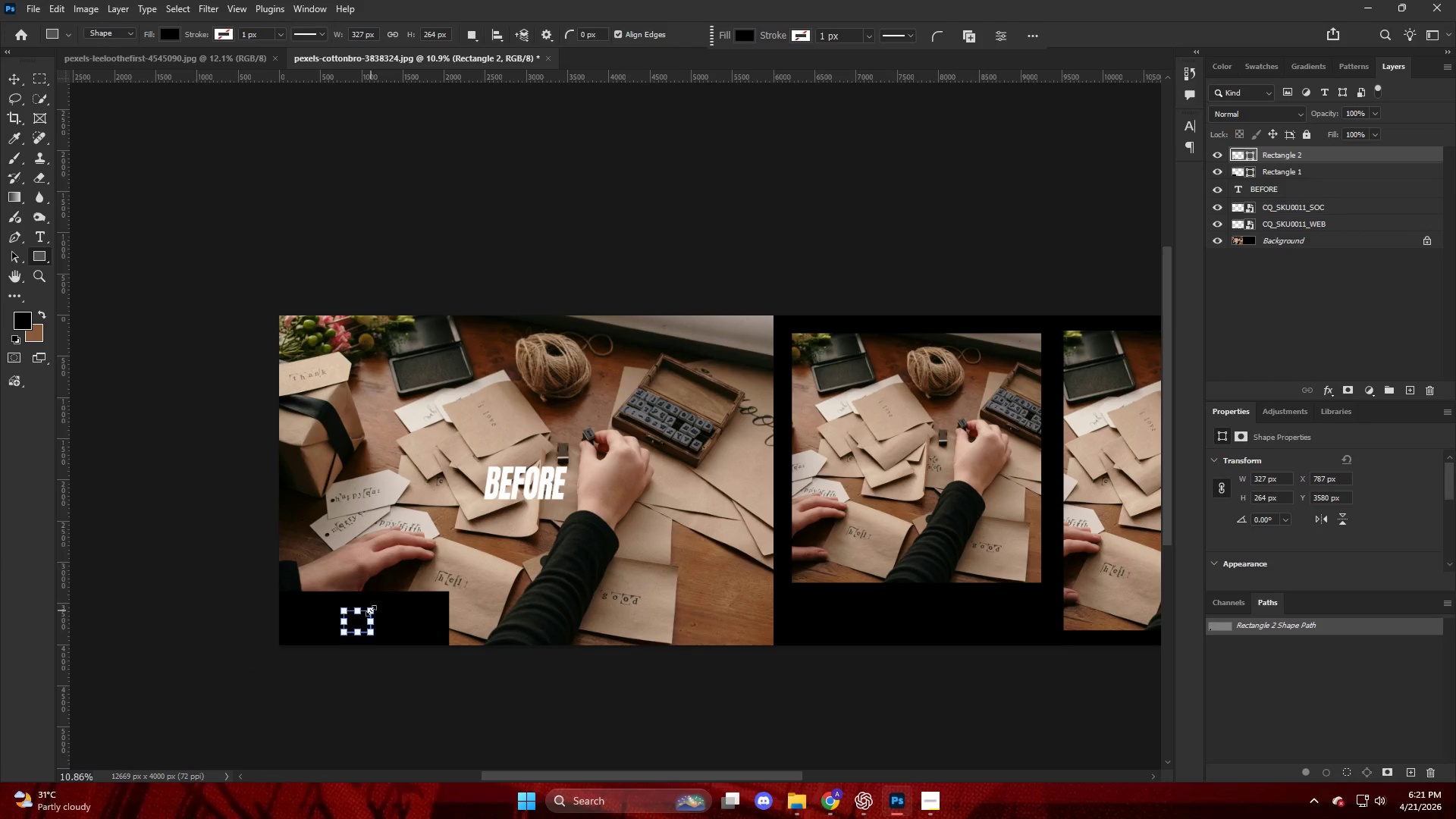 
key(NumpadEnter)
 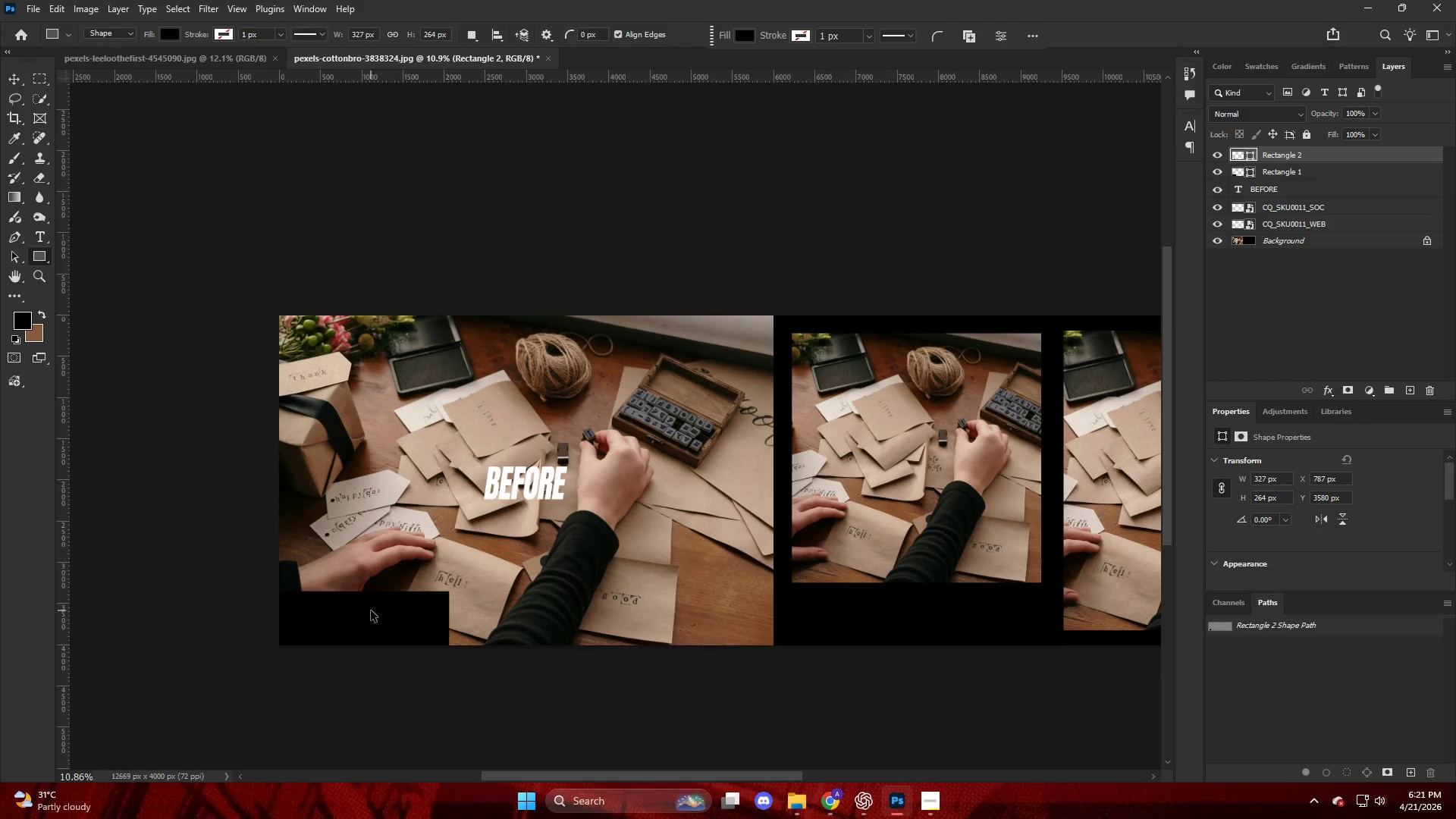 
key(Control+ControlLeft)
 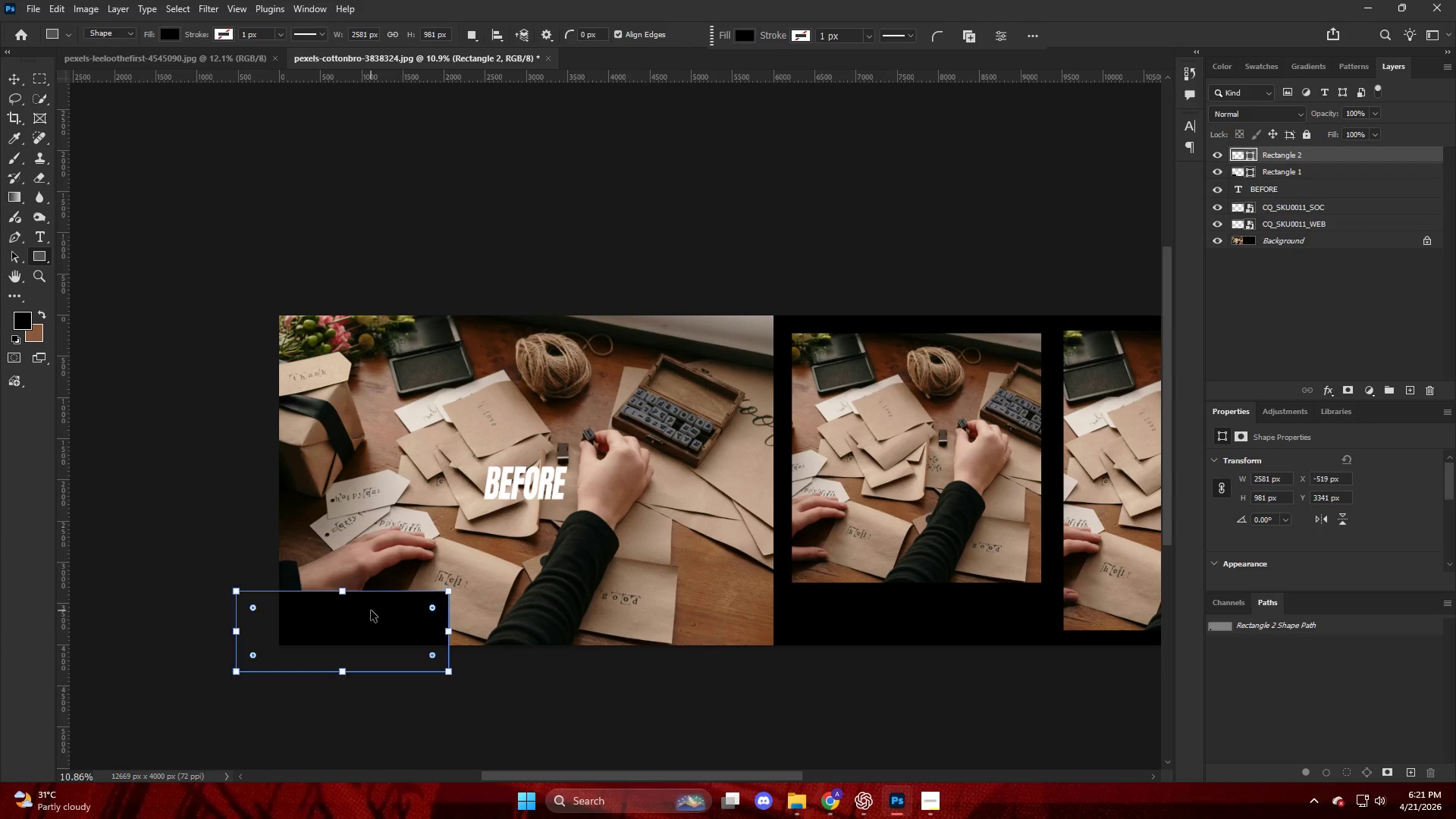 
type(VCV)
 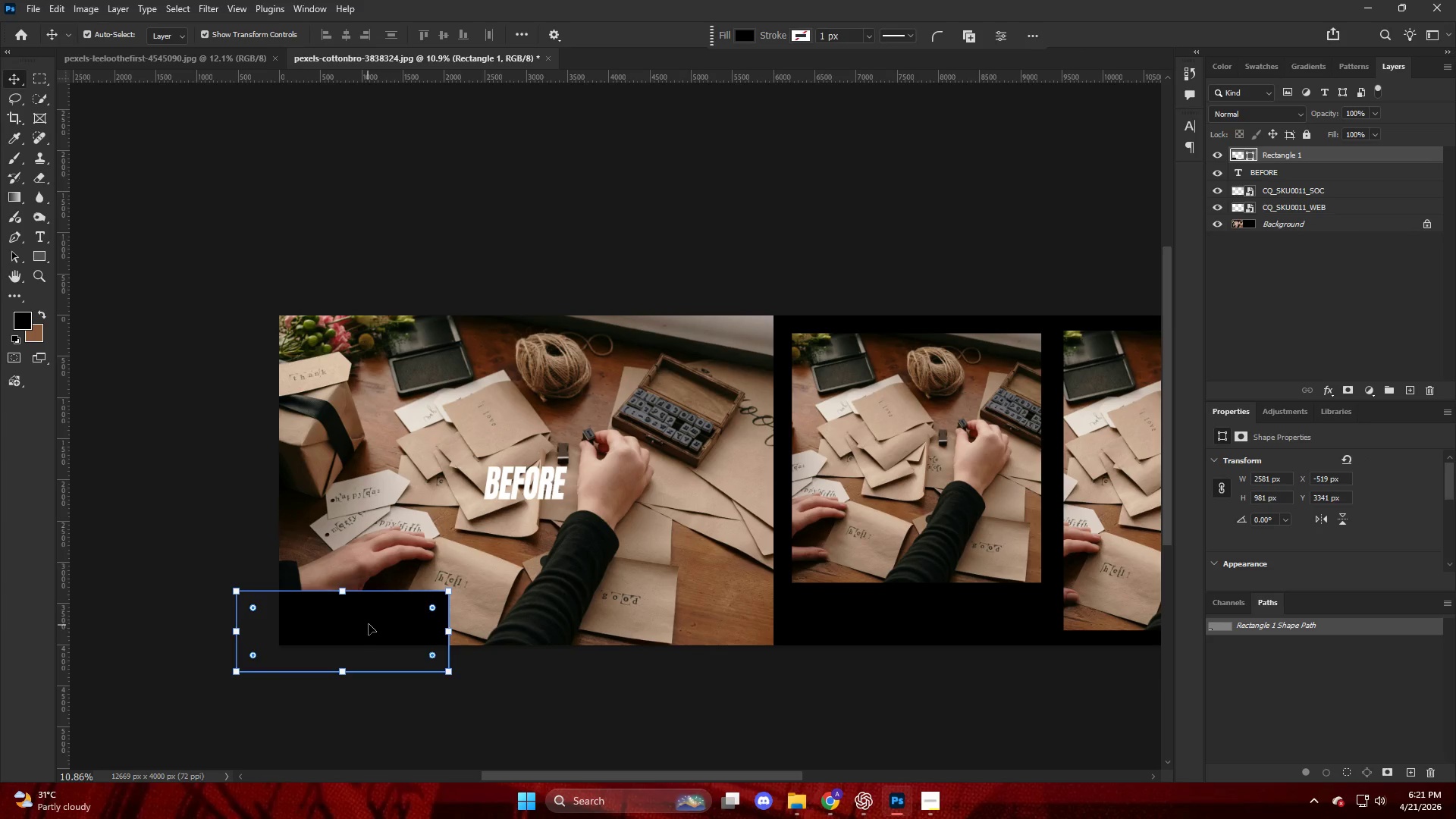 
left_click_drag(start_coordinate=[370, 623], to_coordinate=[383, 601])
 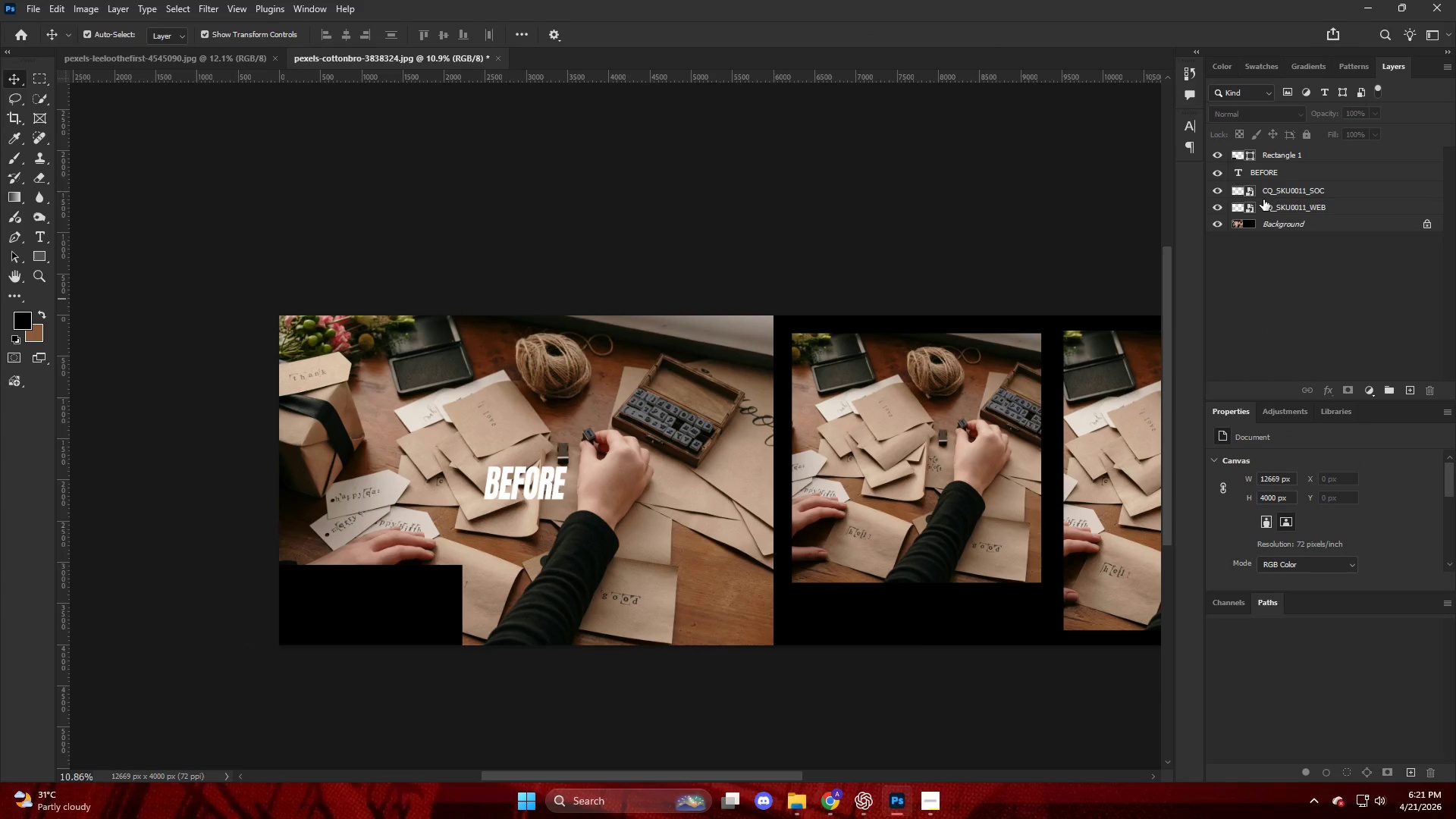 
left_click([1266, 175])
 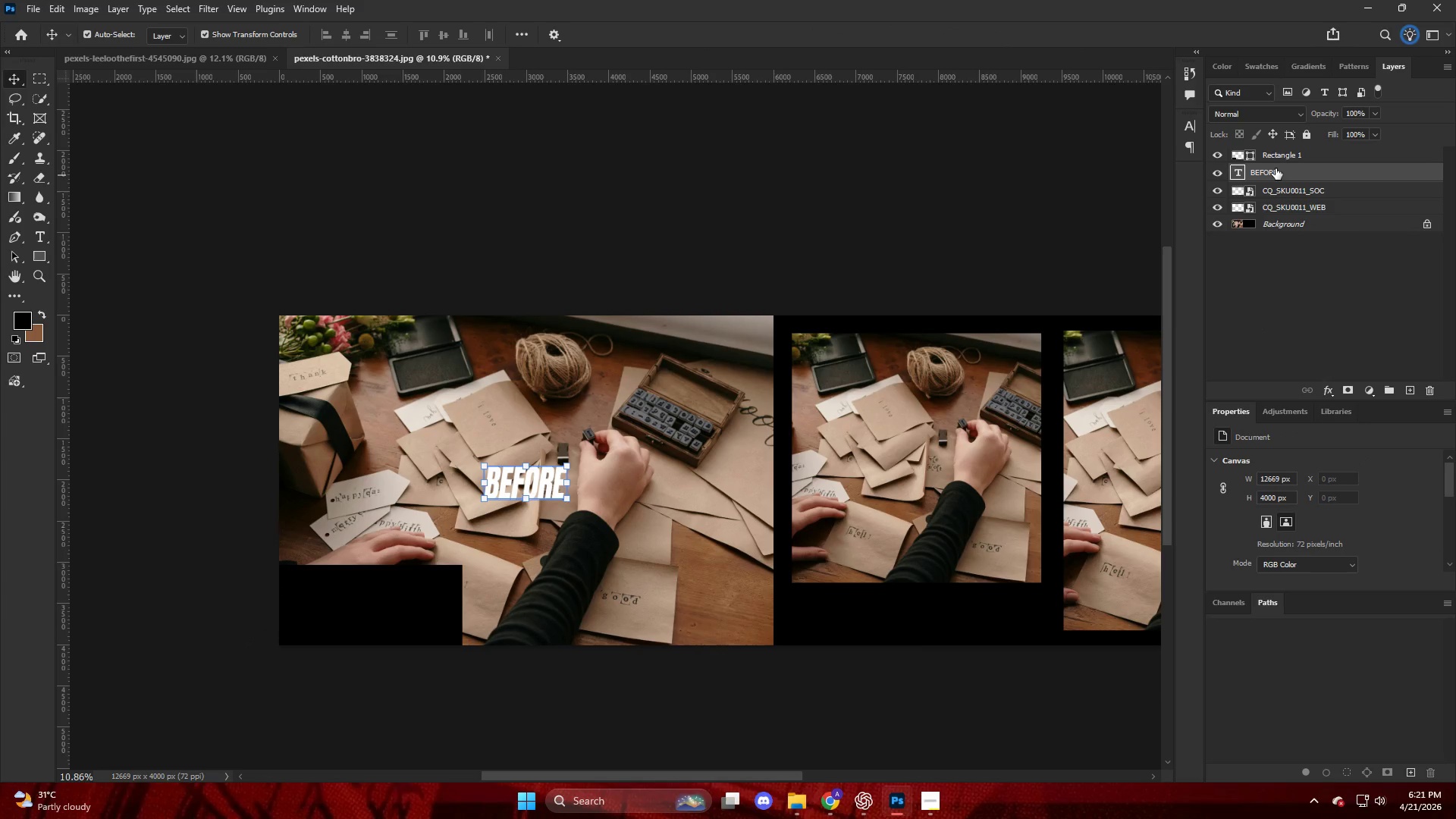 
left_click_drag(start_coordinate=[1276, 168], to_coordinate=[1288, 143])
 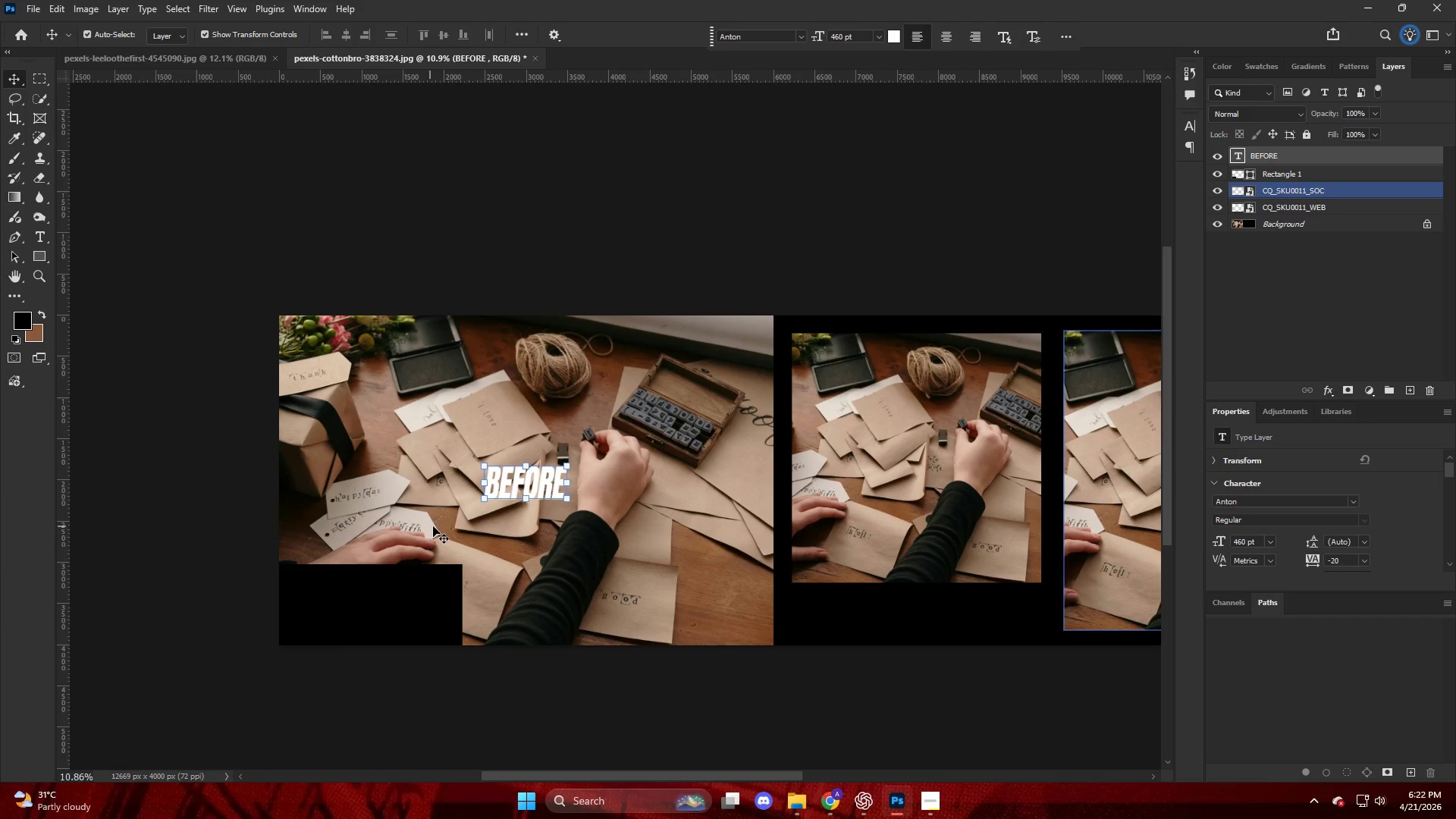 
left_click_drag(start_coordinate=[542, 483], to_coordinate=[384, 602])
 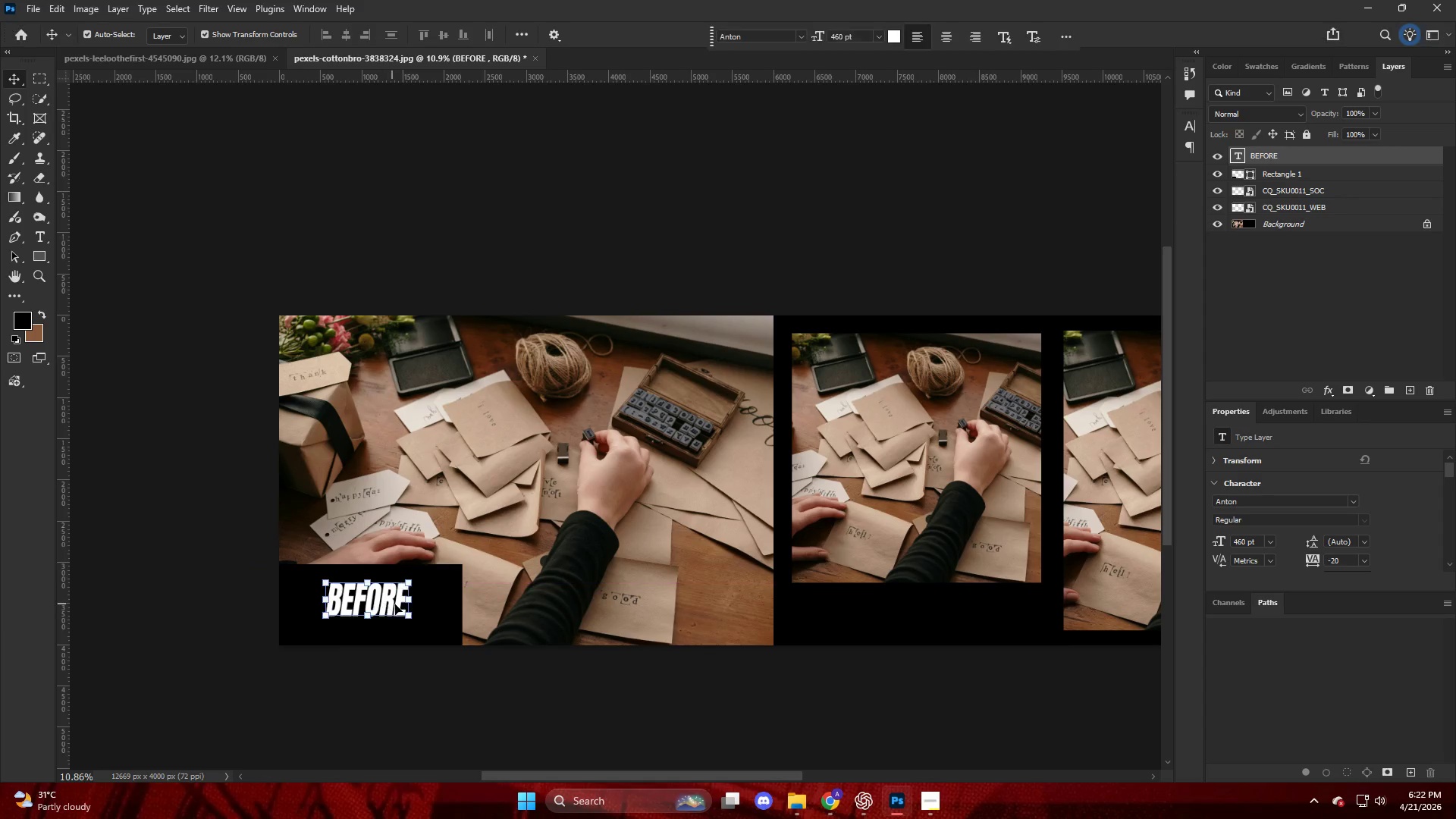 
hold_key(key=AltLeft, duration=1.12)
left_click_drag(start_coordinate=[413, 603], to_coordinate=[443, 604])
 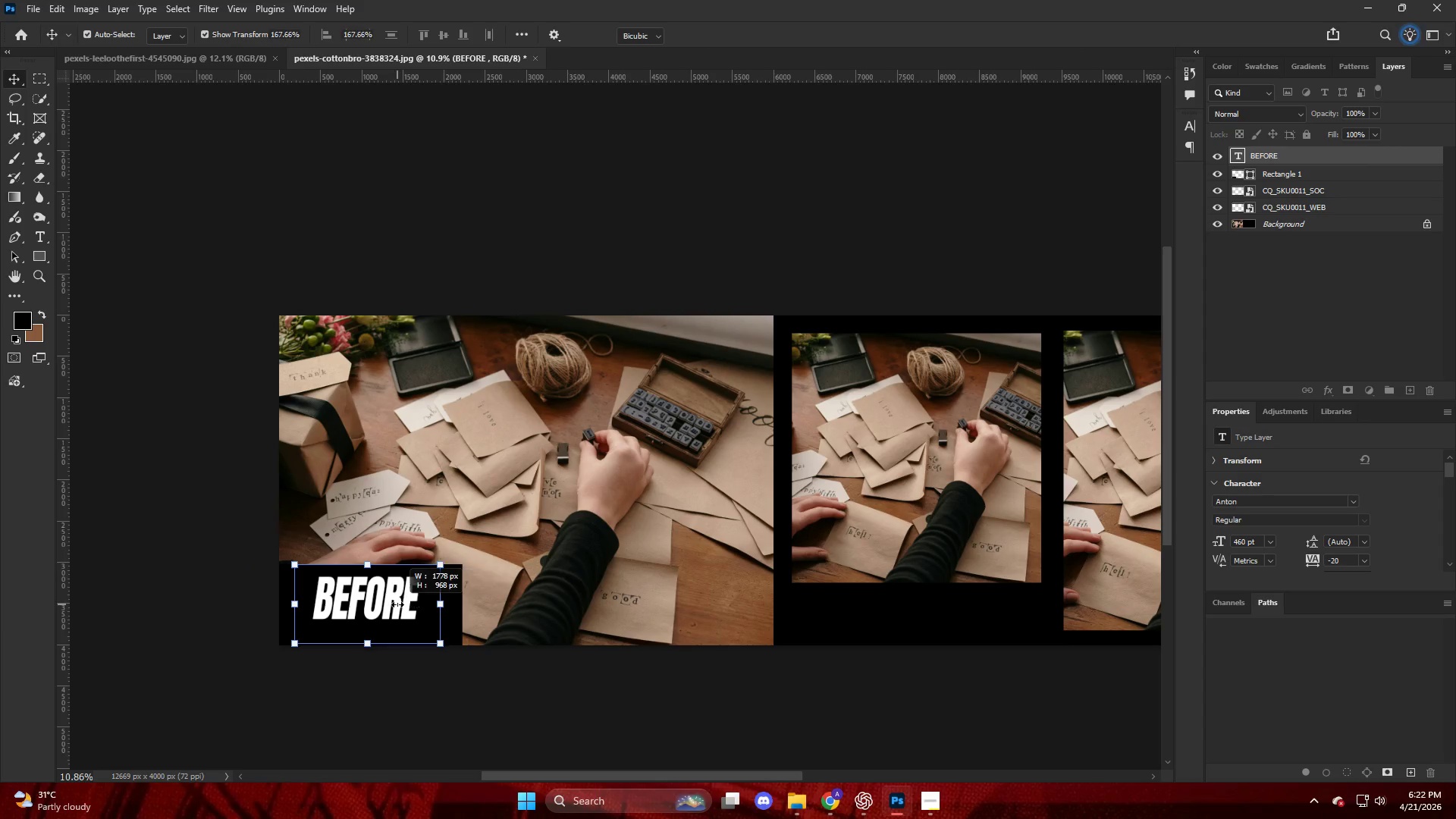 
left_click_drag(start_coordinate=[397, 604], to_coordinate=[397, 612])
 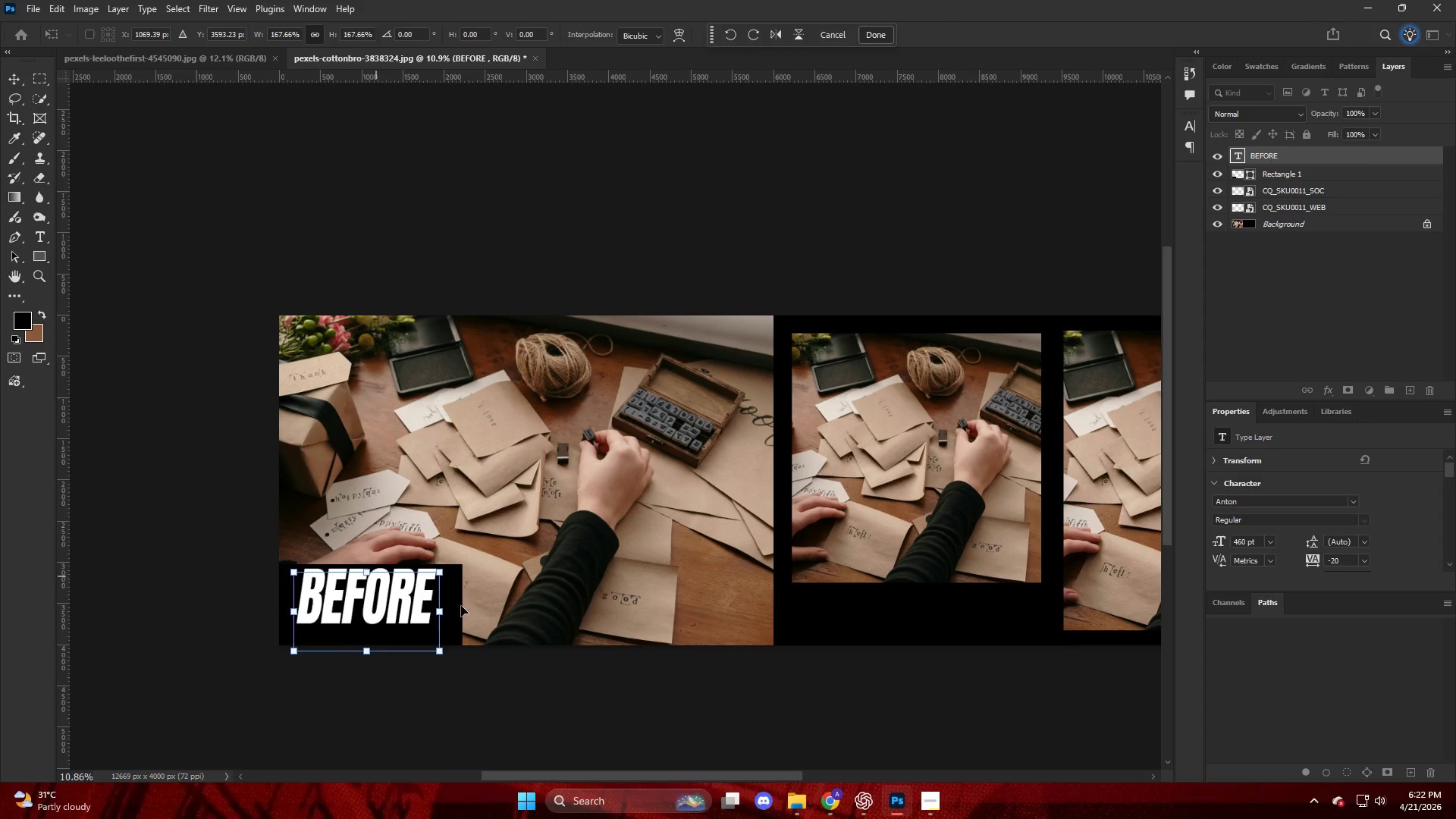 
left_click([695, 698])
 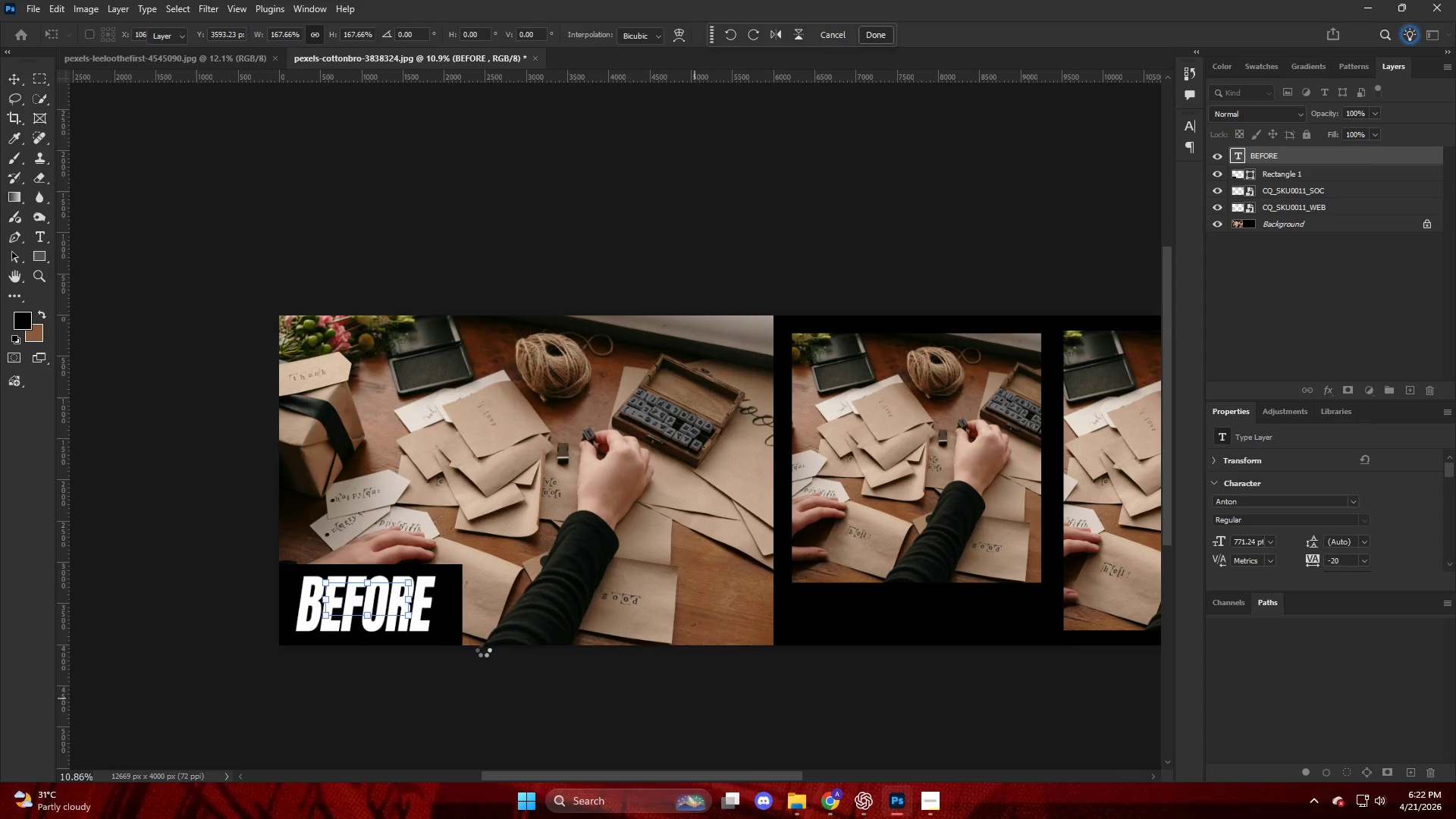 
left_click([783, 712])
 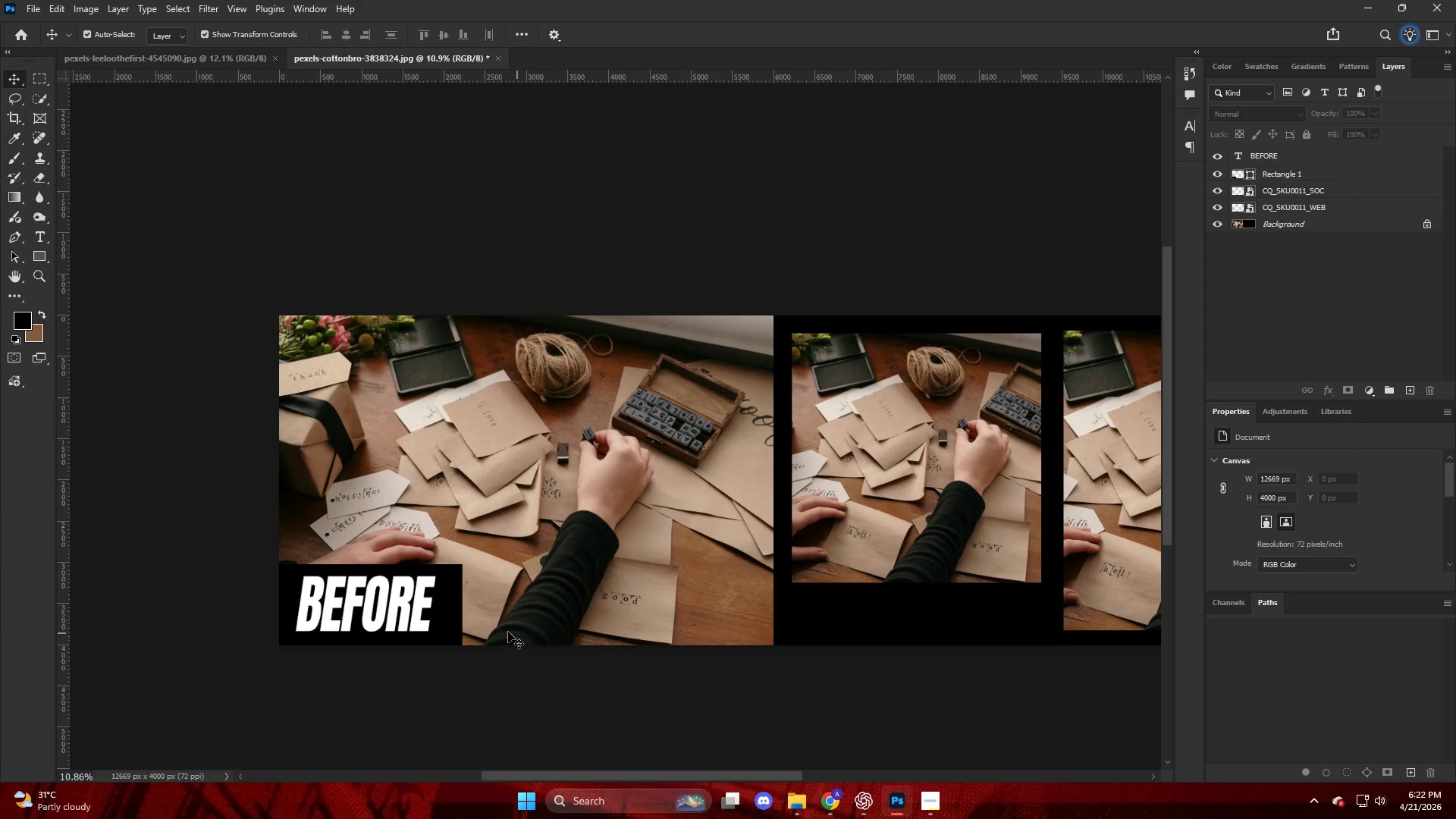 
key(V)
 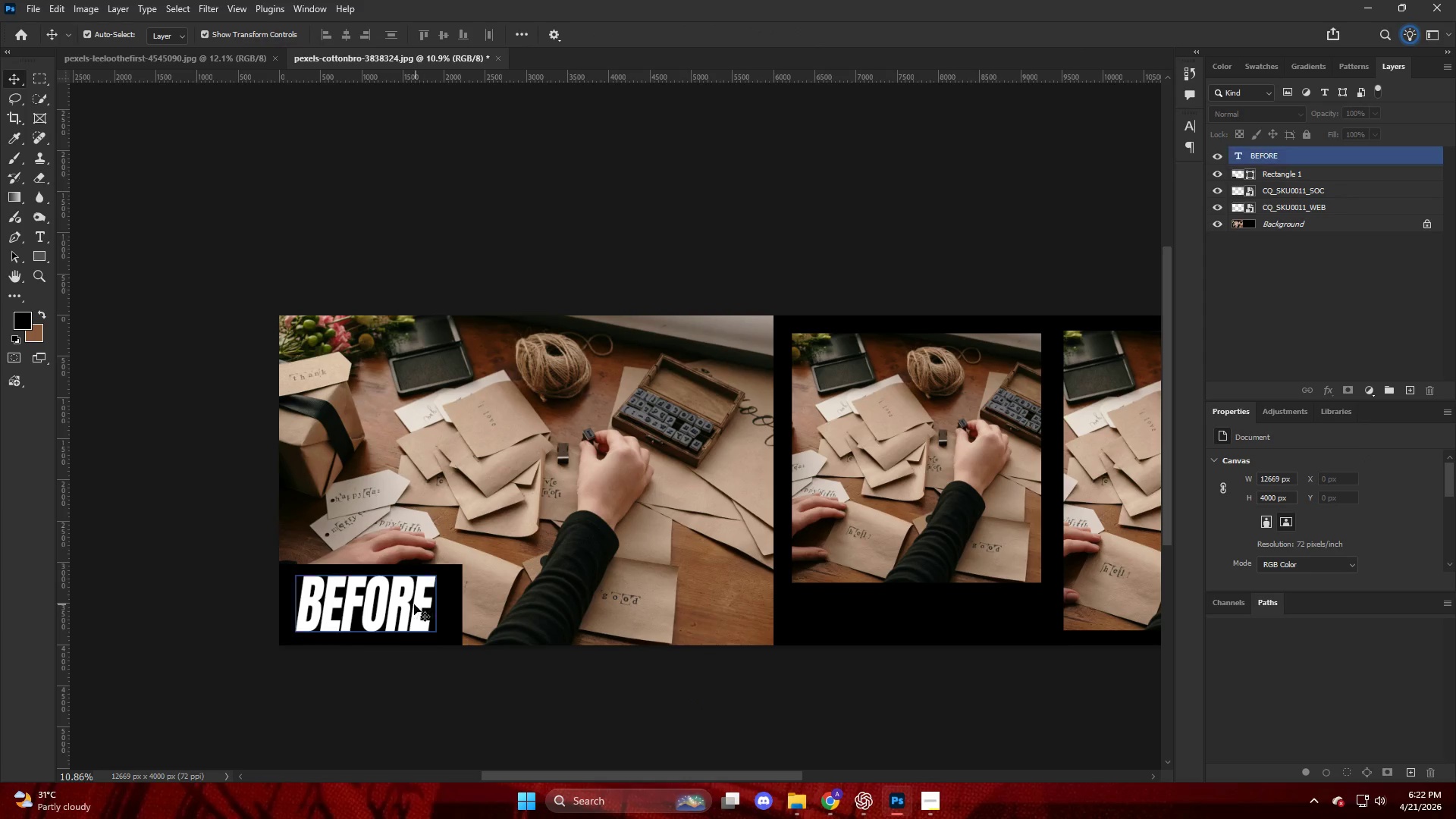 
hold_key(key=AltLeft, duration=0.89)
left_click_drag(start_coordinate=[403, 604], to_coordinate=[911, 602])
 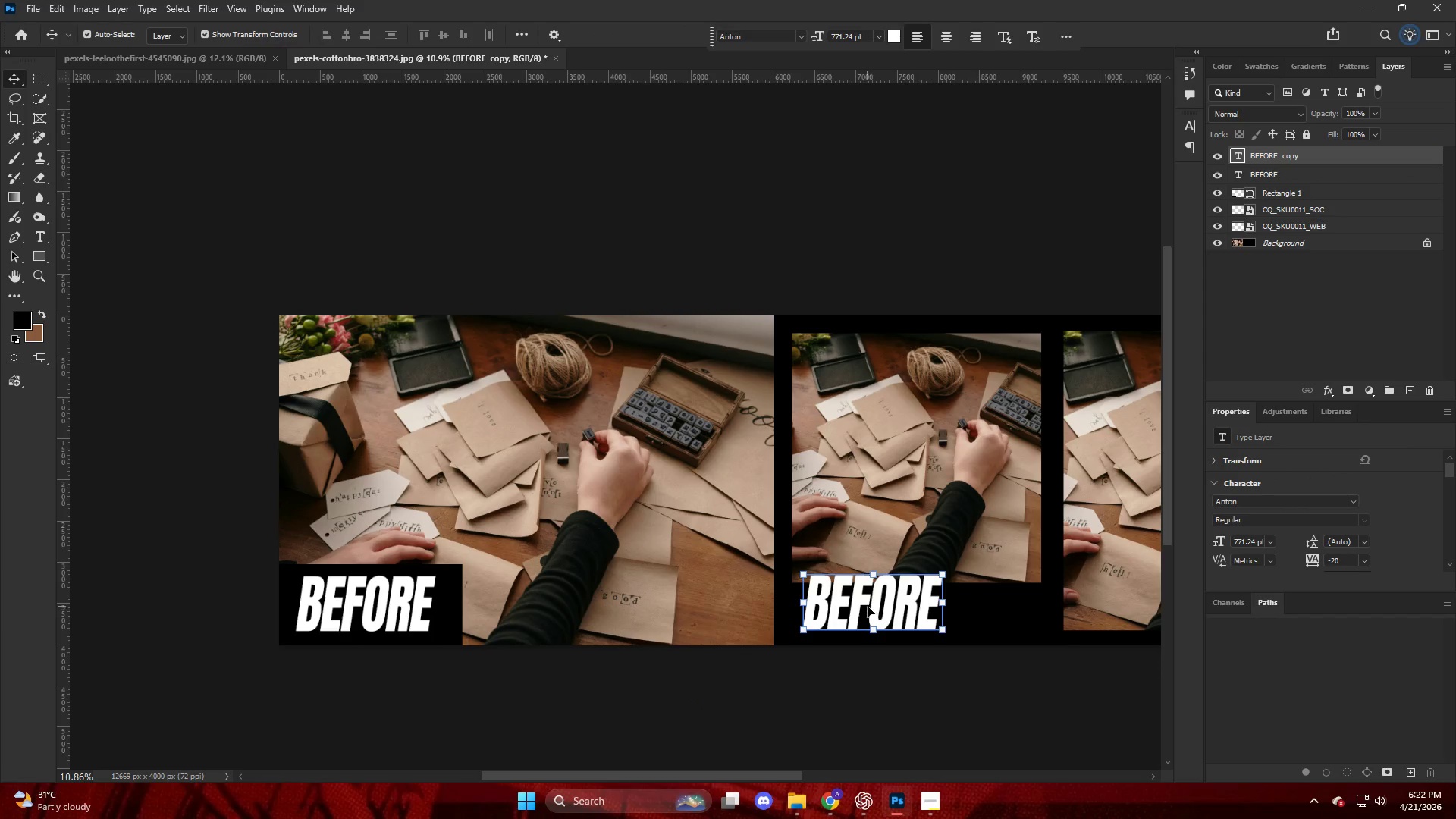 
double_click([868, 607])
 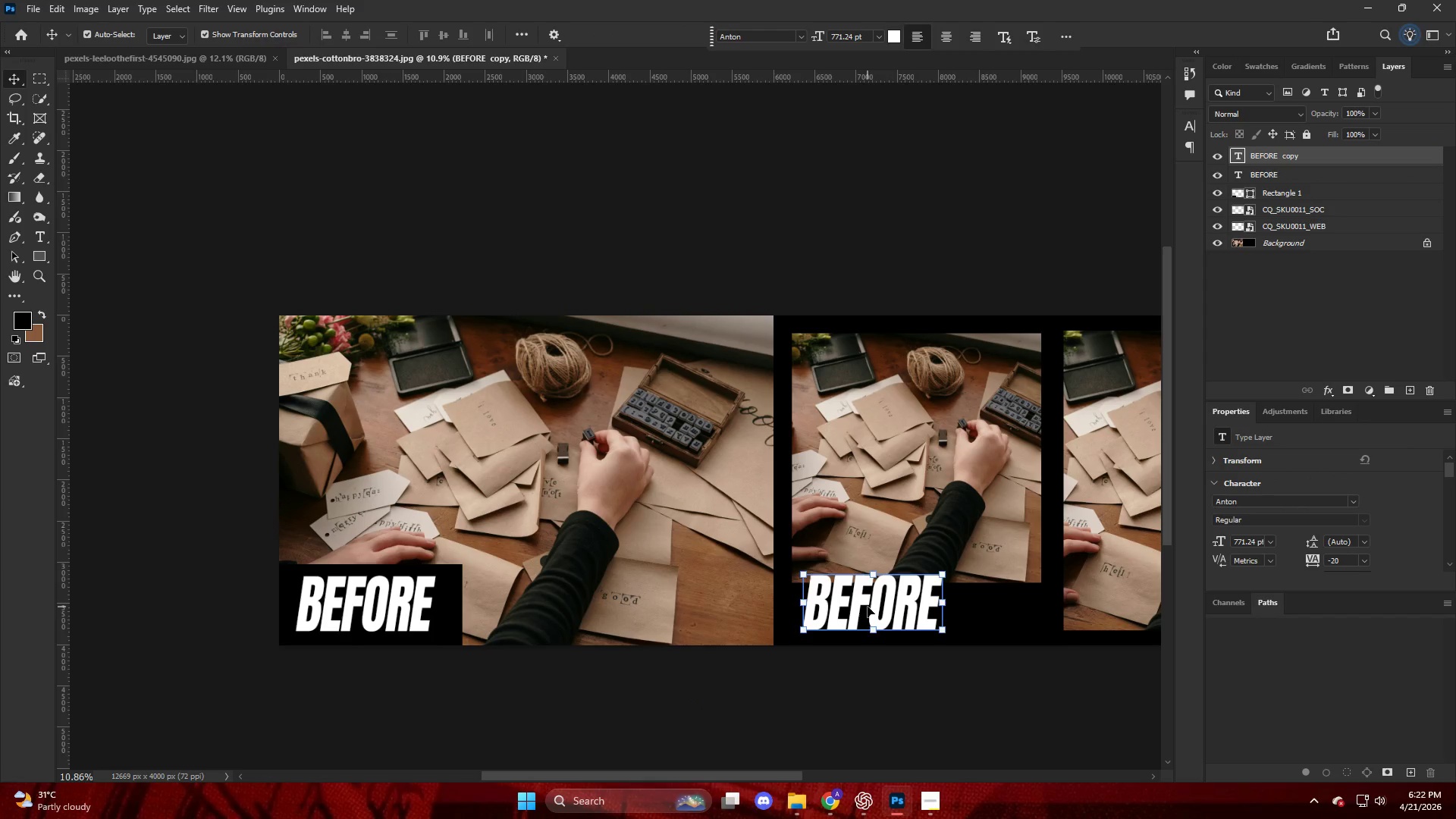 
triple_click([868, 607])
 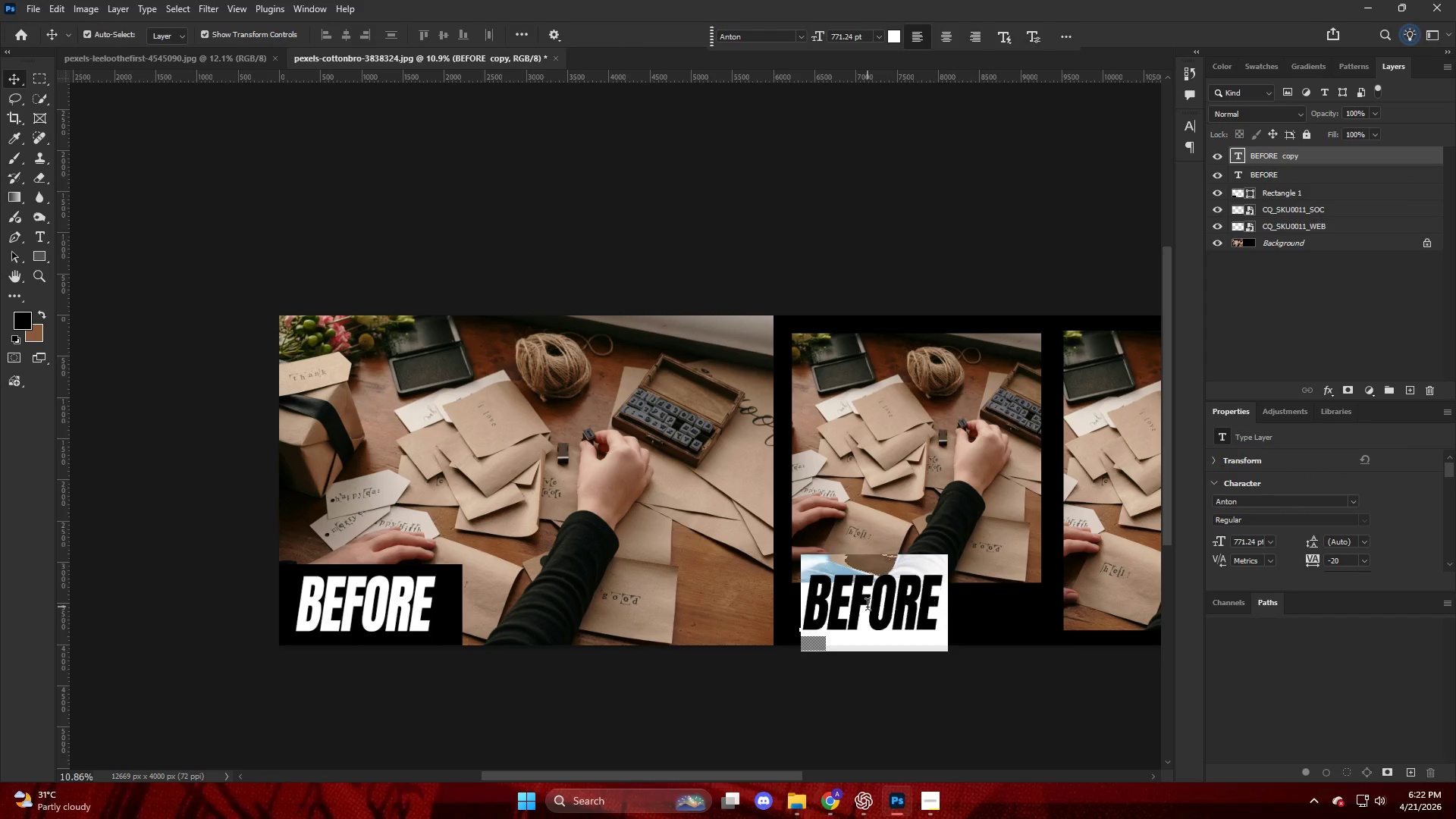 
triple_click([868, 607])
 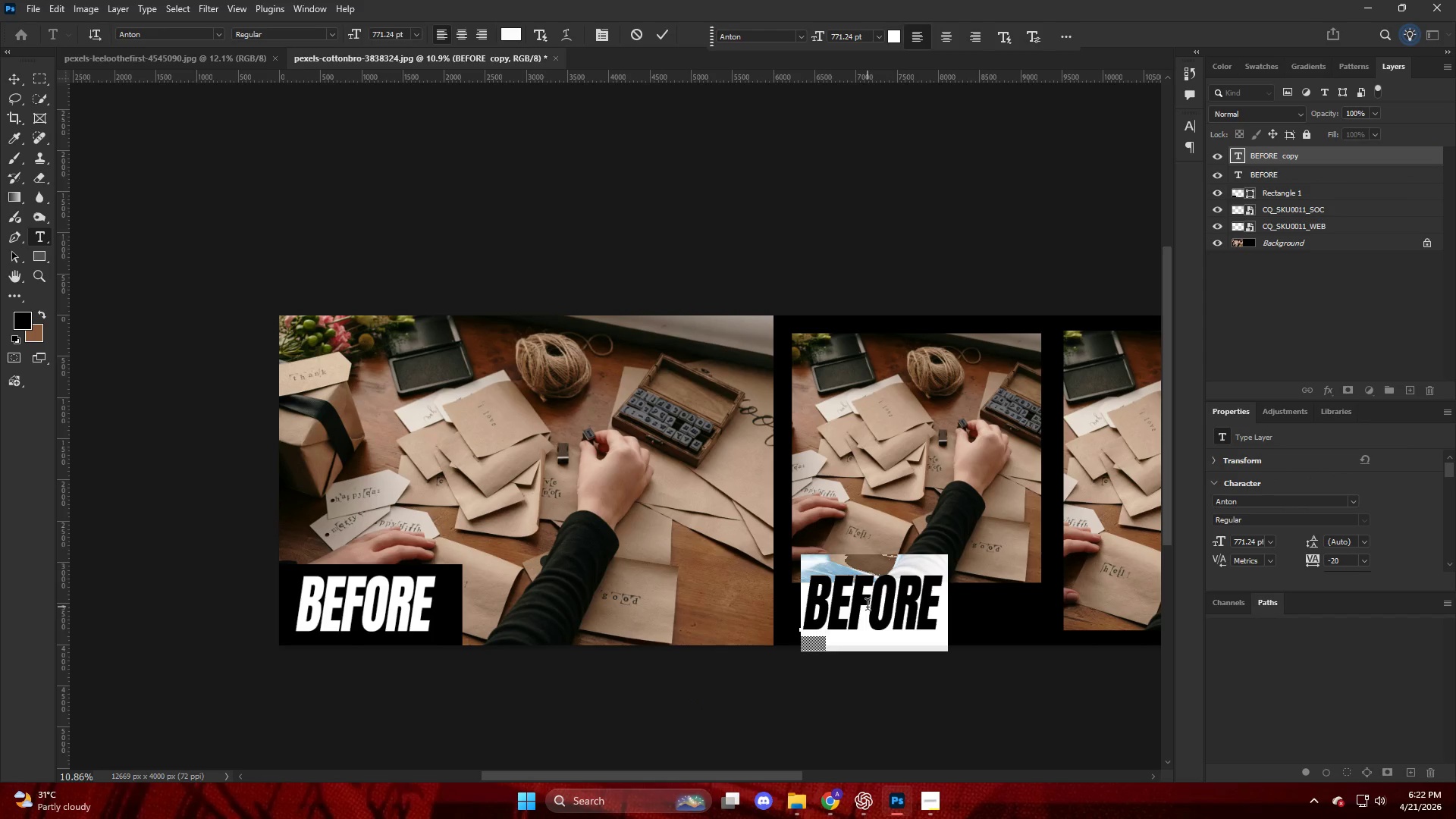 
type(AFTER)
key(NumpadEnter)
 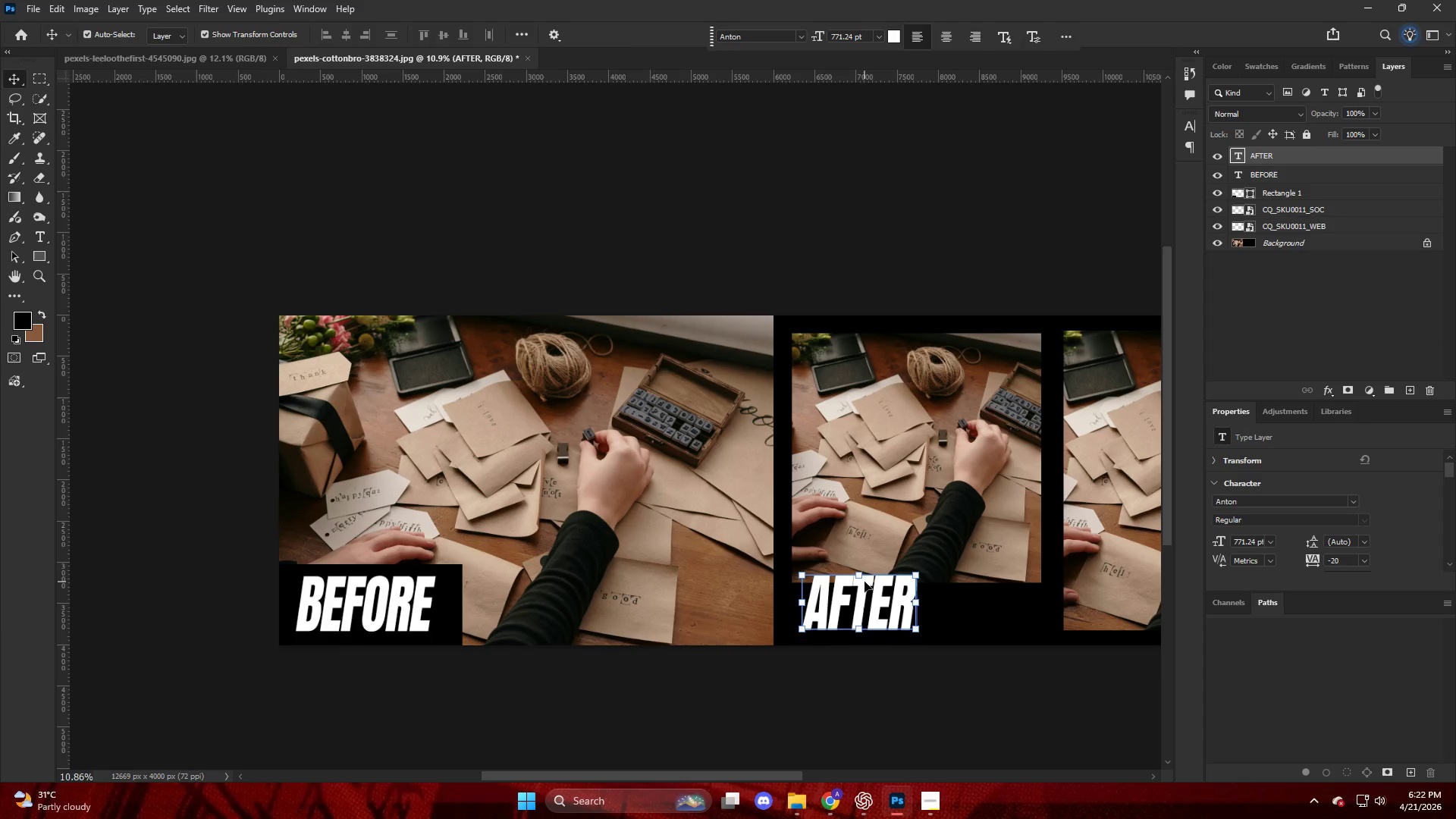 
left_click_drag(start_coordinate=[863, 577], to_coordinate=[858, 594])
 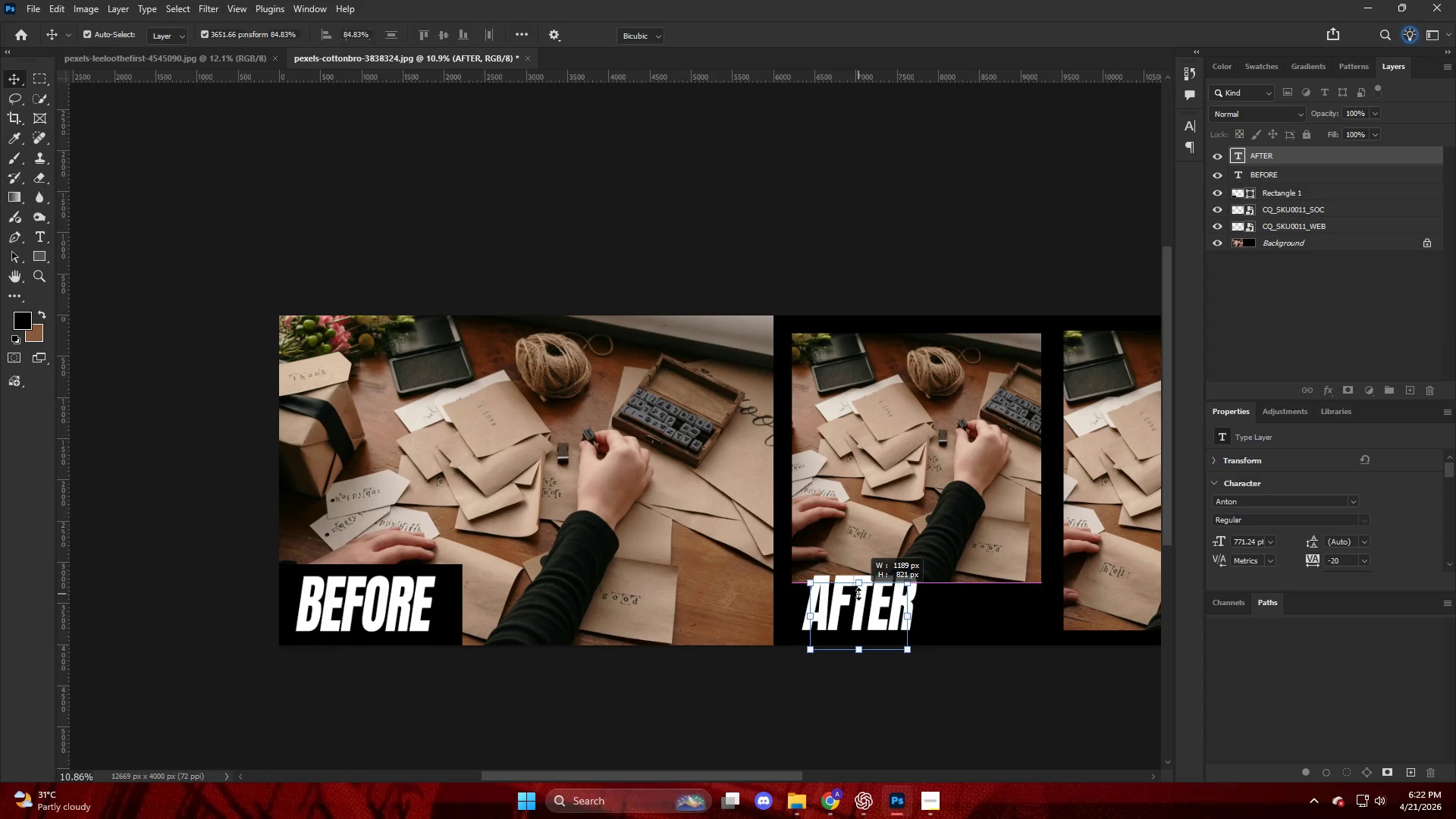 
key(NumpadEnter)
 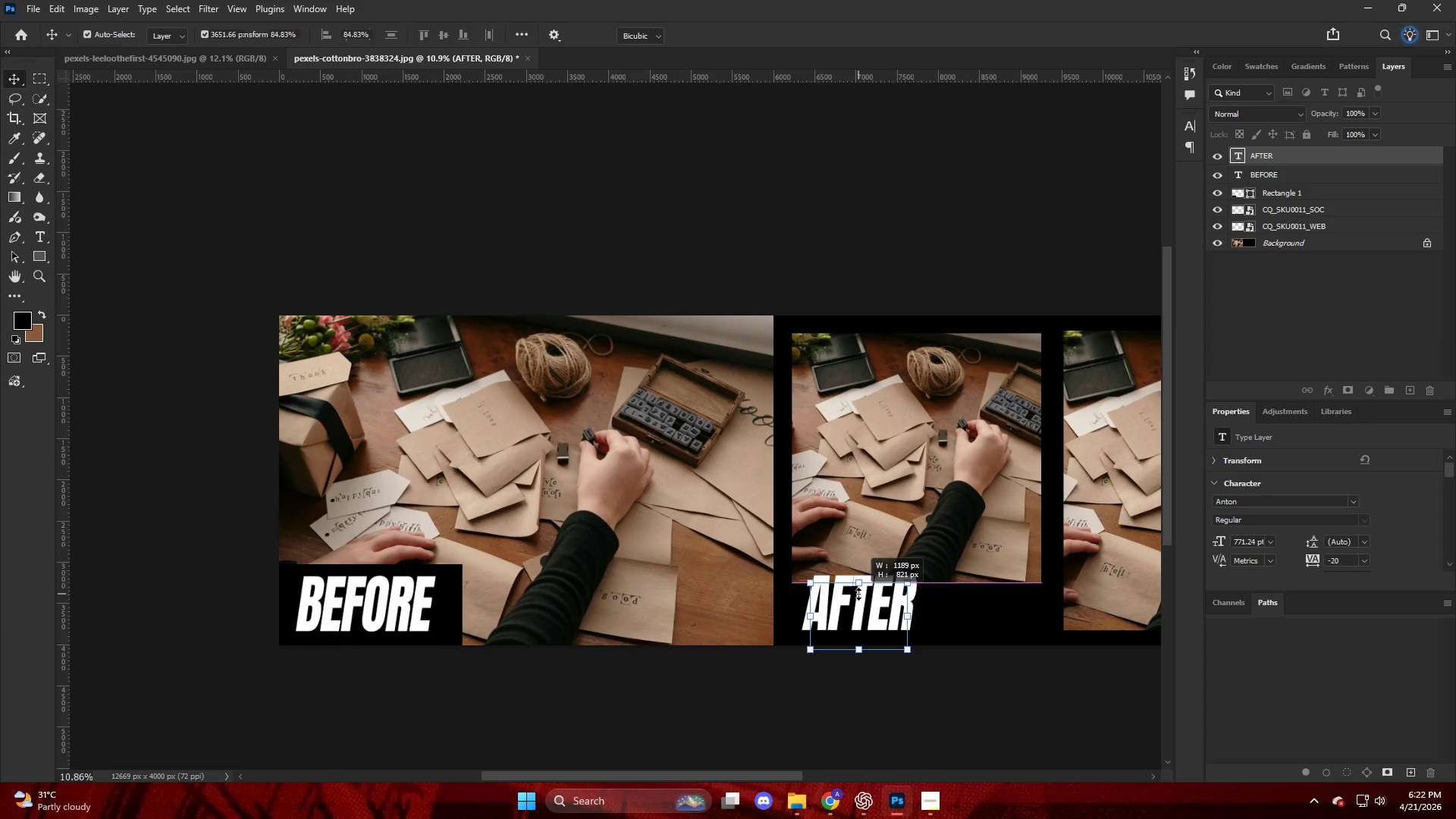 
key(CapsLock)
 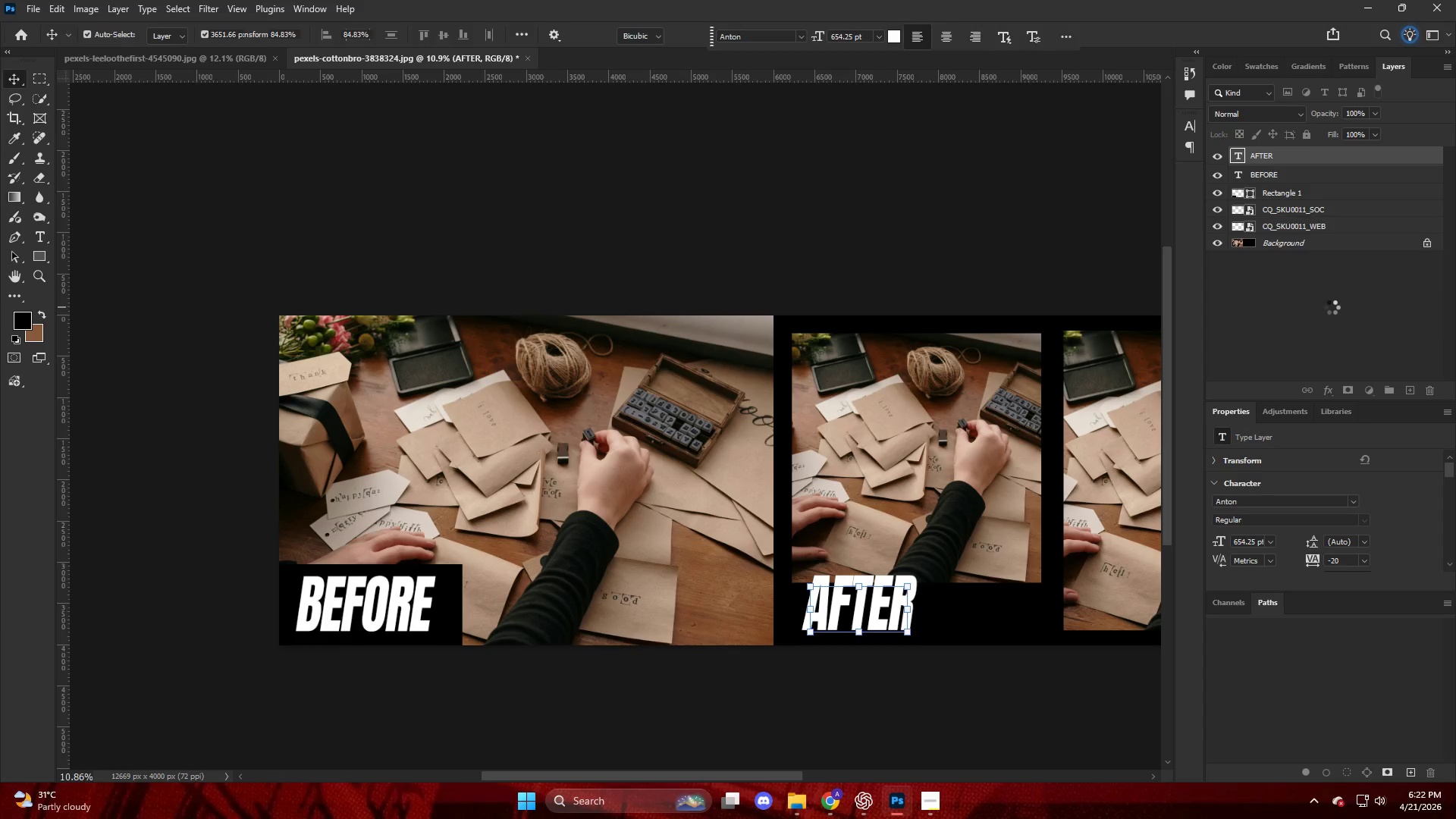 
left_click([1332, 307])
 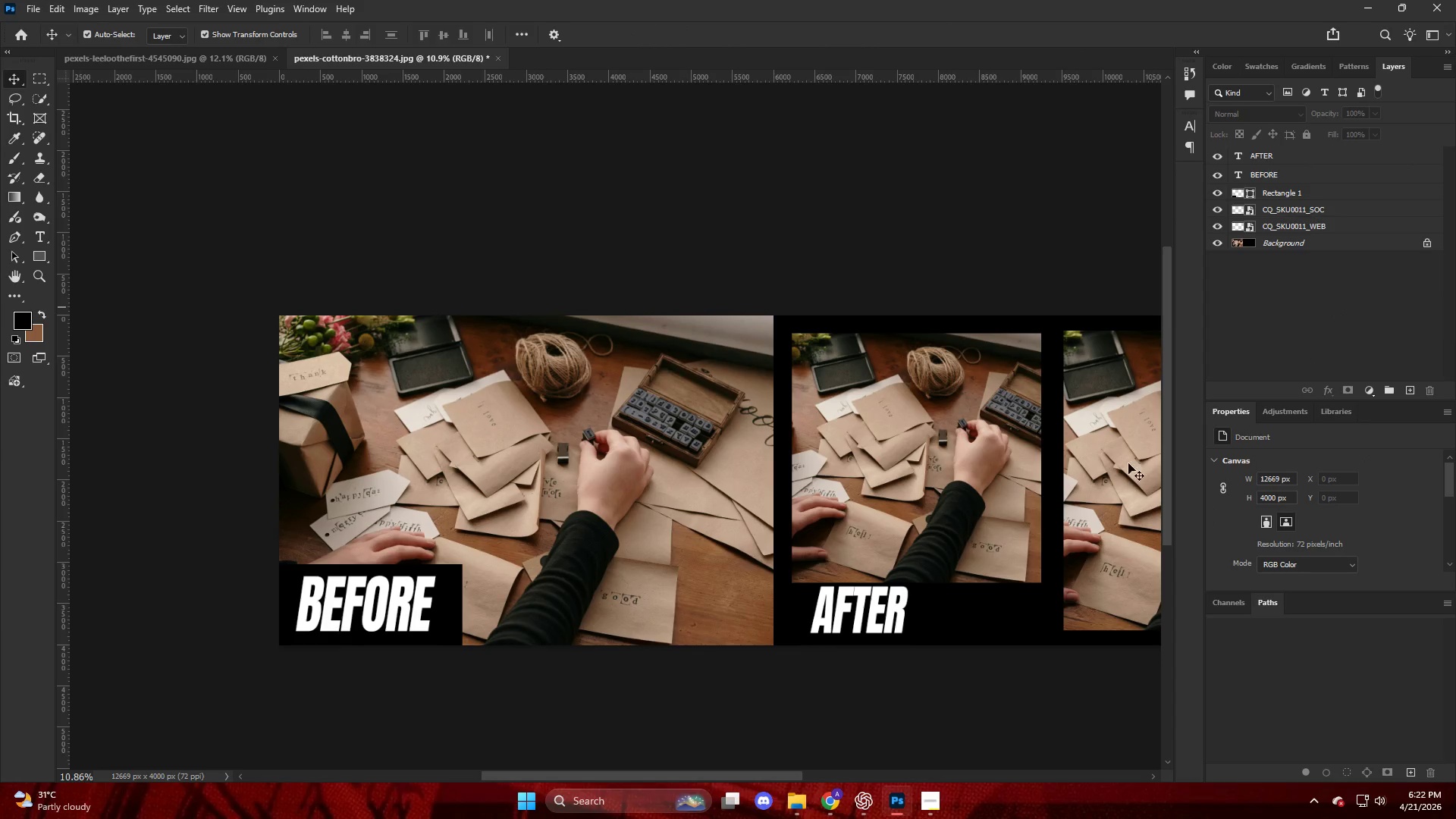 
key(Alt+AltLeft)
 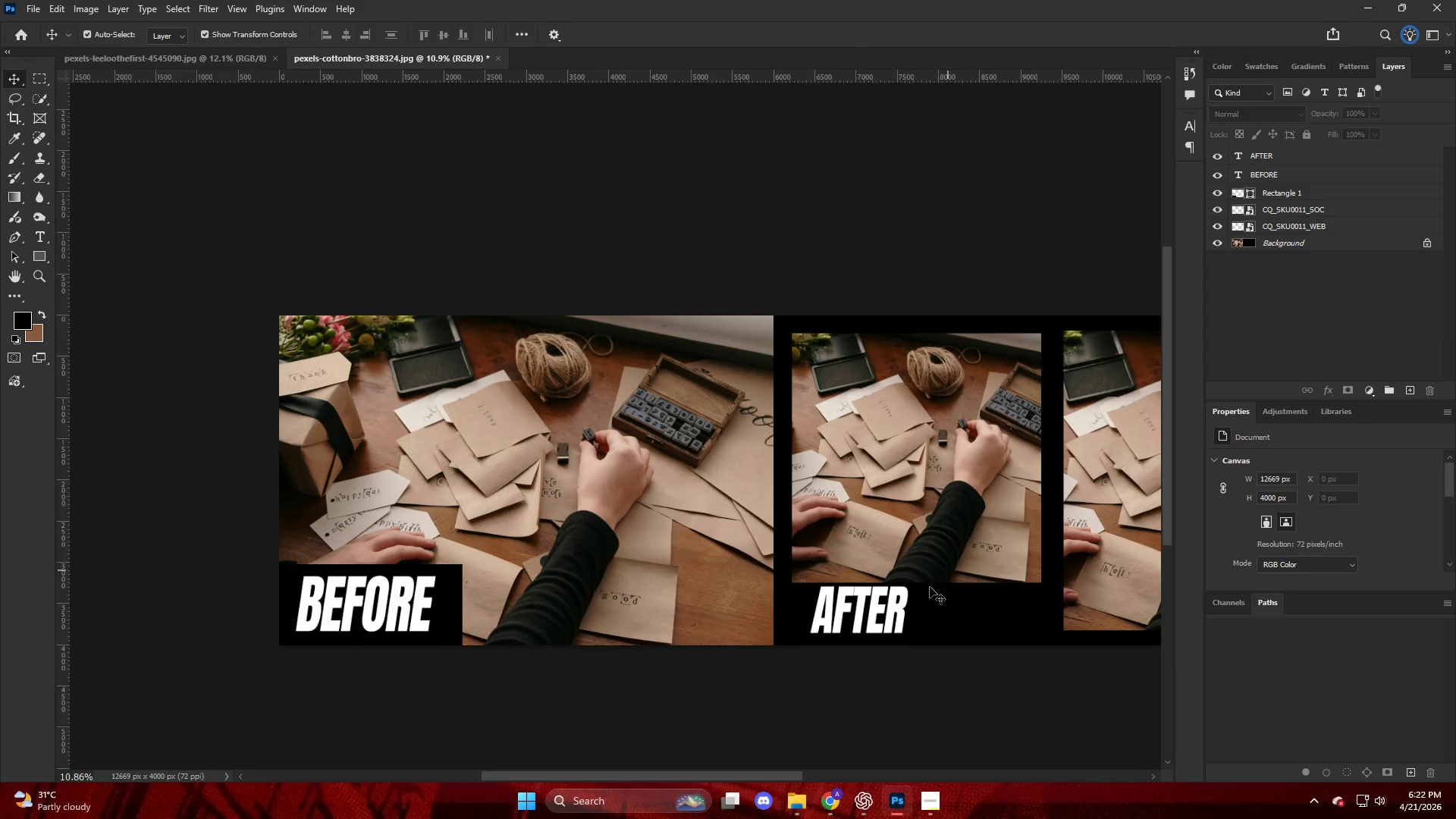 
key(V)
 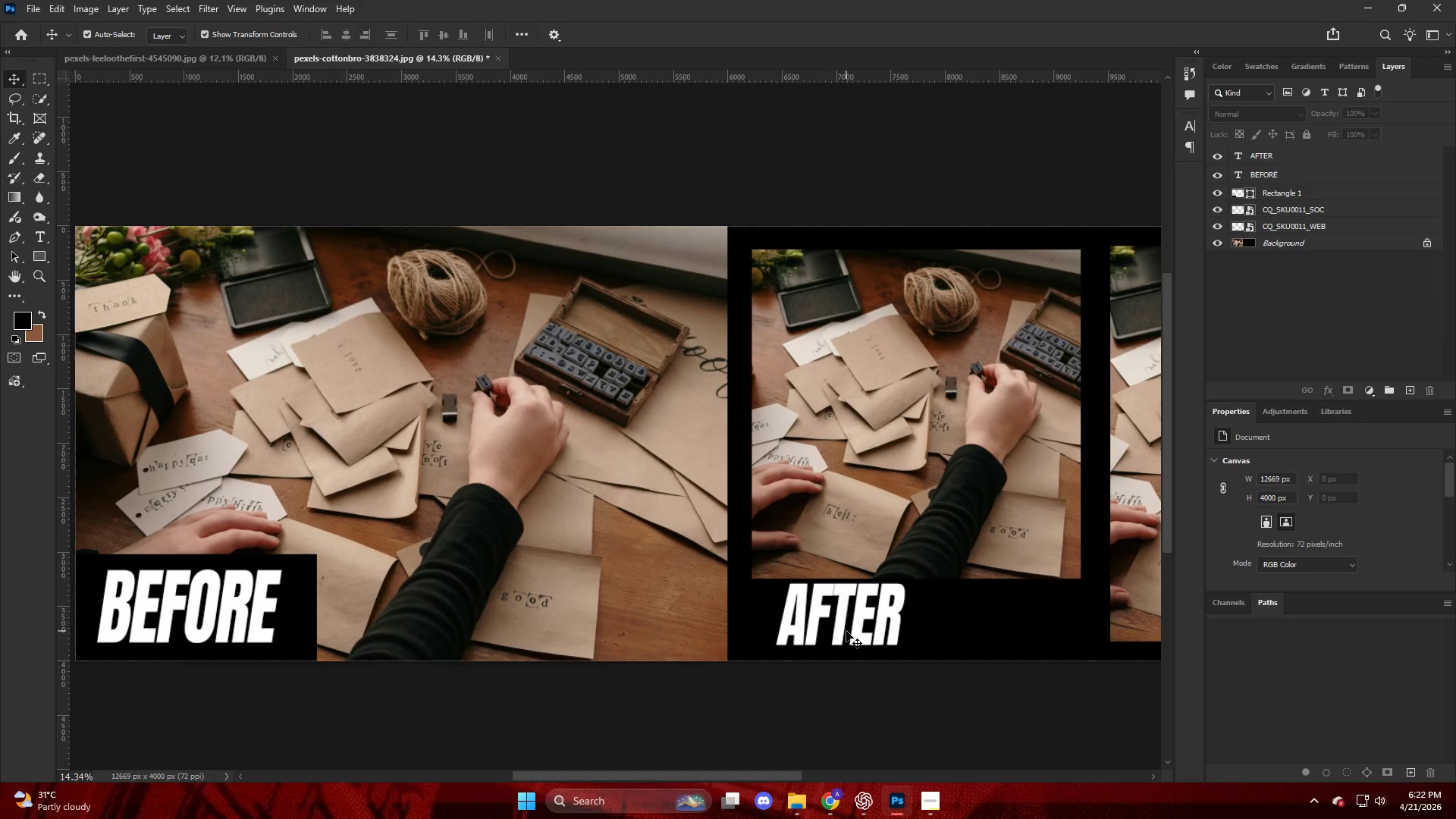 
left_click_drag(start_coordinate=[845, 631], to_coordinate=[817, 636])
 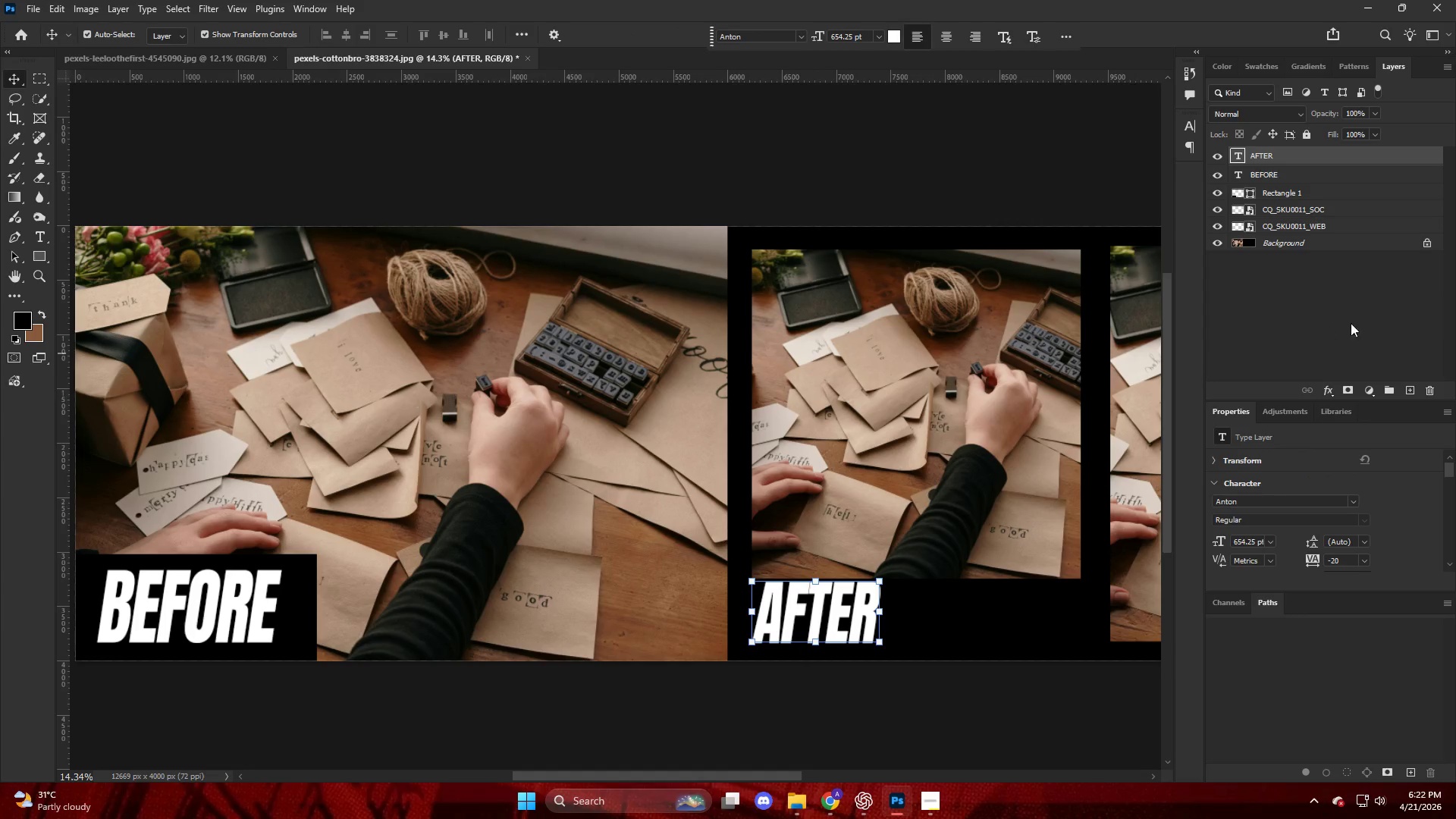 
scroll: coordinate [918, 595], scroll_direction: up, amount: 3.0
 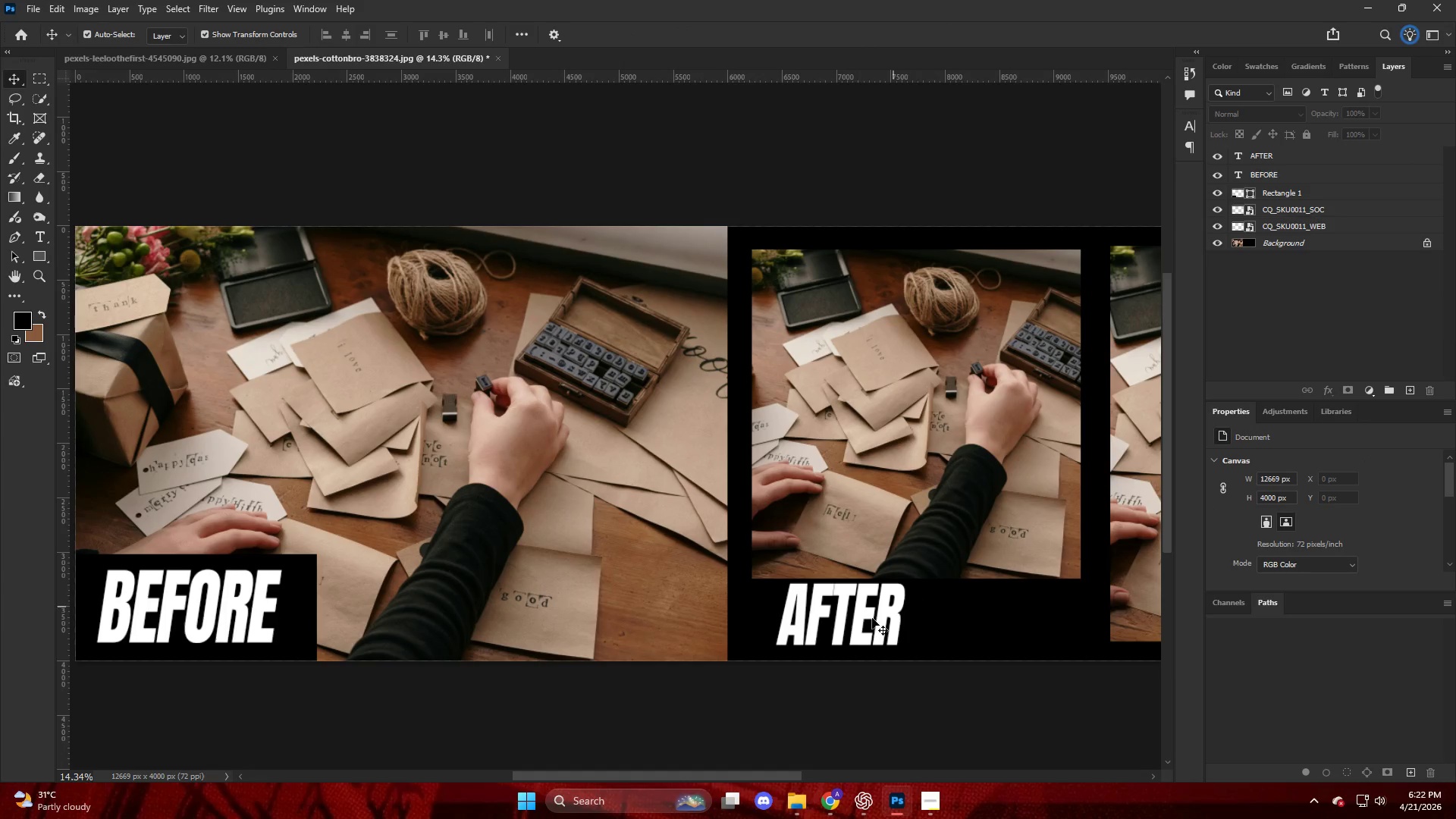 
left_click([1365, 315])
 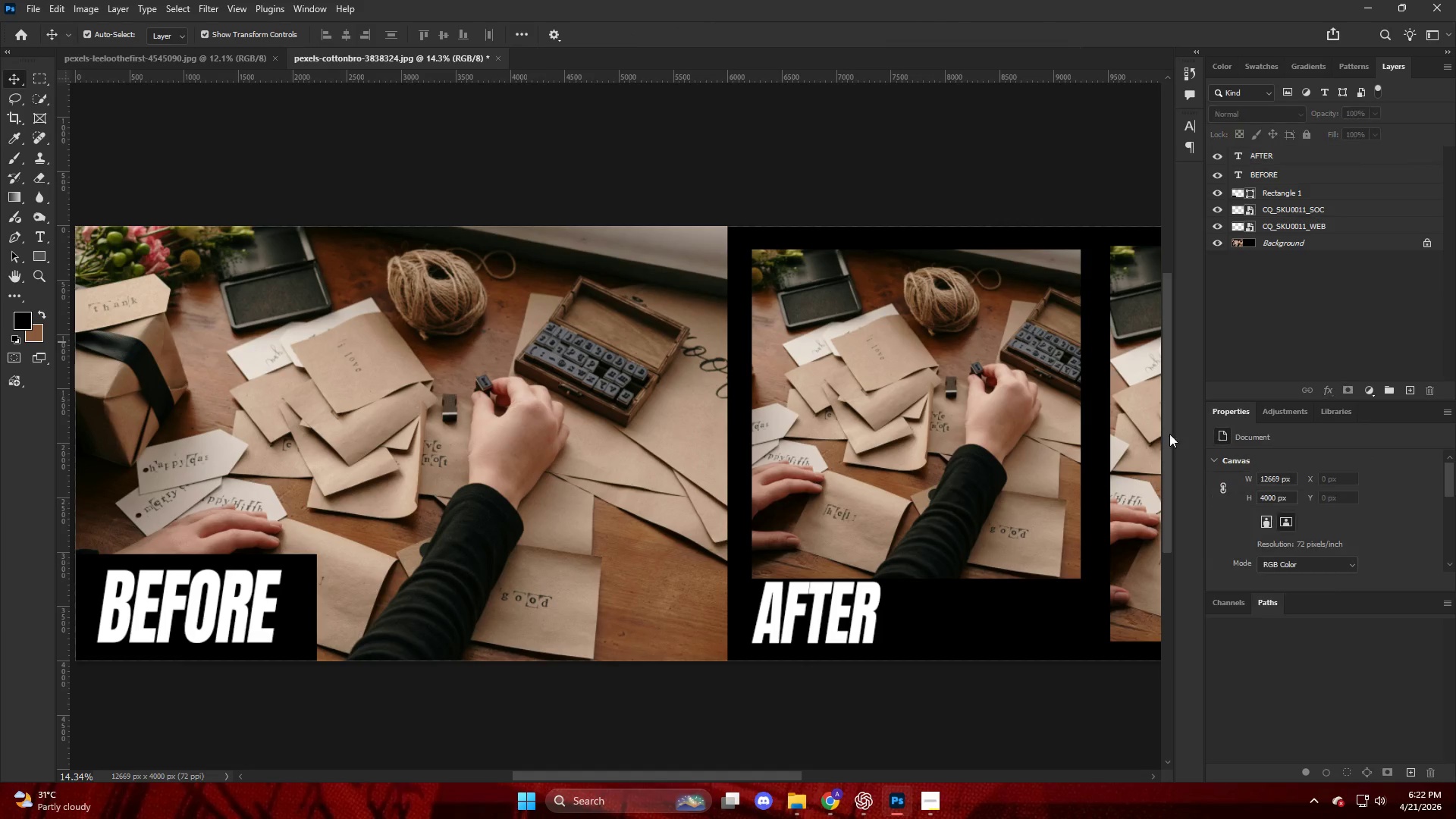 
key(Alt+AltLeft)
 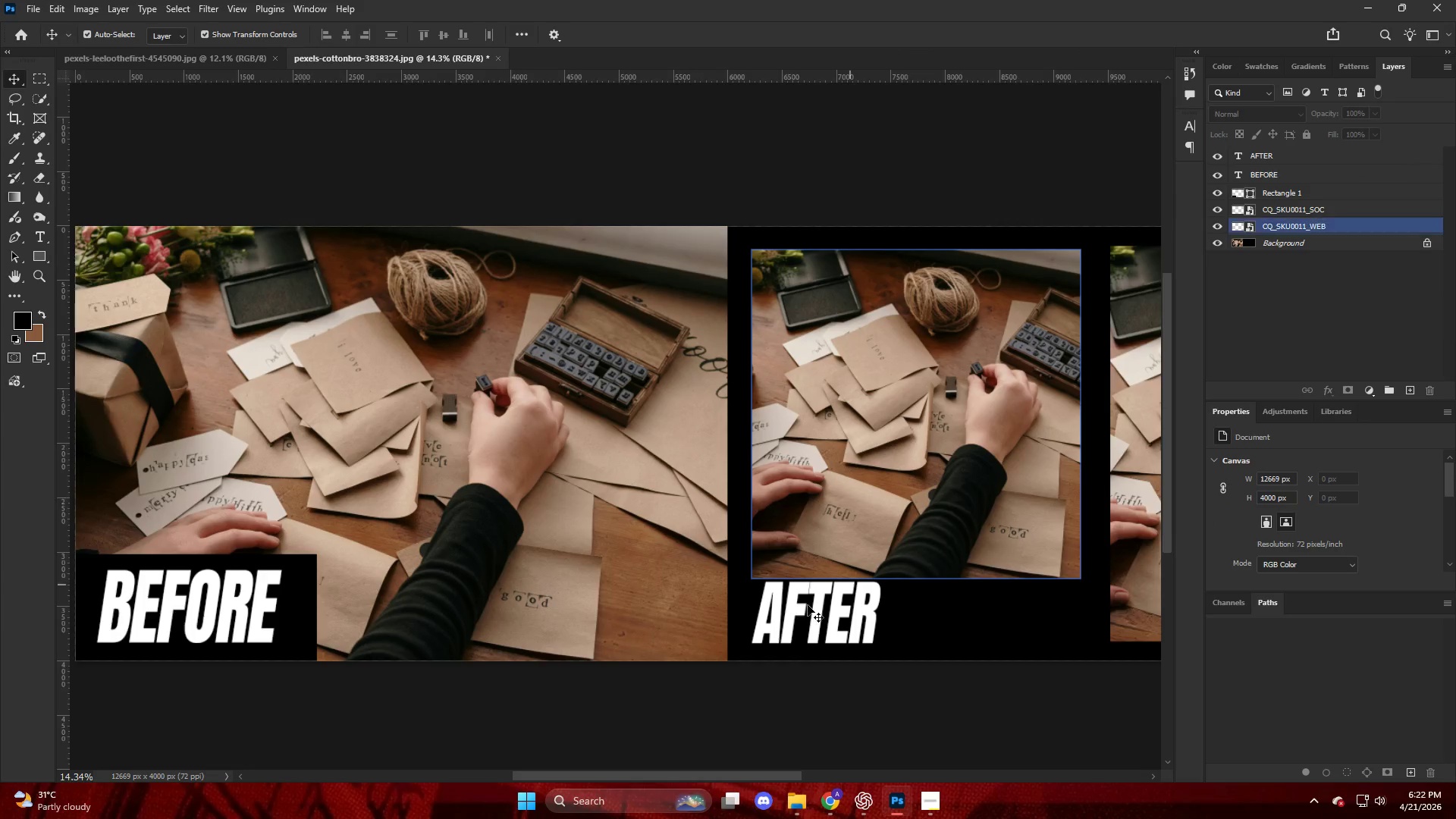 
left_click_drag(start_coordinate=[810, 617], to_coordinate=[808, 626])
 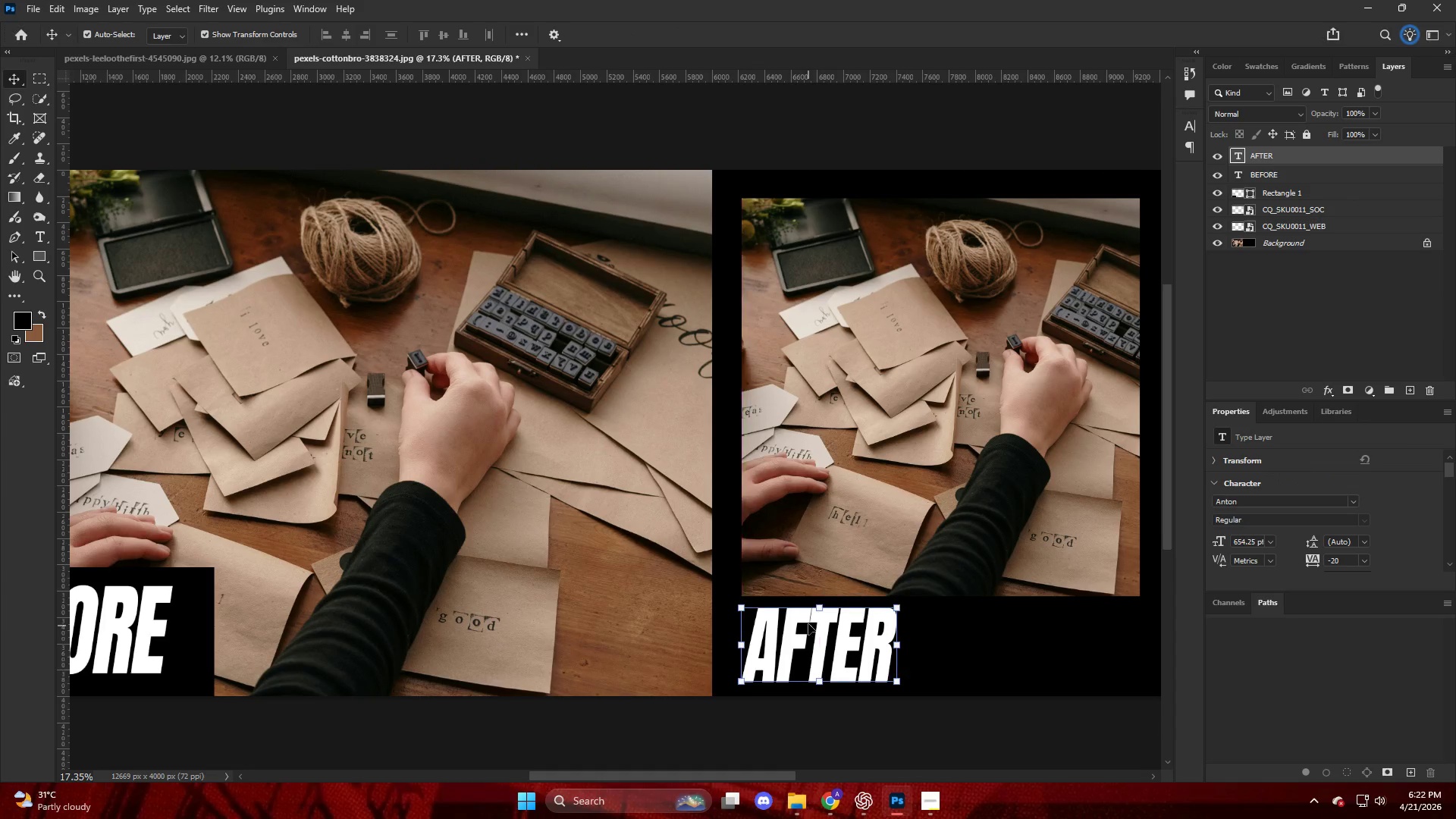 
scroll: coordinate [791, 613], scroll_direction: up, amount: 4.0
 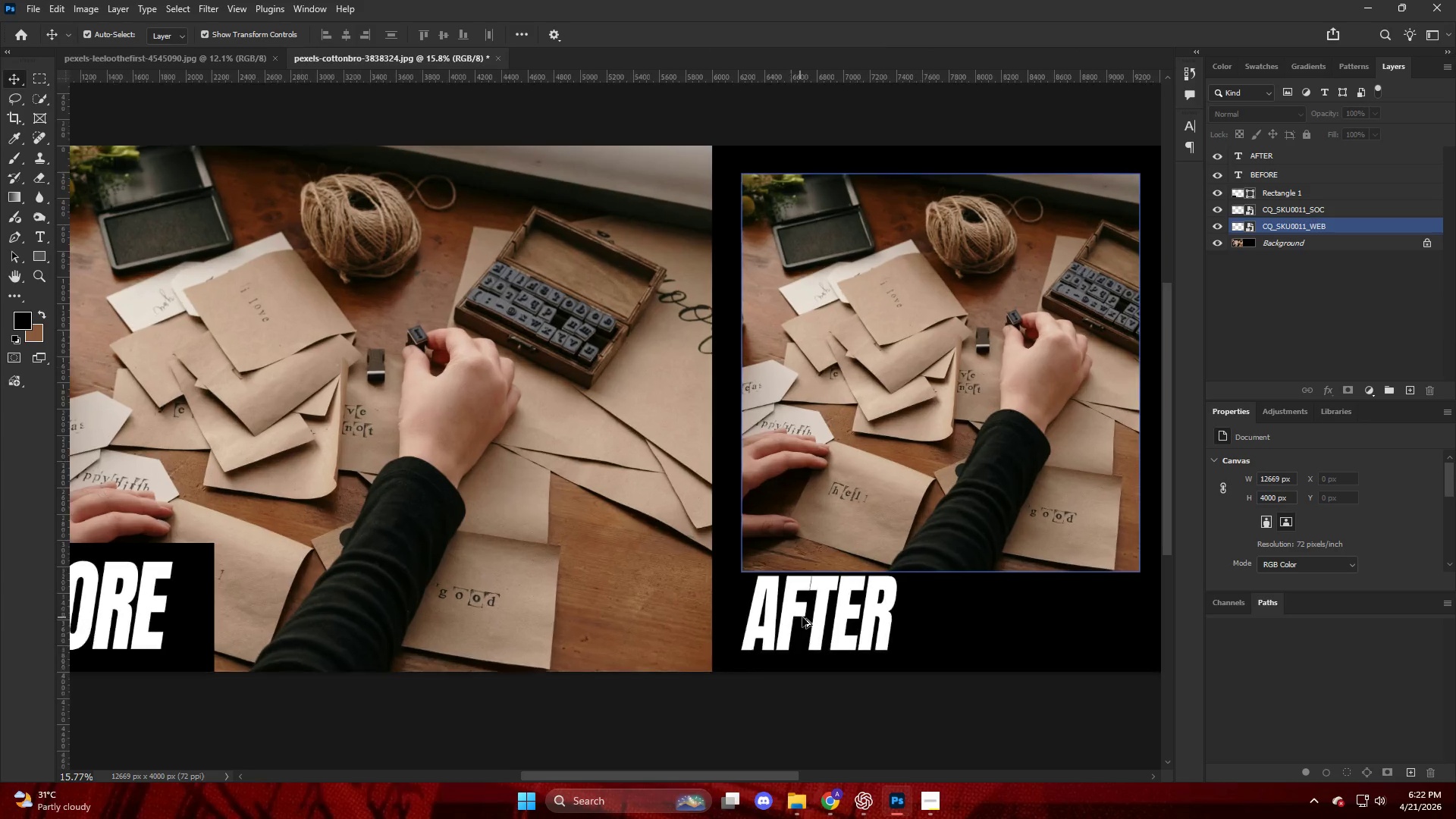 
hold_key(key=AltLeft, duration=0.44)
 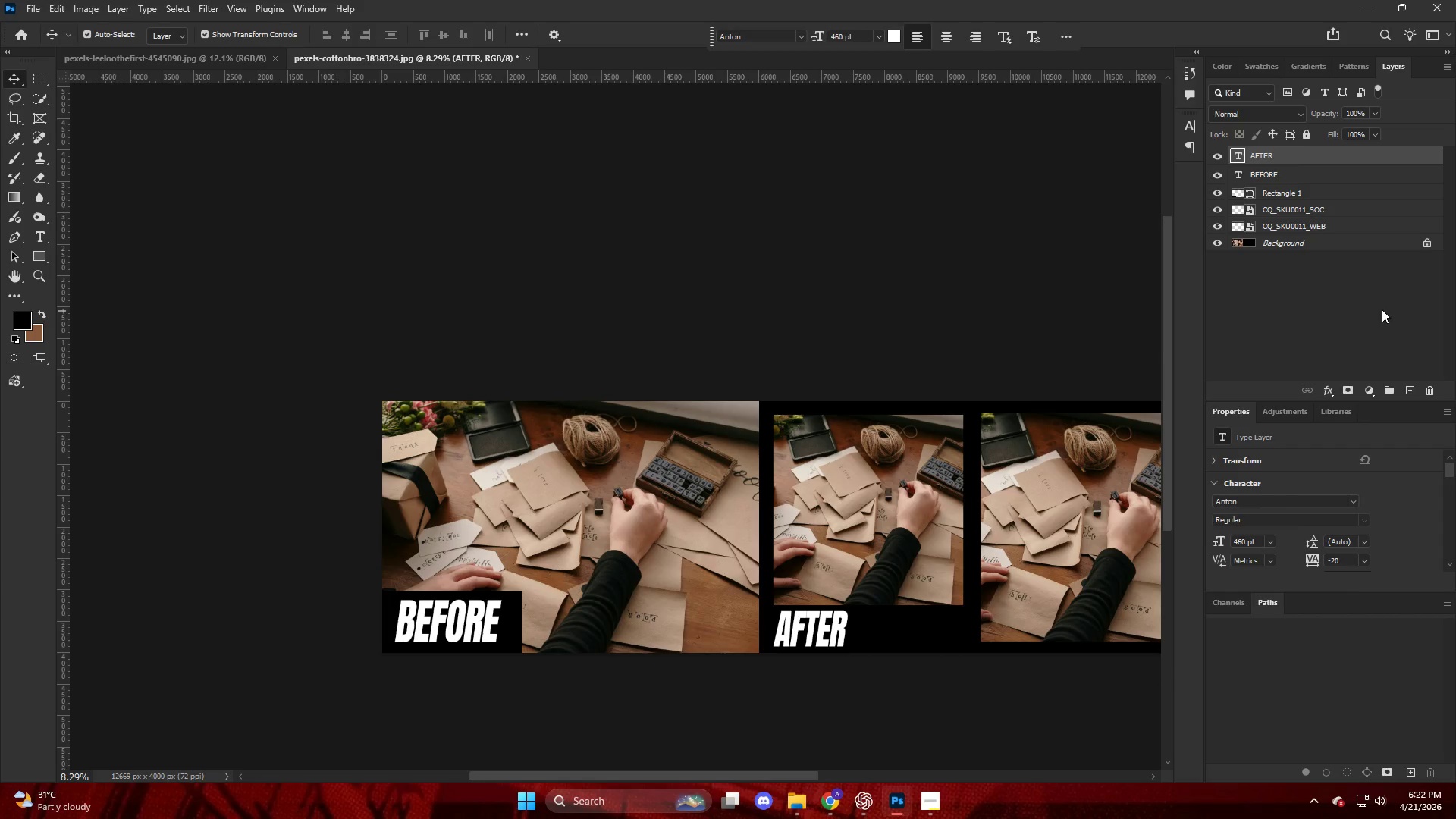 
left_click([1382, 311])
 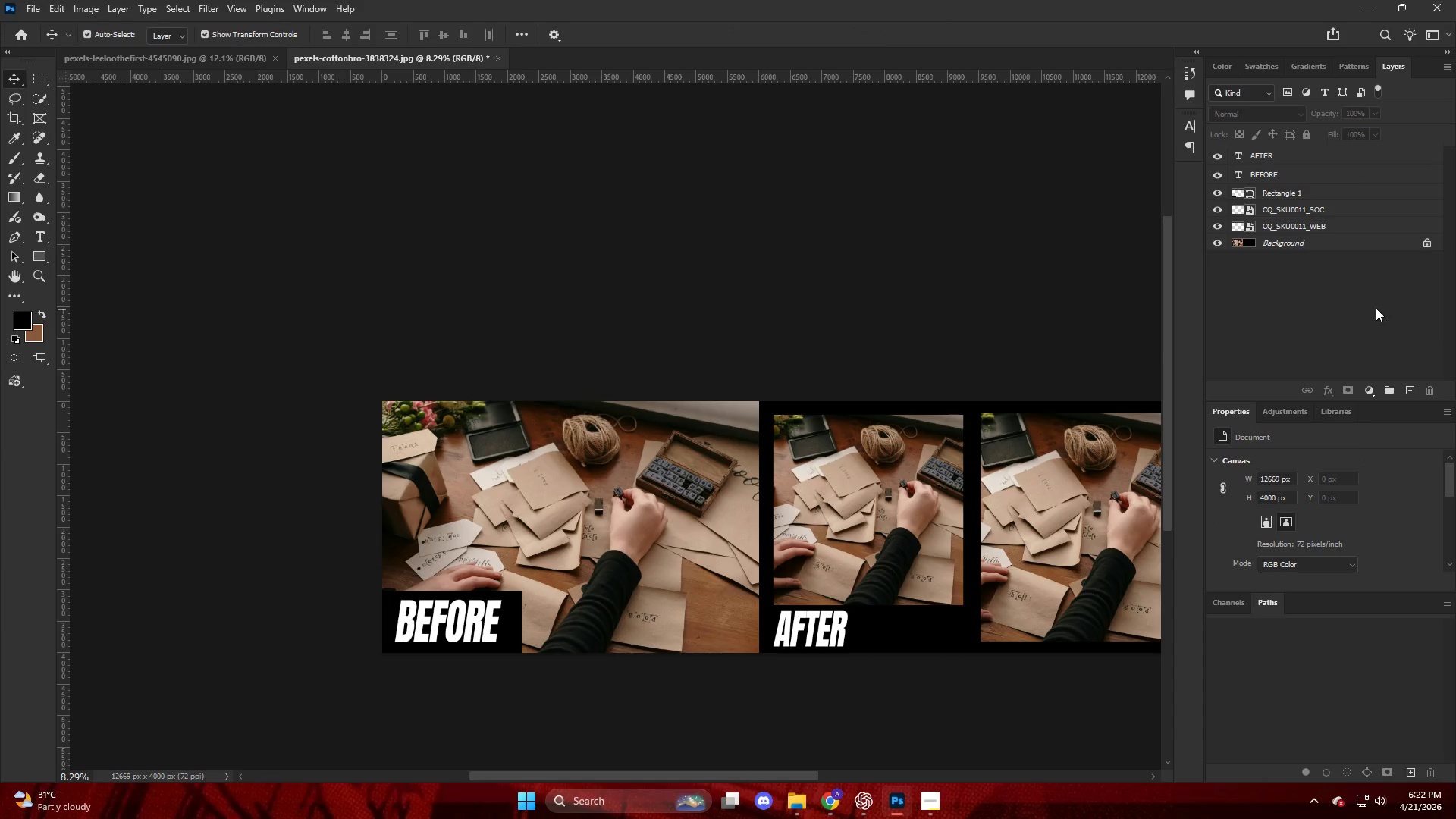 
scroll: coordinate [800, 609], scroll_direction: down, amount: 8.0
 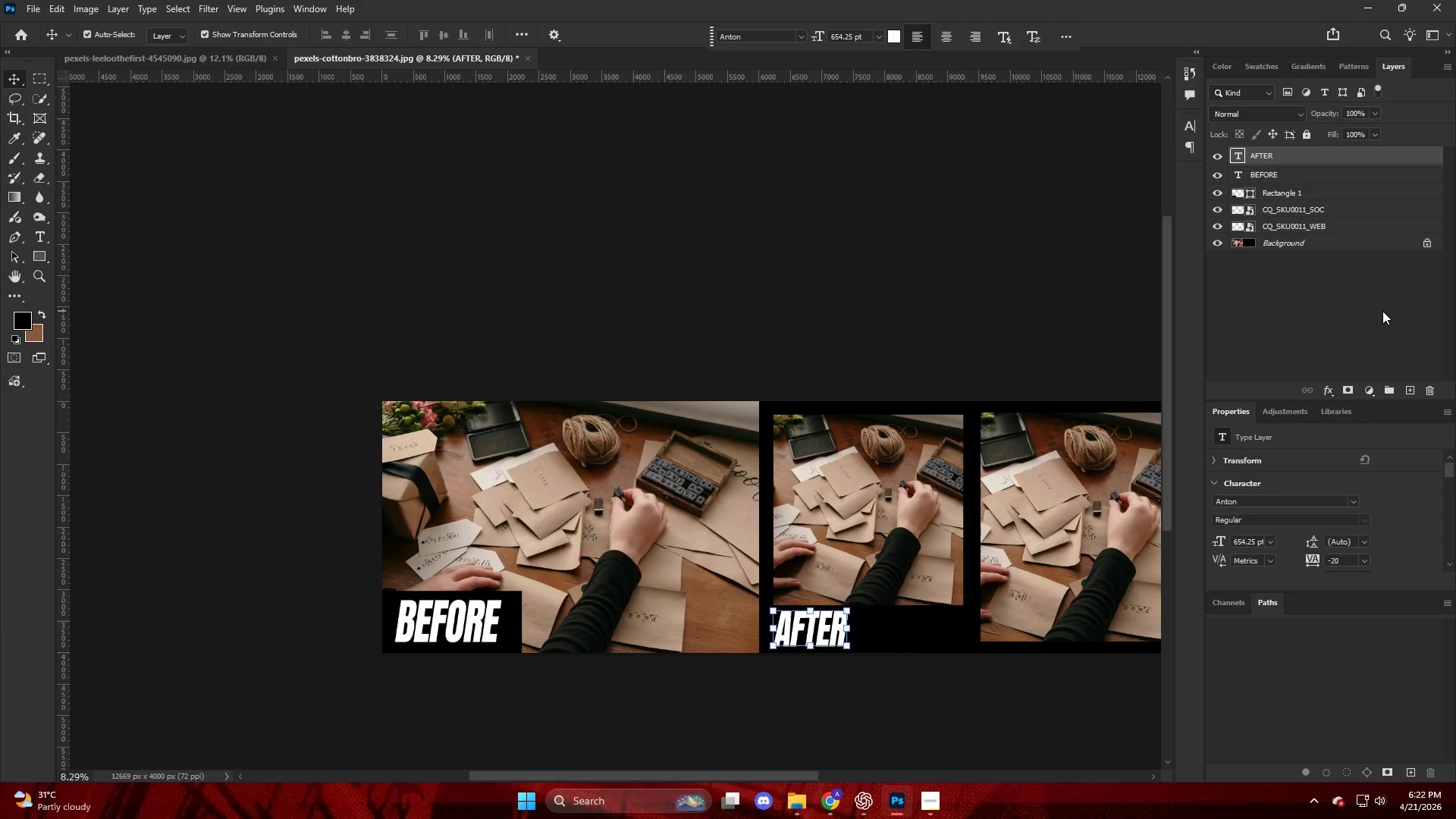 
key(Alt+Control+Shift+W)
 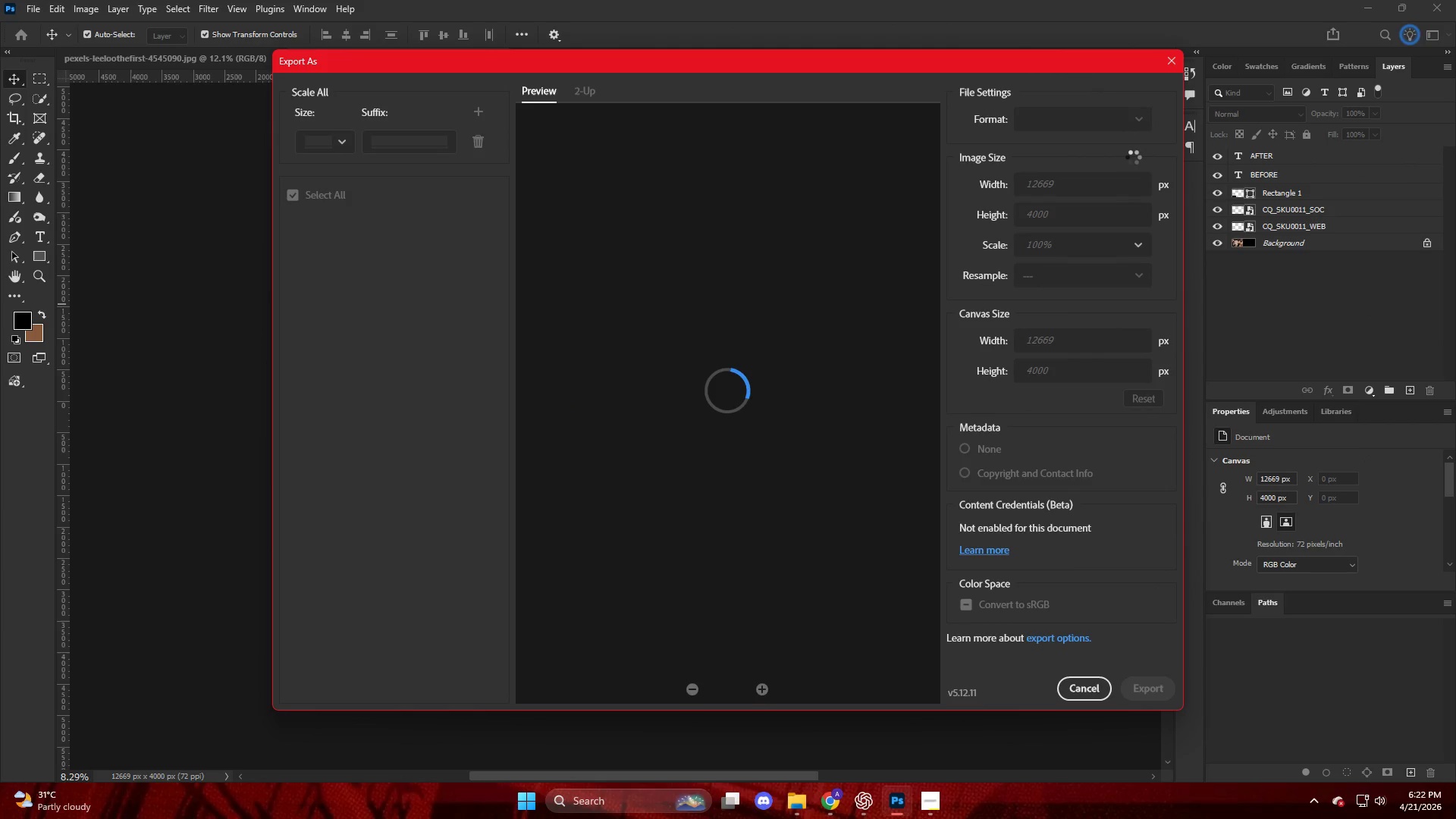 
left_click_drag(start_coordinate=[1133, 150], to_coordinate=[1150, 154])
 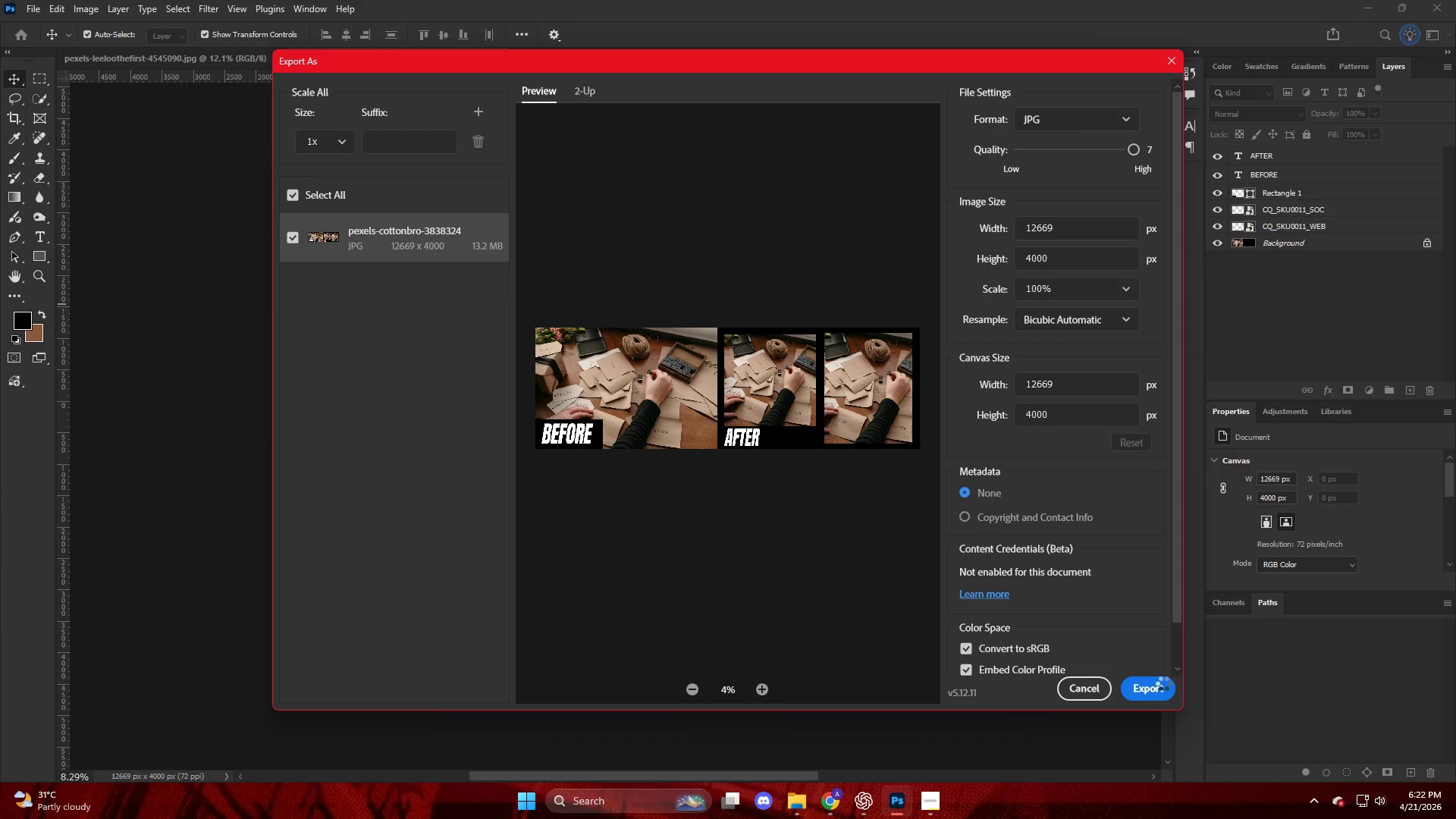 
wait(18.16)
 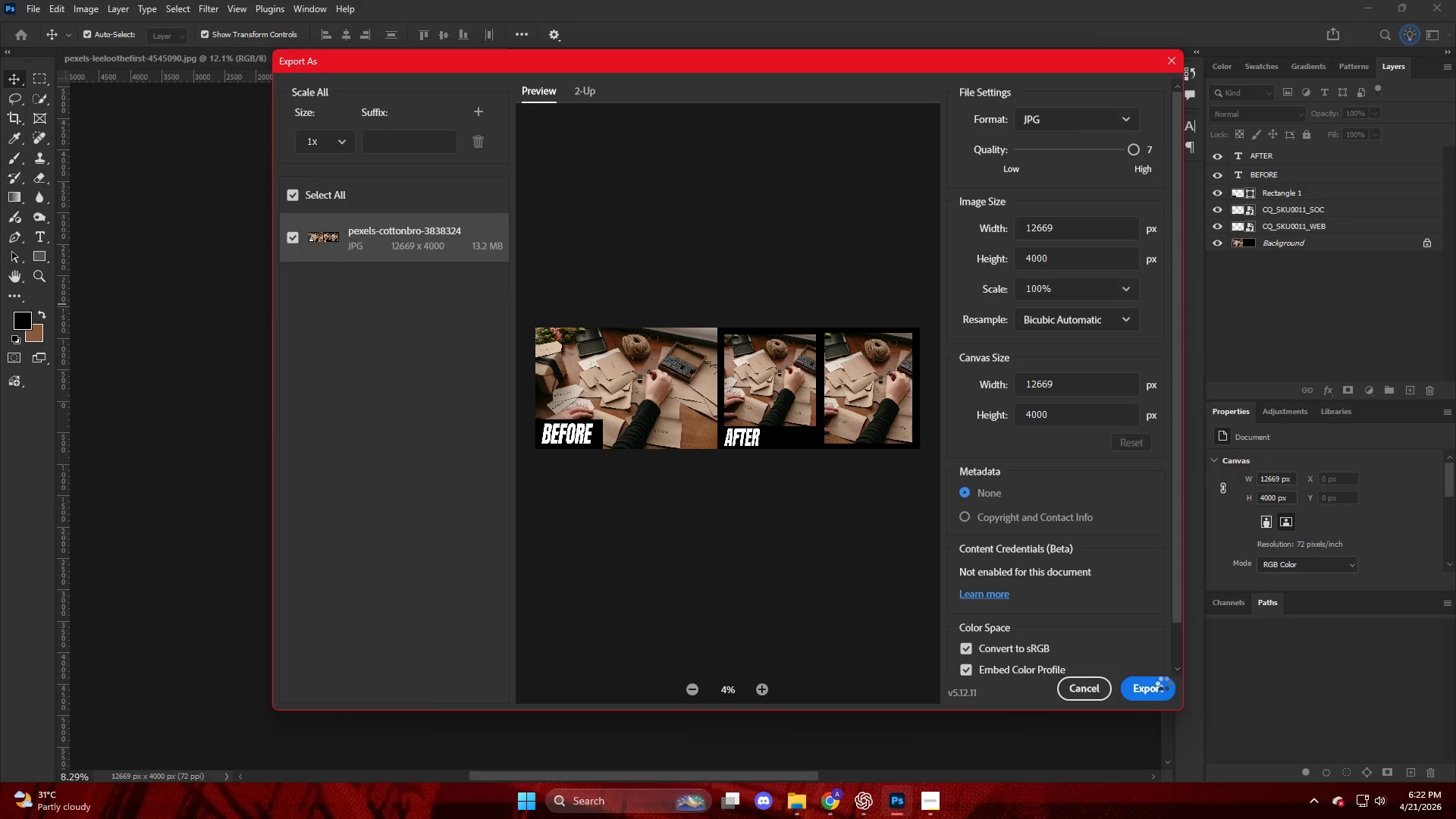 
left_click([1139, 678])
 